 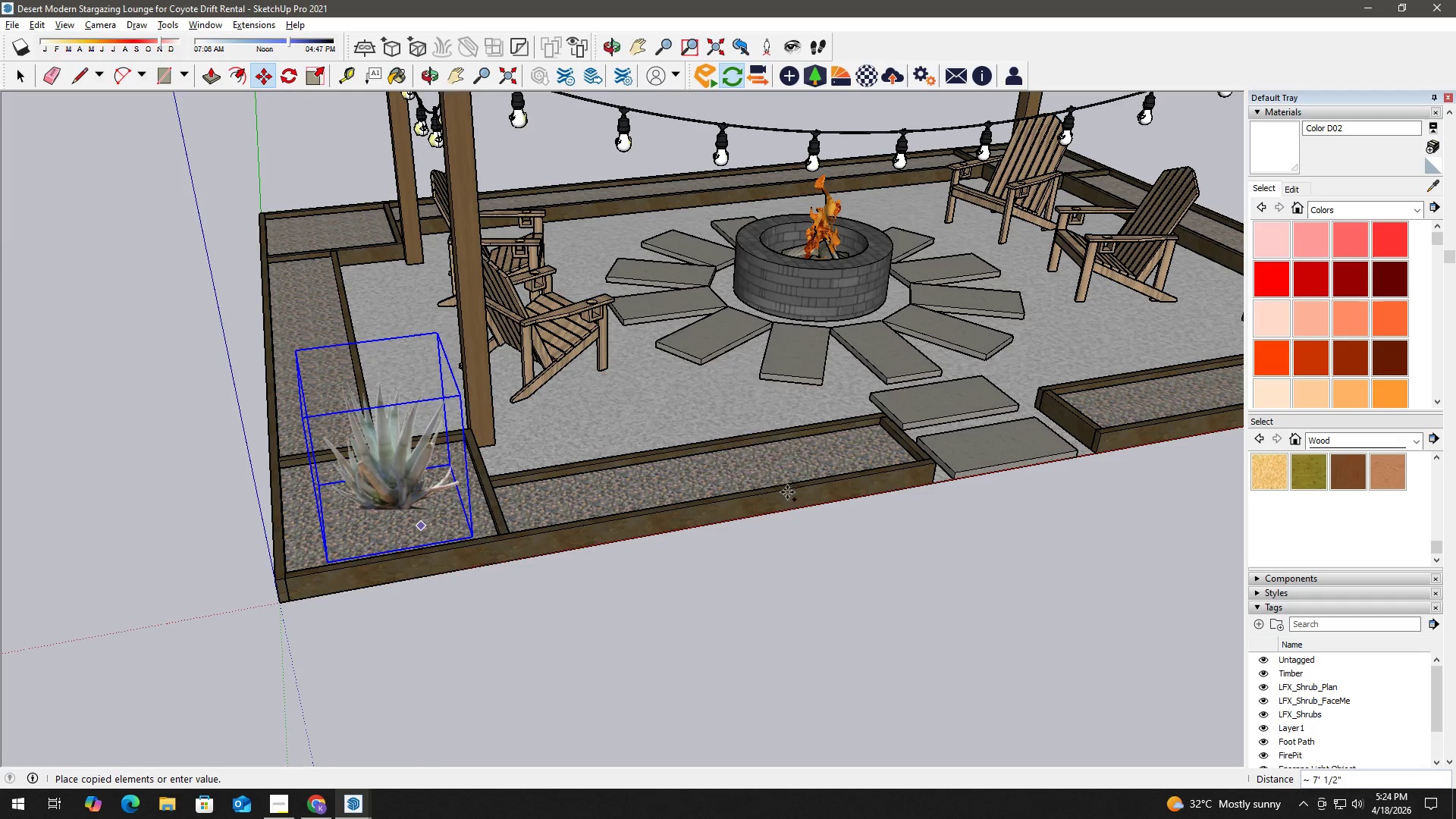 
hold_key(key=ShiftLeft, duration=0.59)
 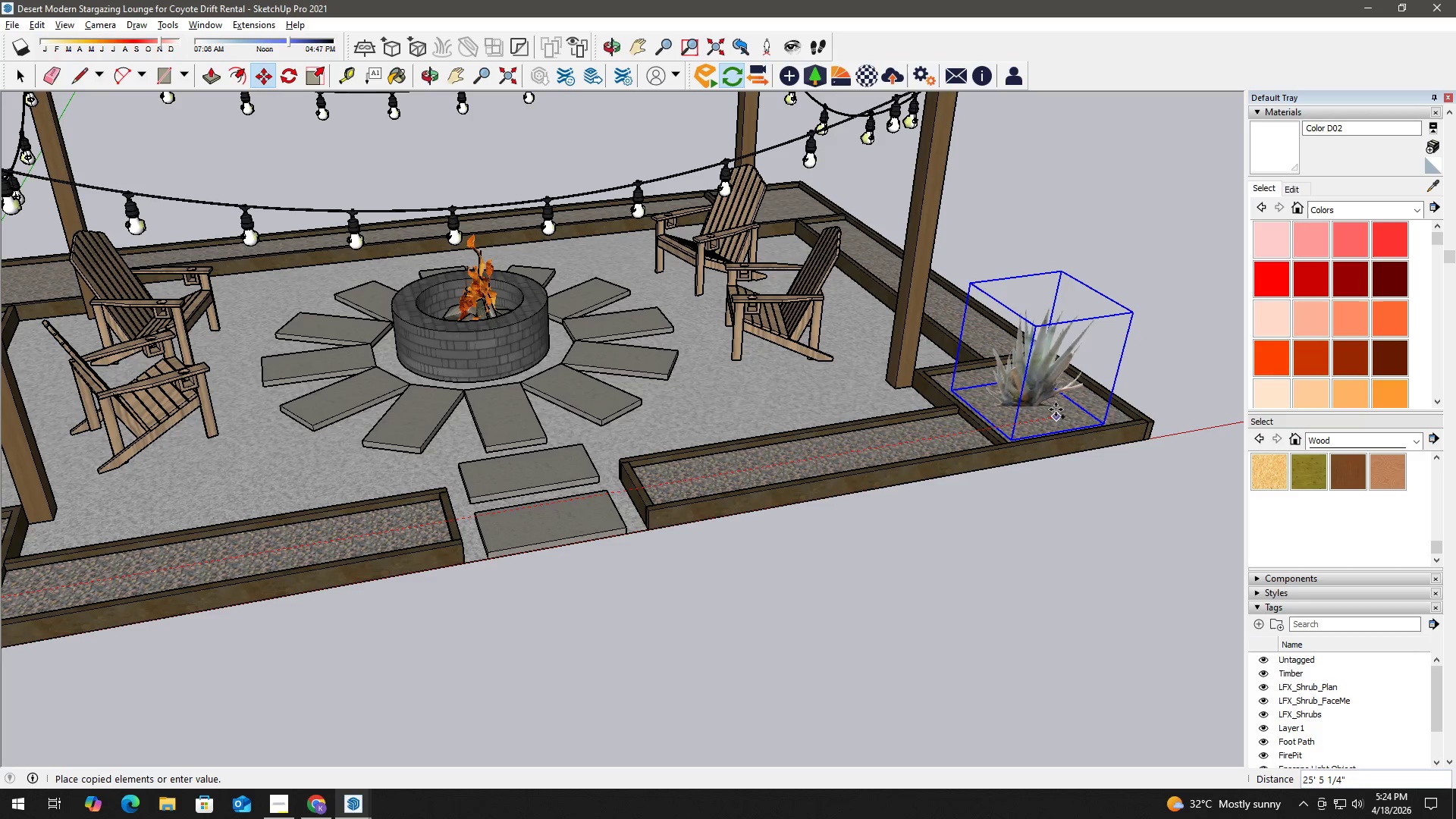 
left_click([1056, 410])
 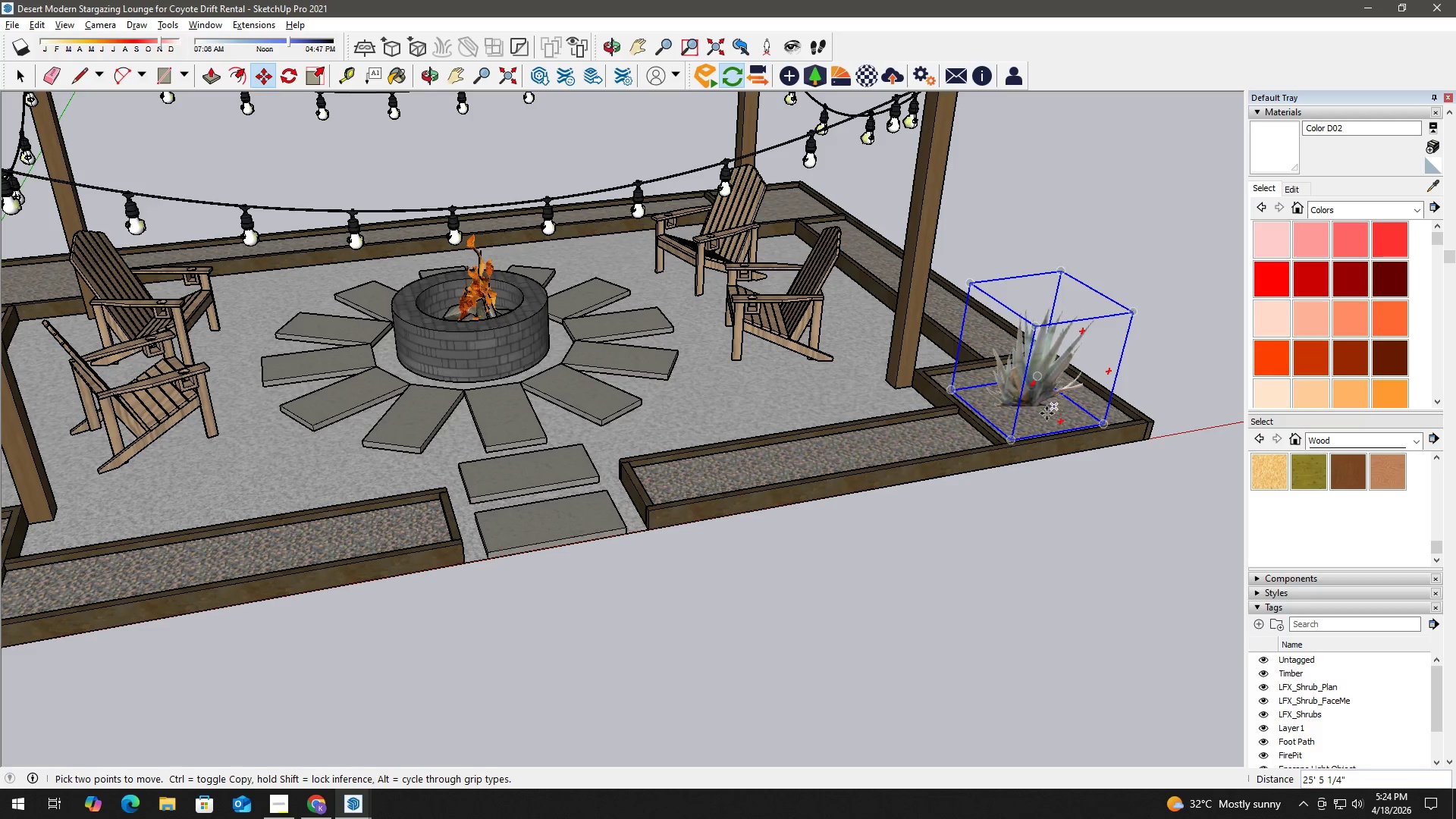 
key(Space)
 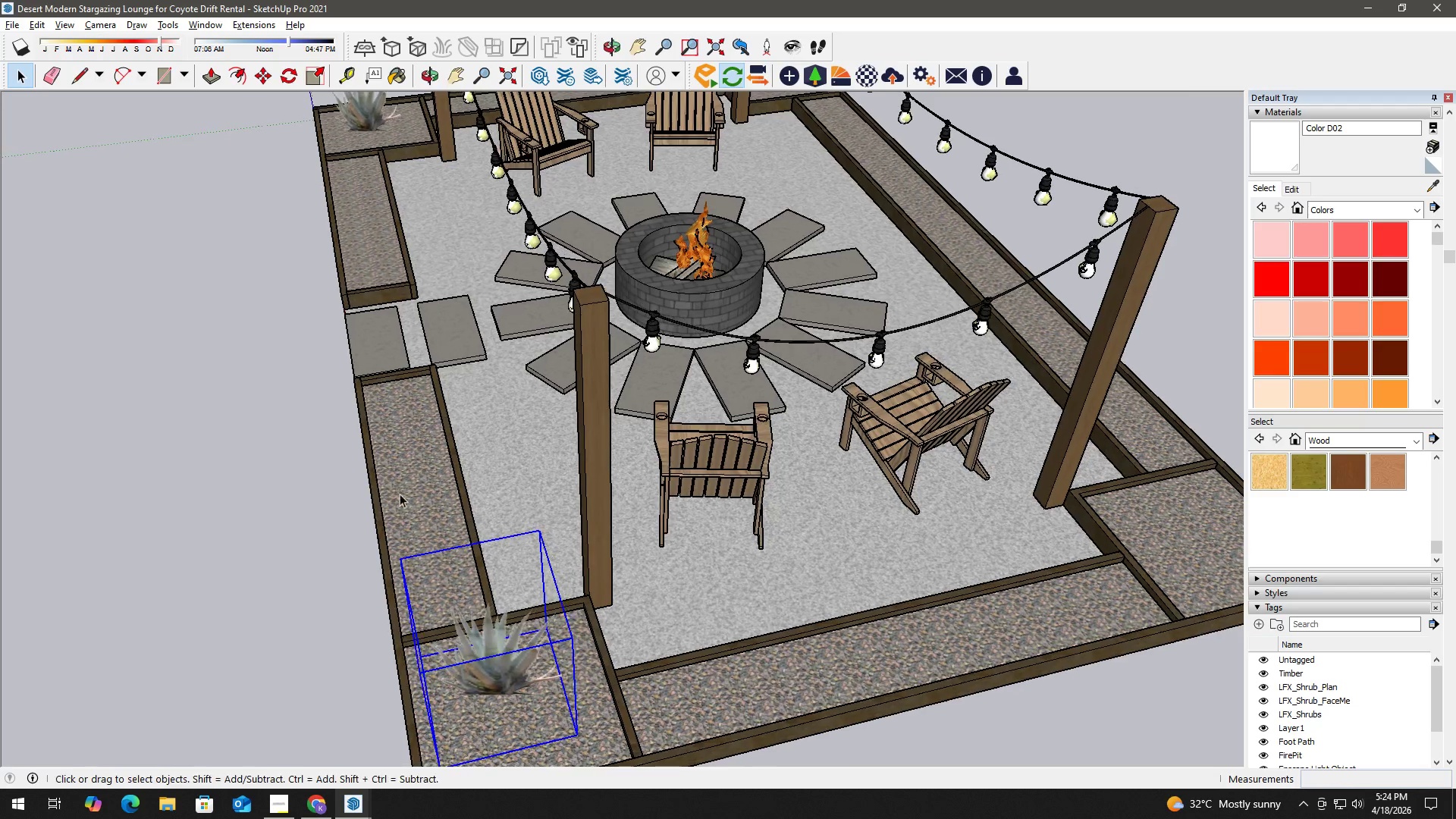 
scroll: coordinate [419, 491], scroll_direction: down, amount: 1.0
 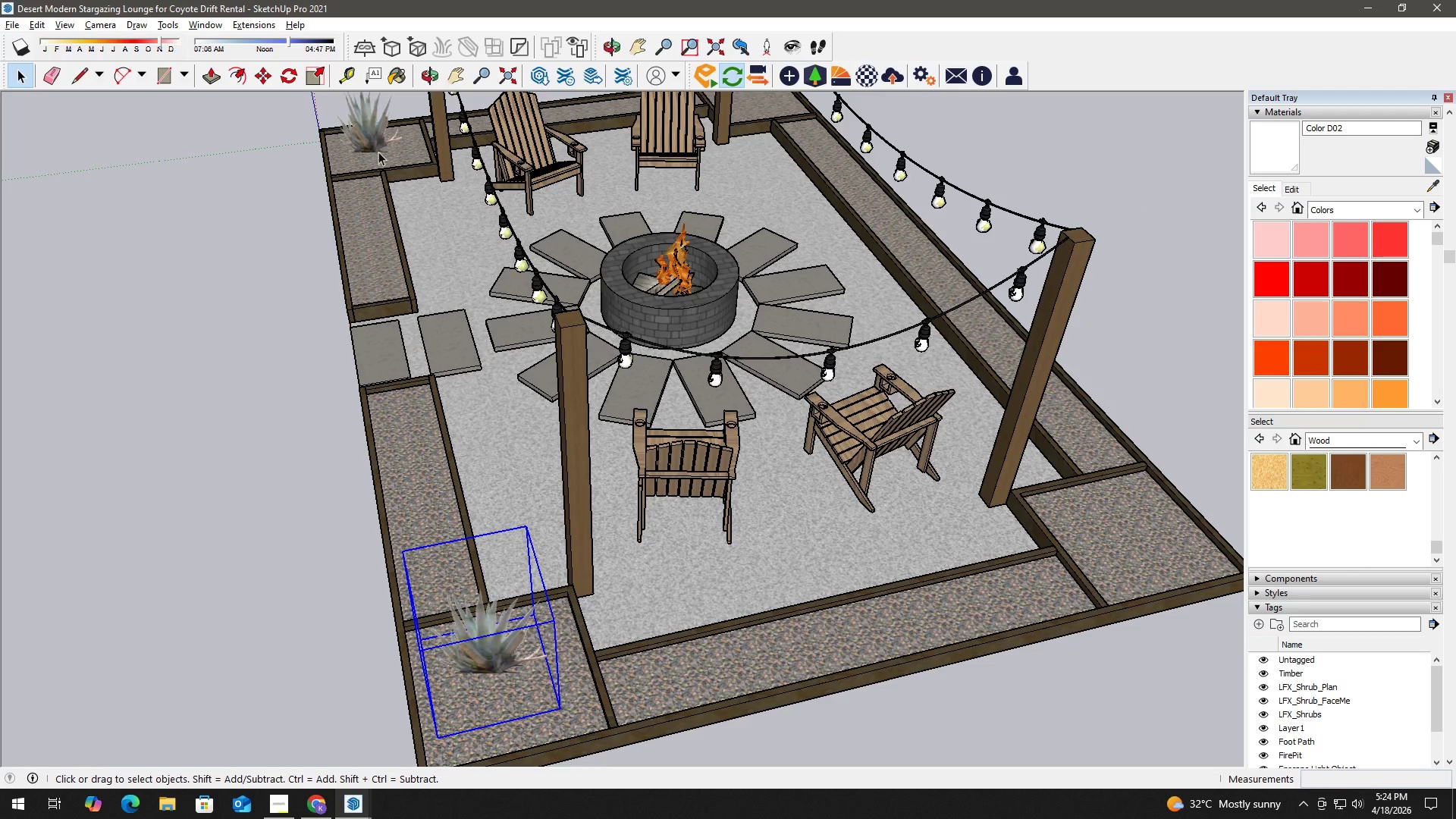 
hold_key(key=ControlLeft, duration=0.38)
 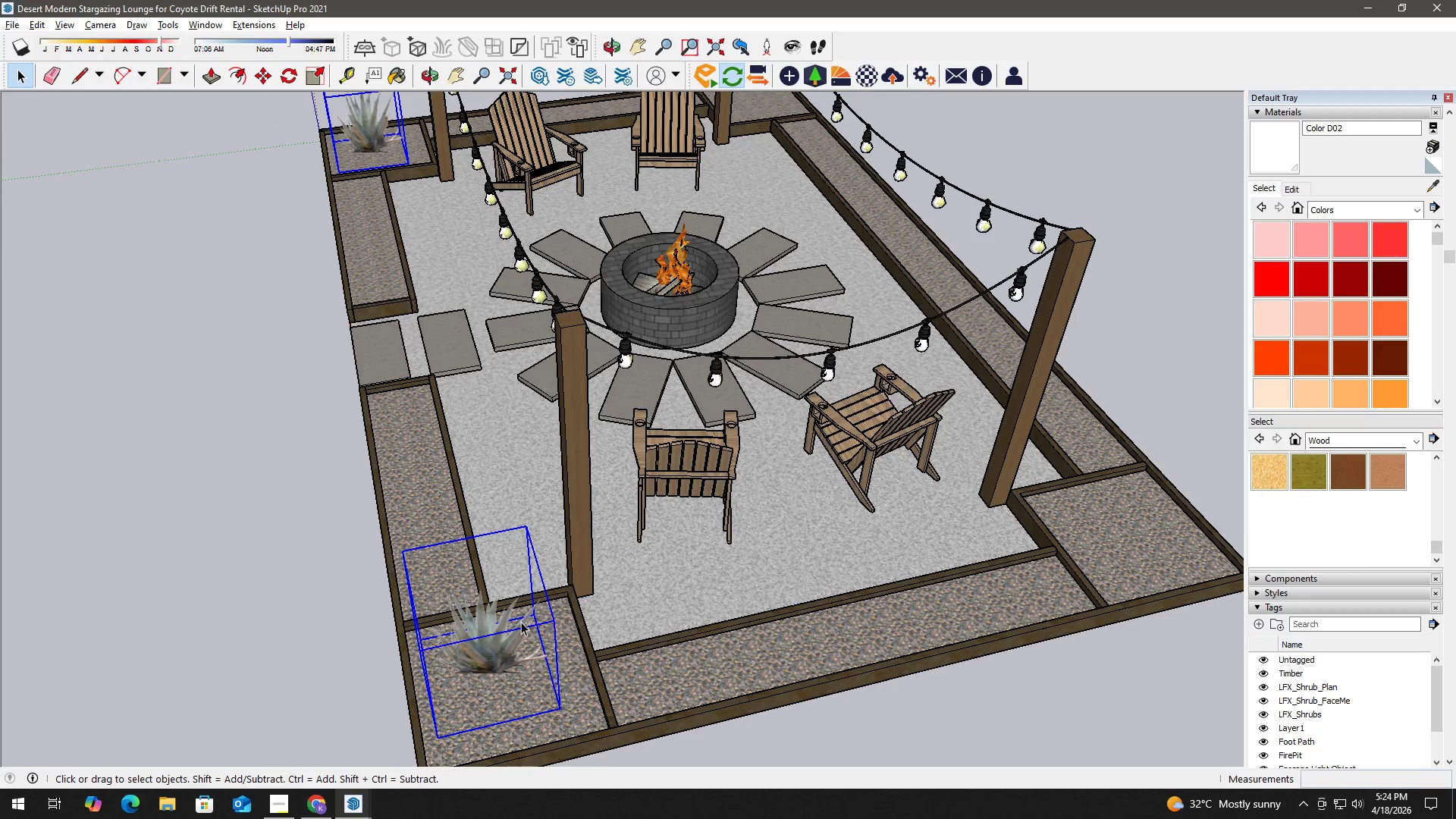 
key(M)
 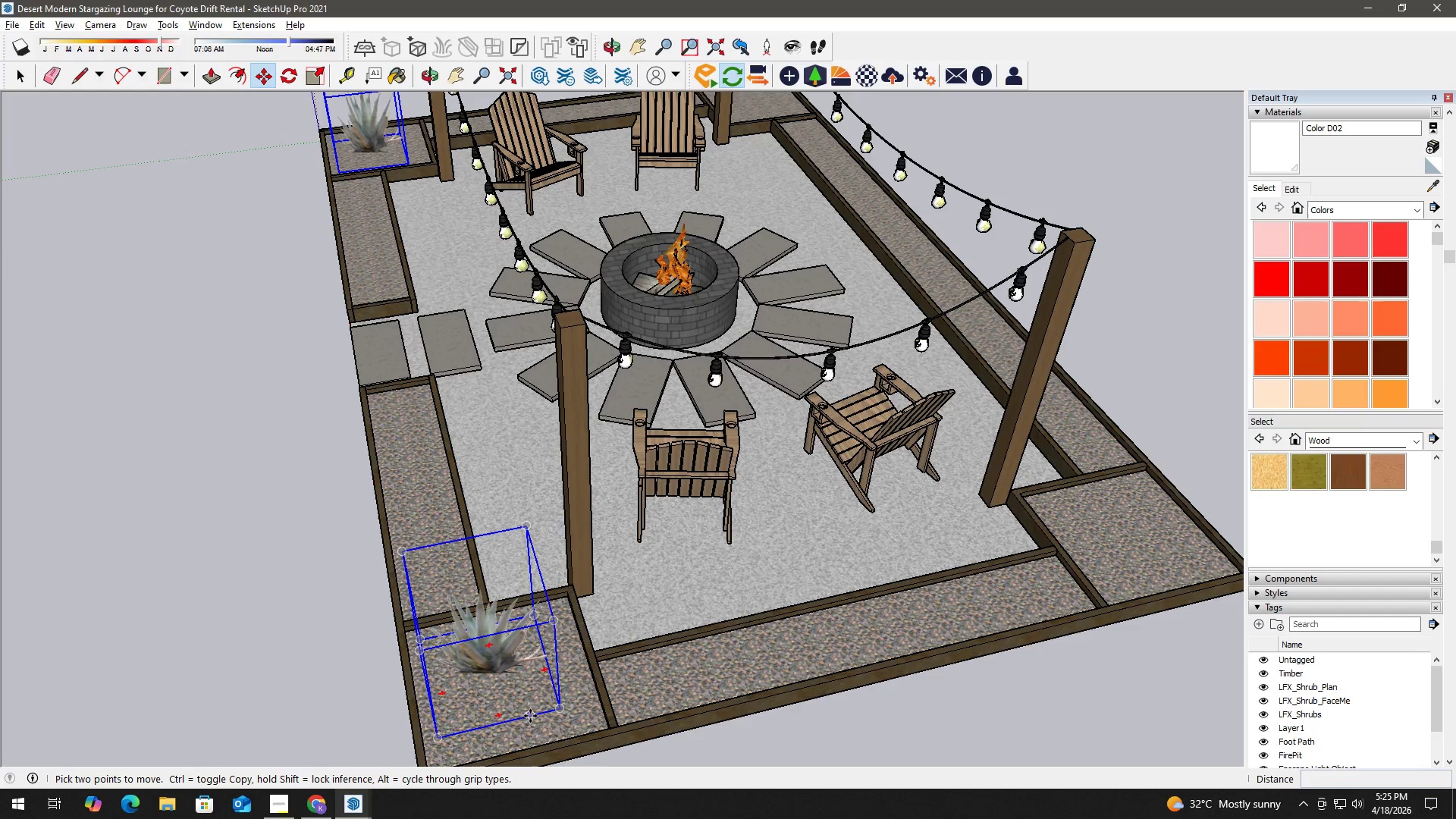 
left_click_drag(start_coordinate=[530, 716], to_coordinate=[530, 712])
 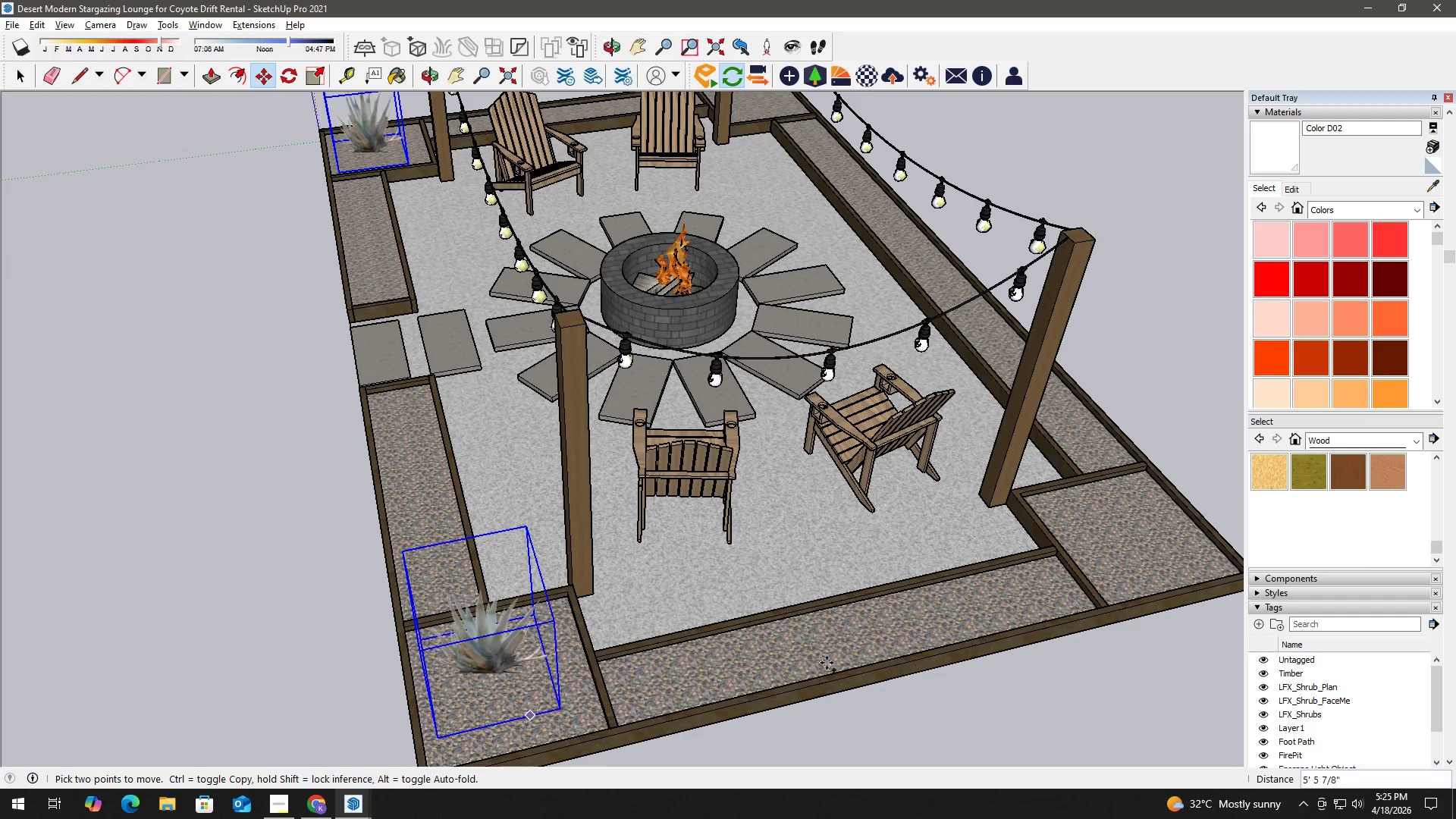 
key(Control+ControlLeft)
 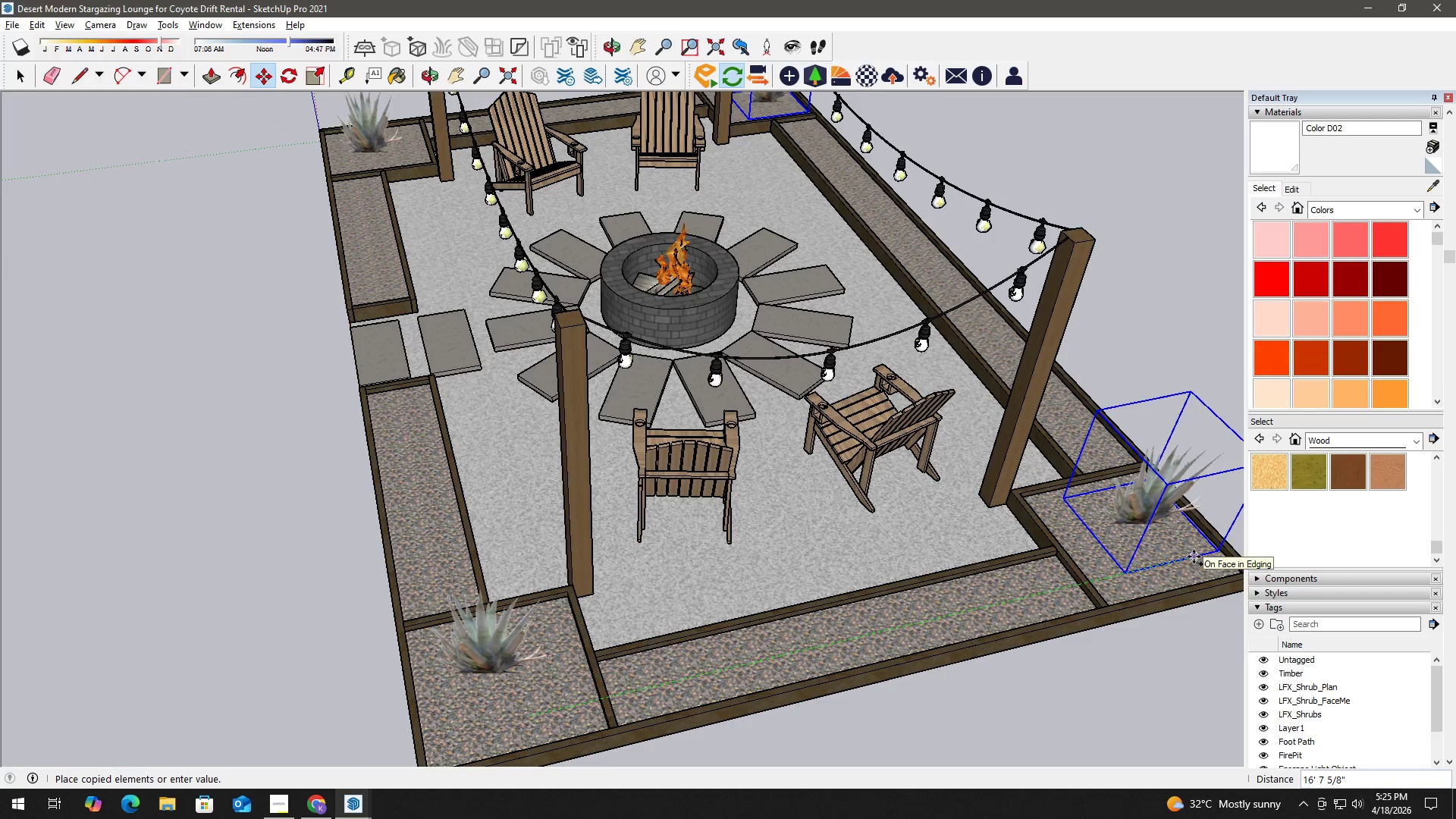 
left_click([1187, 560])
 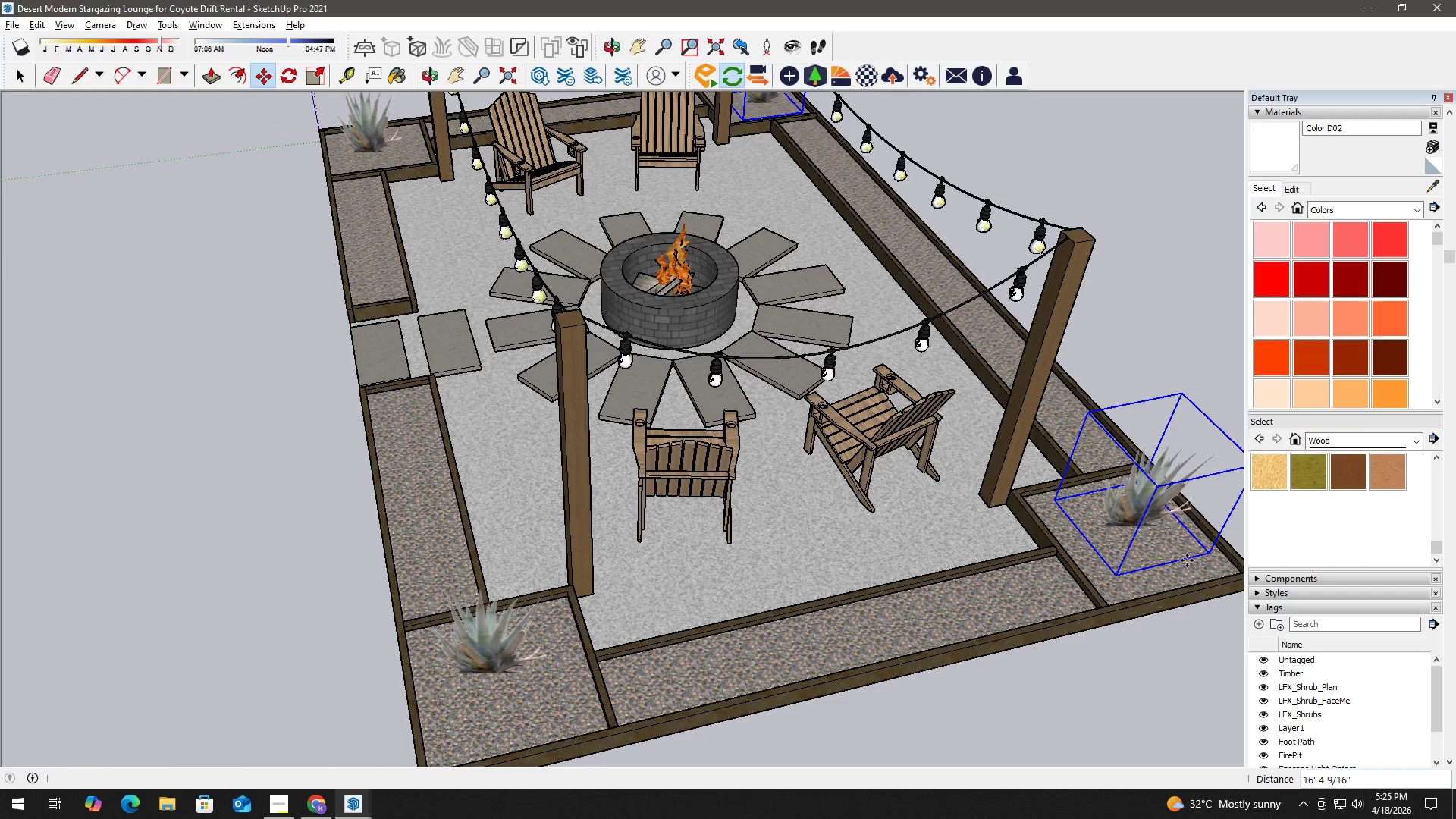 
key(Space)
 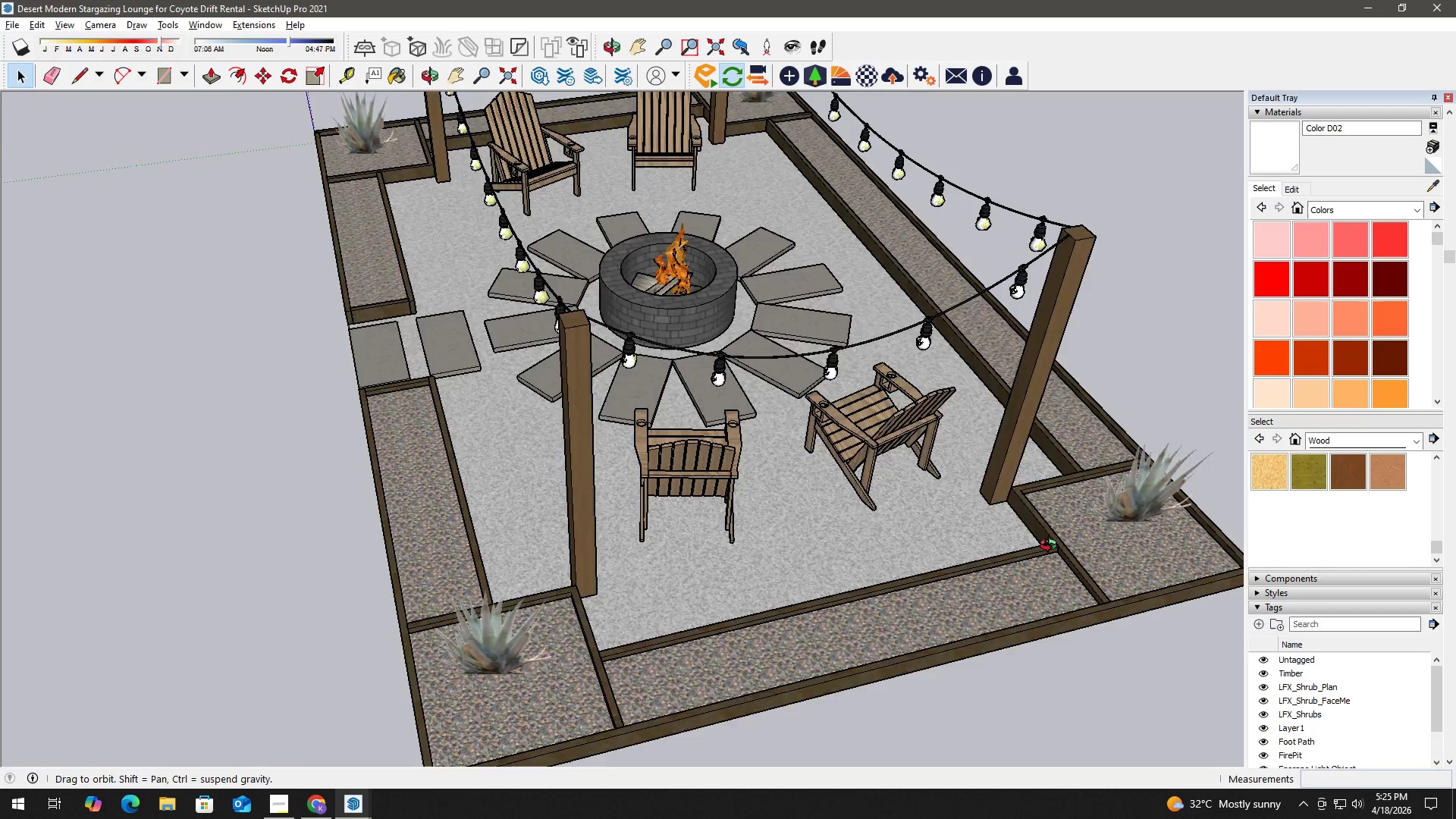 
scroll: coordinate [761, 548], scroll_direction: down, amount: 3.0
 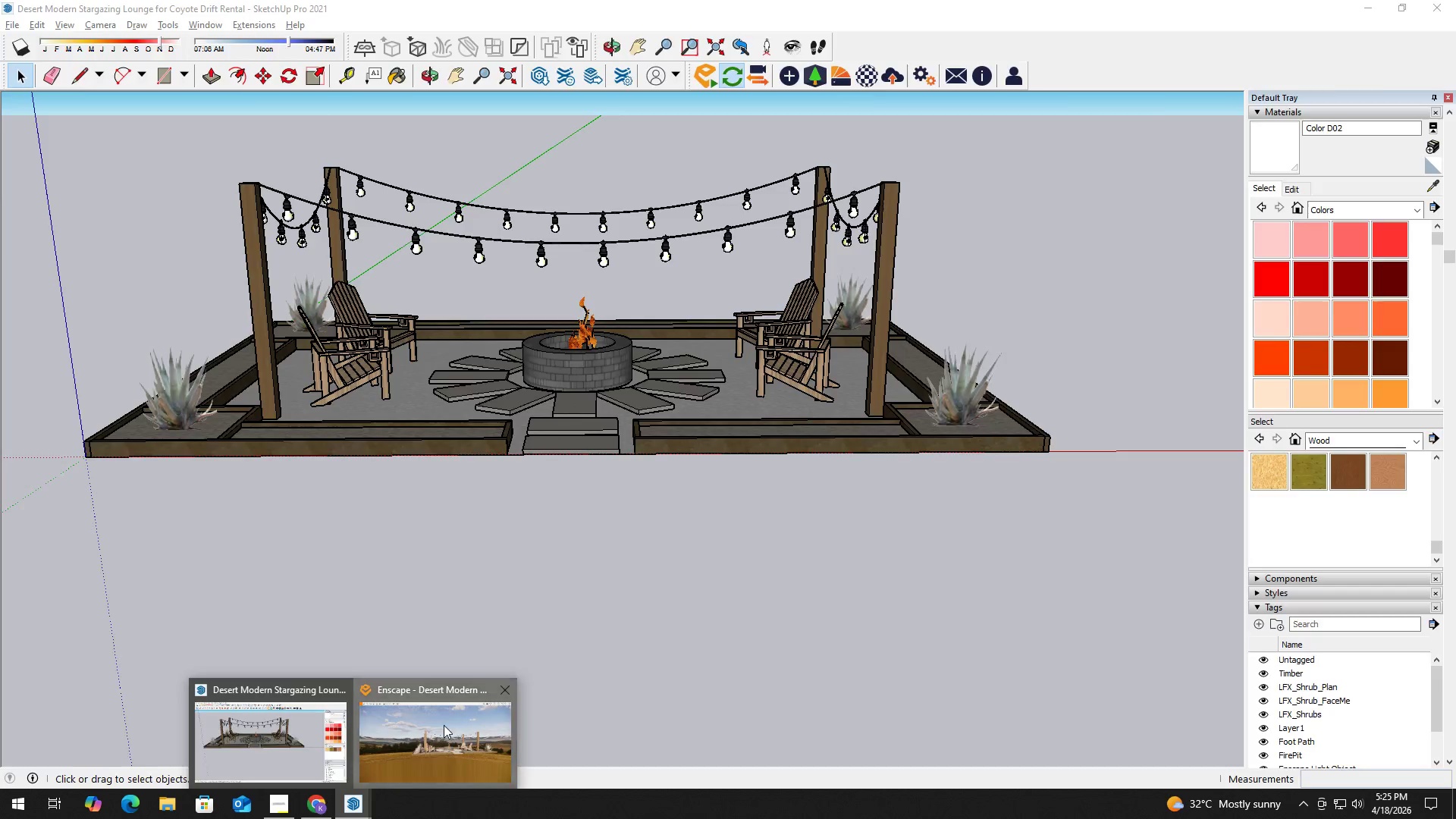 
hold_key(key=D, duration=2.36)
 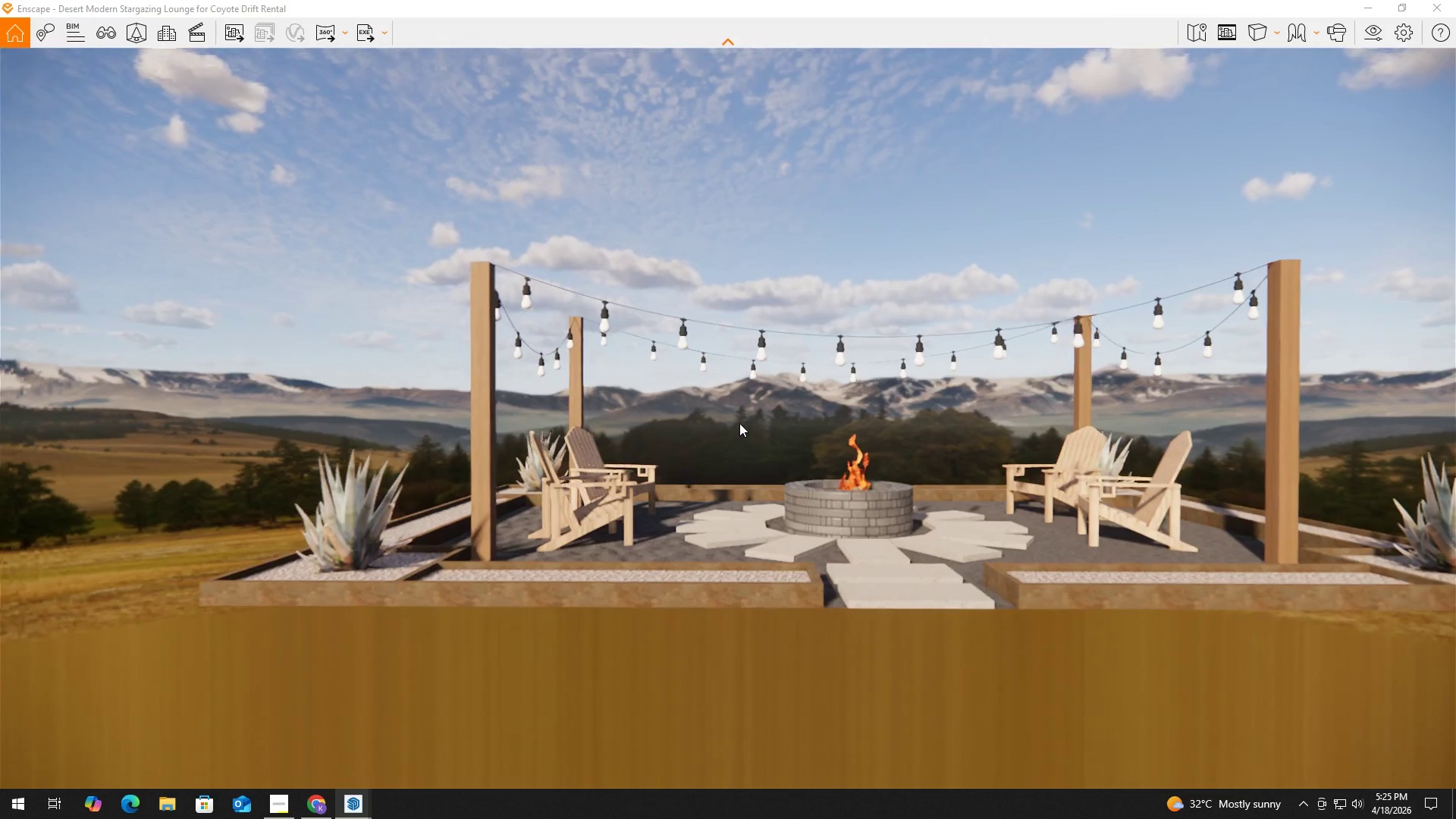 
hold_key(key=W, duration=1.5)
 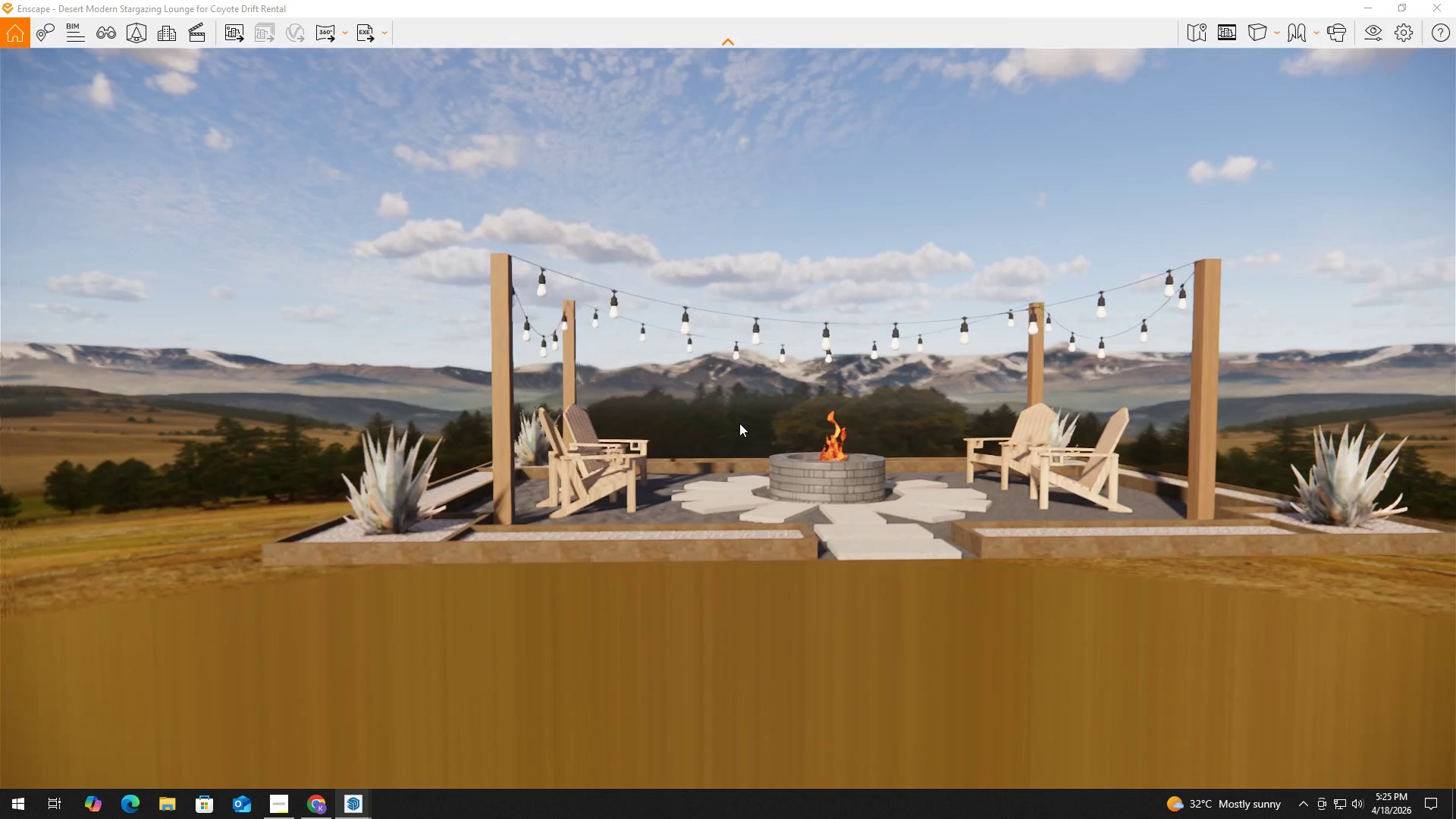 
hold_key(key=W, duration=1.7)
 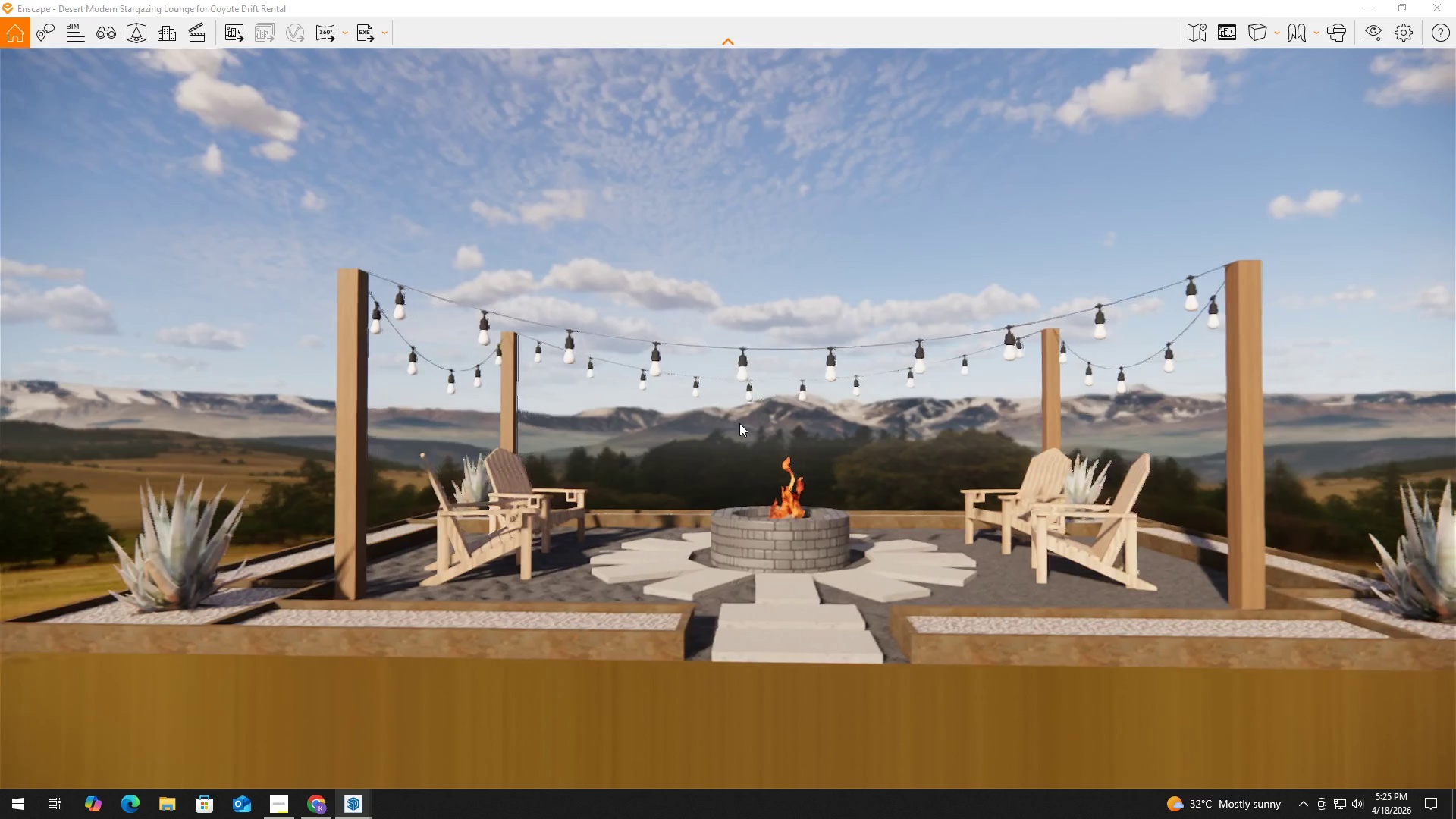 
hold_key(key=D, duration=1.16)
 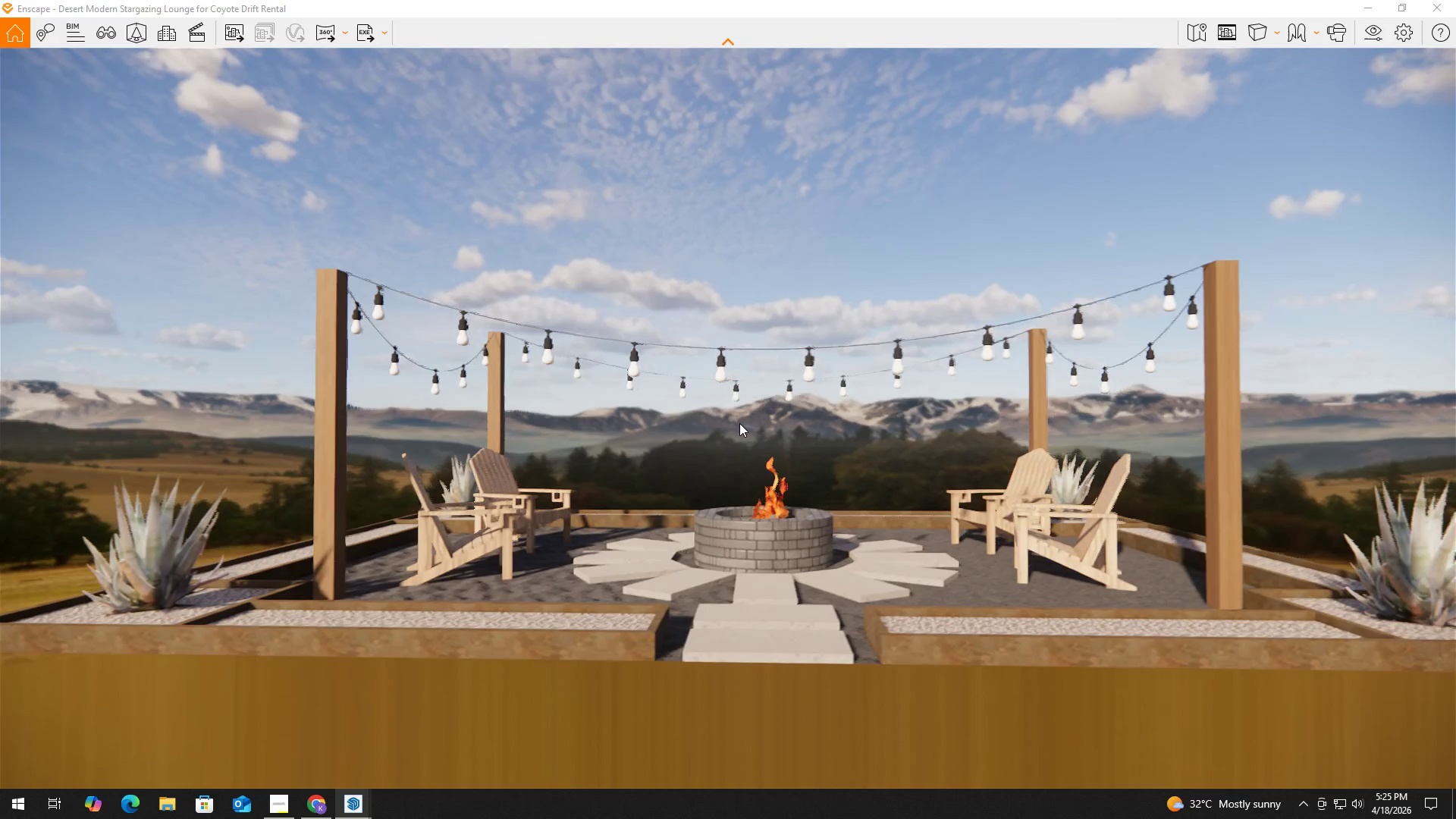 
left_click([739, 423])
 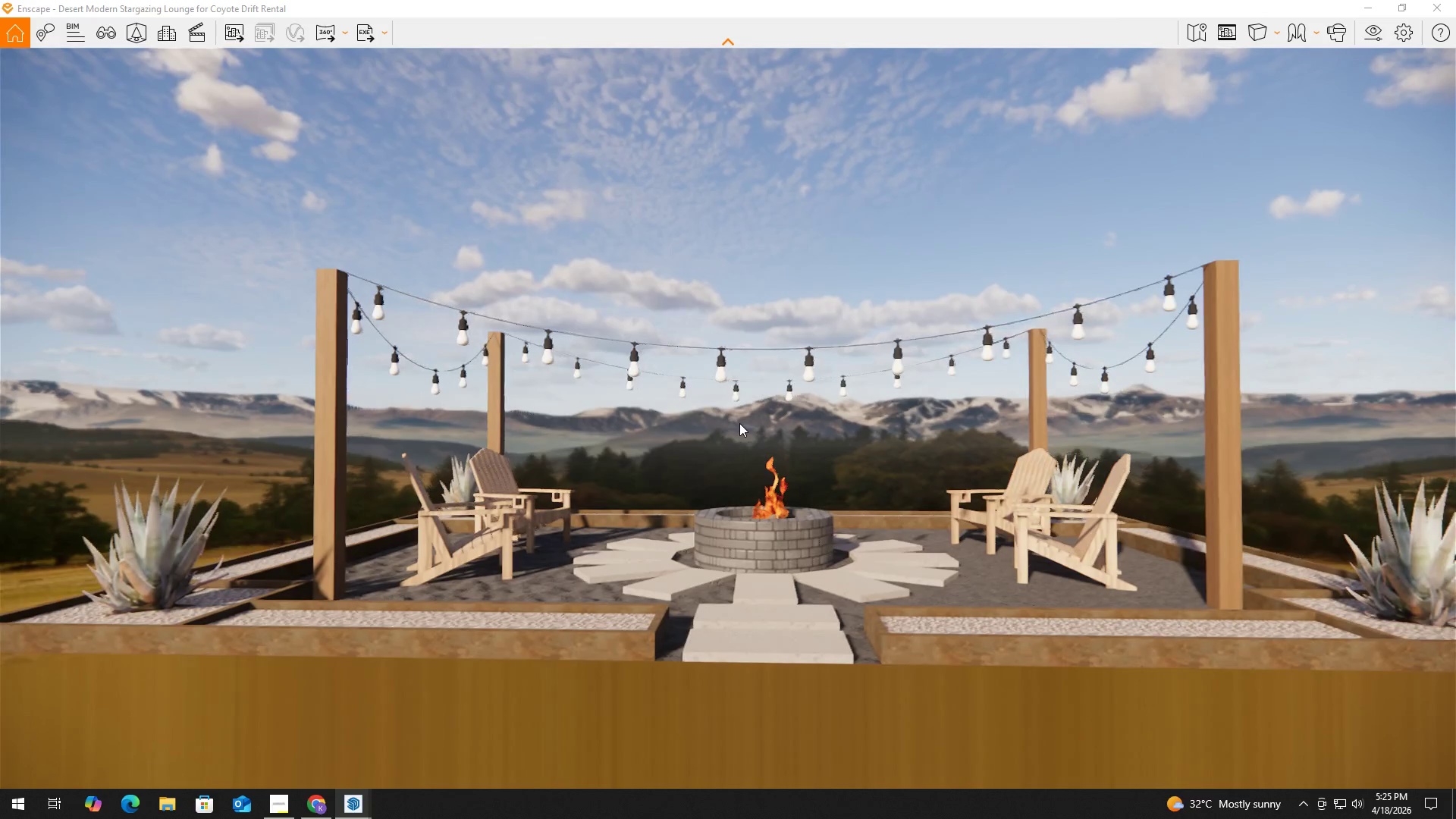 
hold_key(key=W, duration=0.64)
 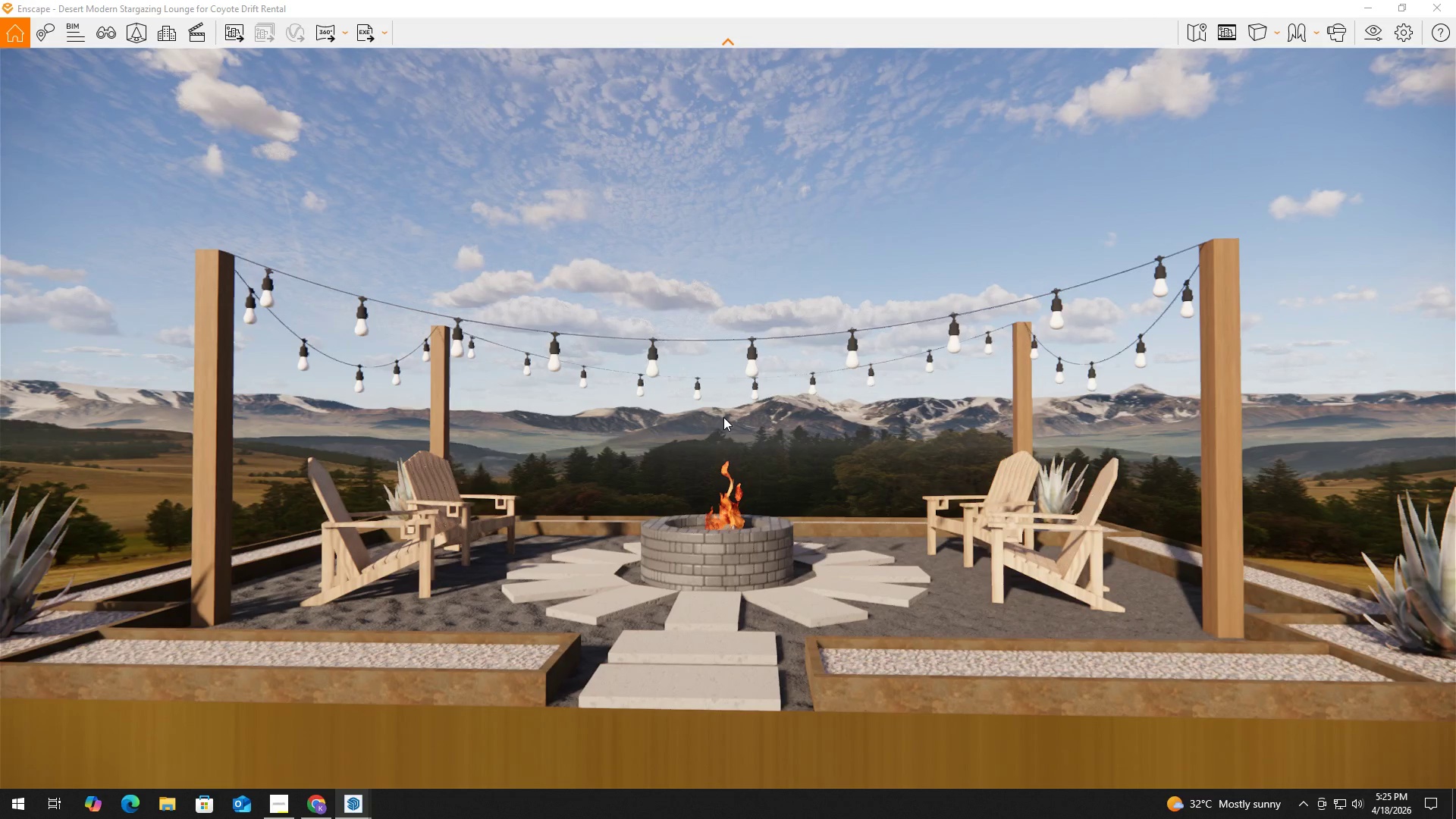 
hold_key(key=D, duration=0.44)
 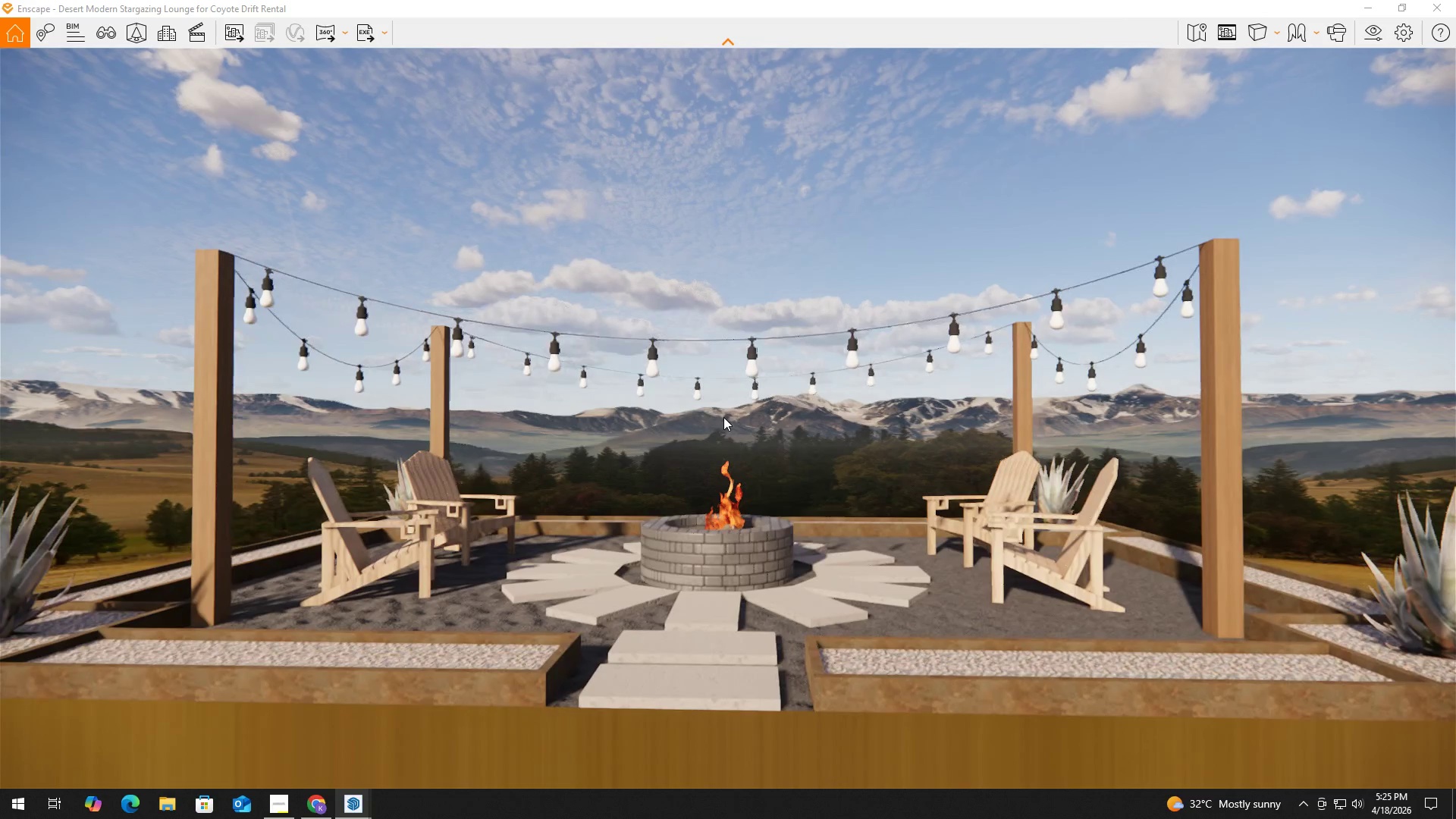 
scroll: coordinate [723, 417], scroll_direction: down, amount: 1.0
 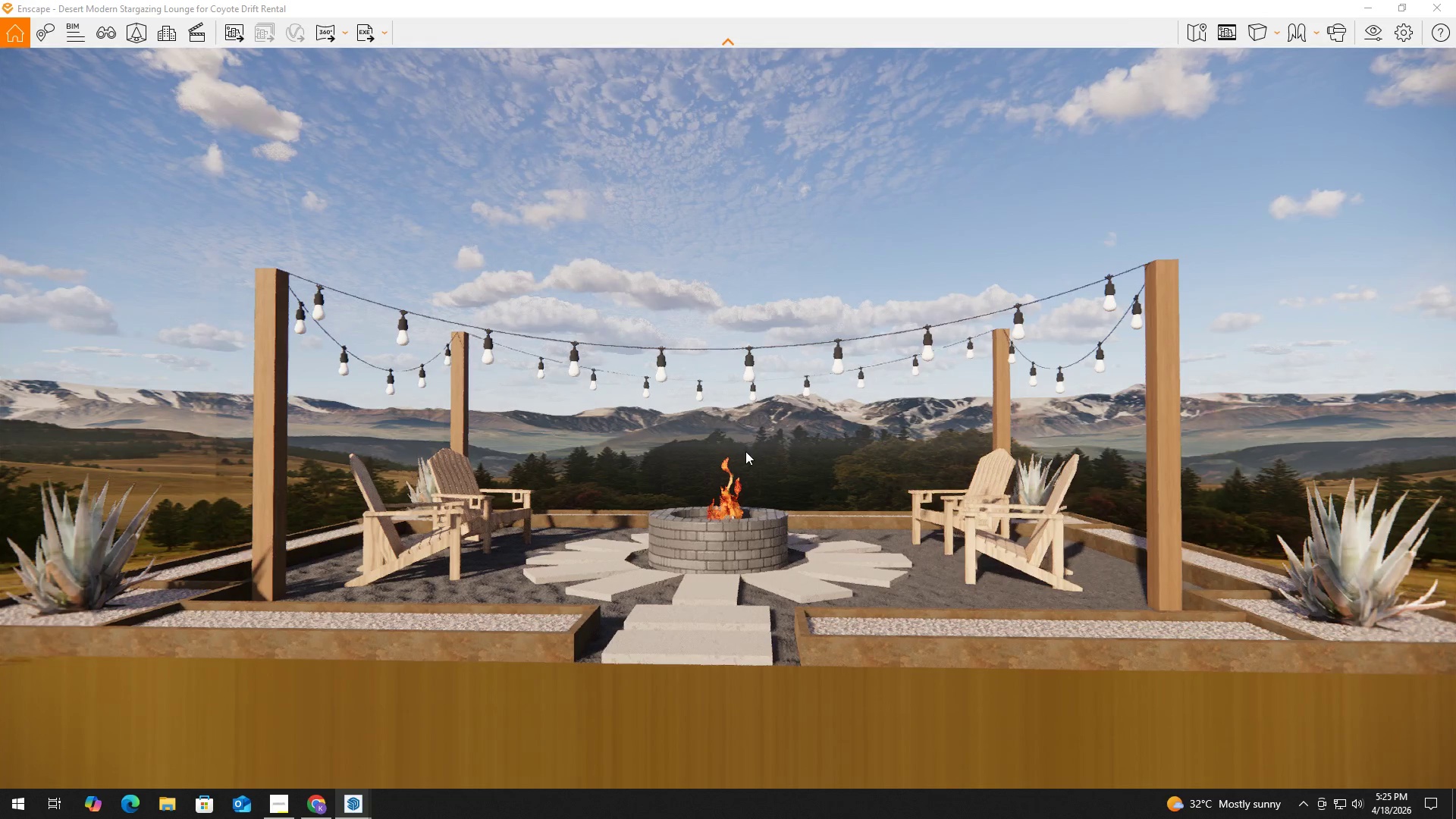 
left_click_drag(start_coordinate=[744, 452], to_coordinate=[743, 448])
 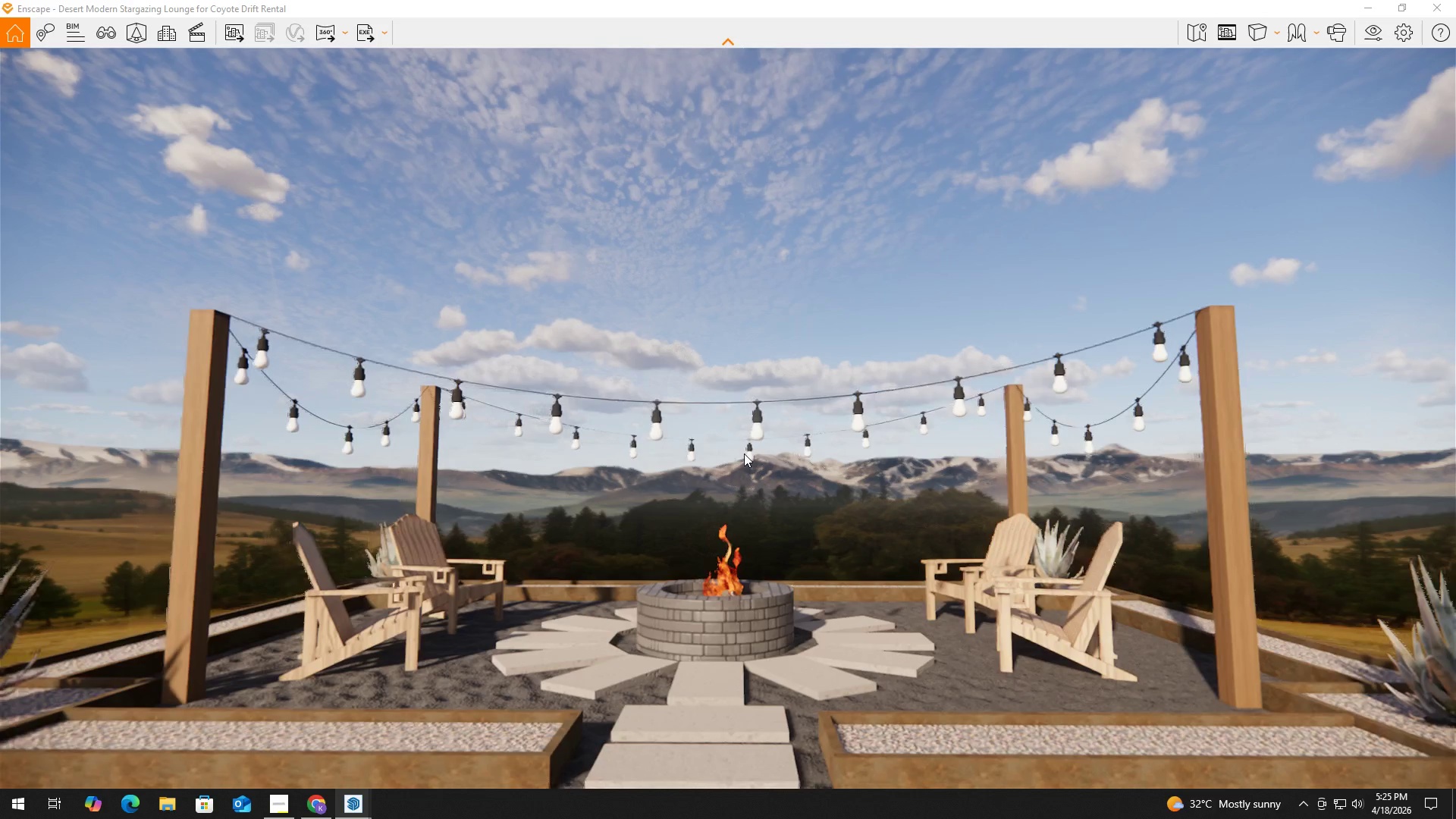 
hold_key(key=W, duration=0.73)
 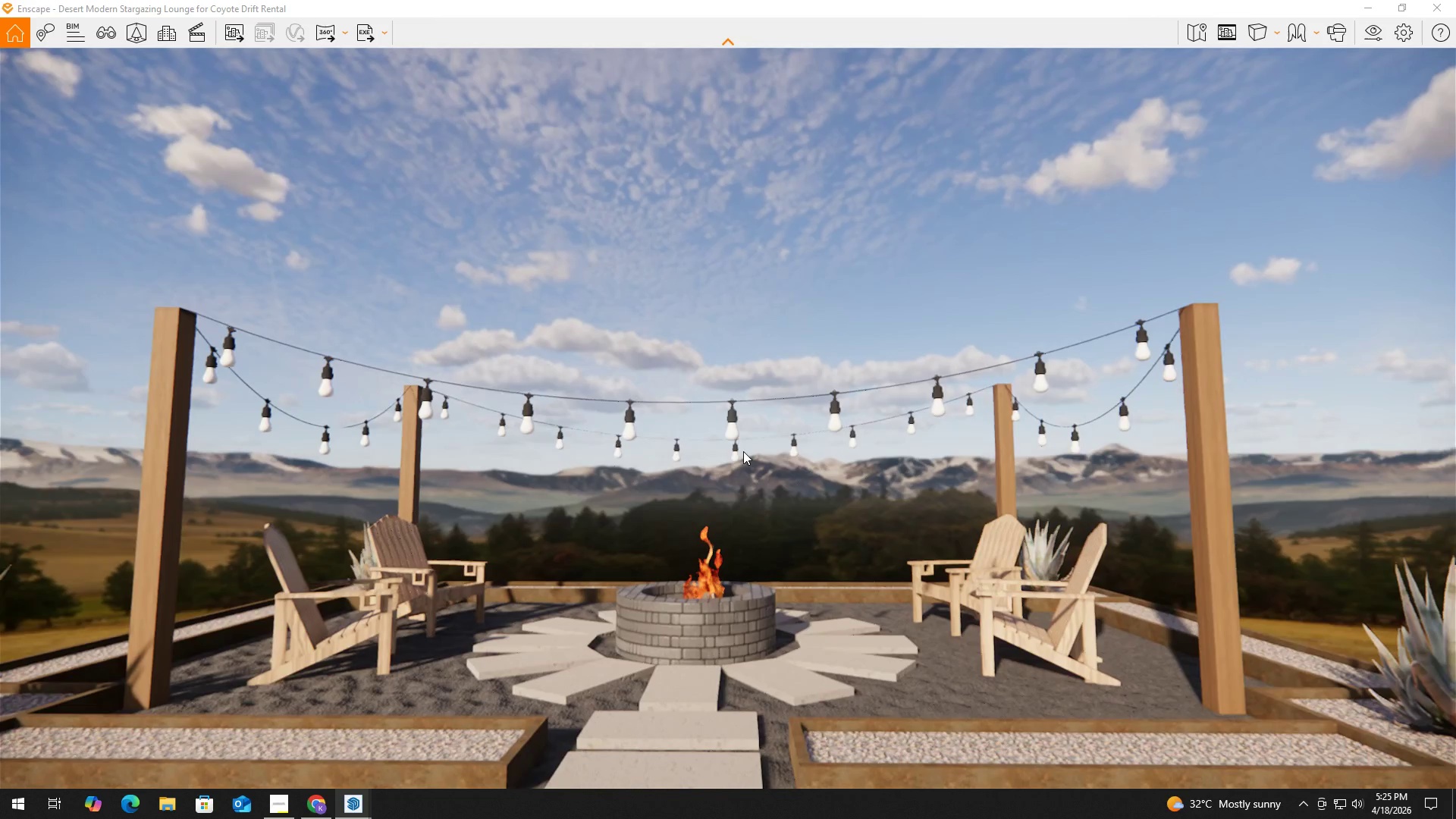 
type(asdasda)
 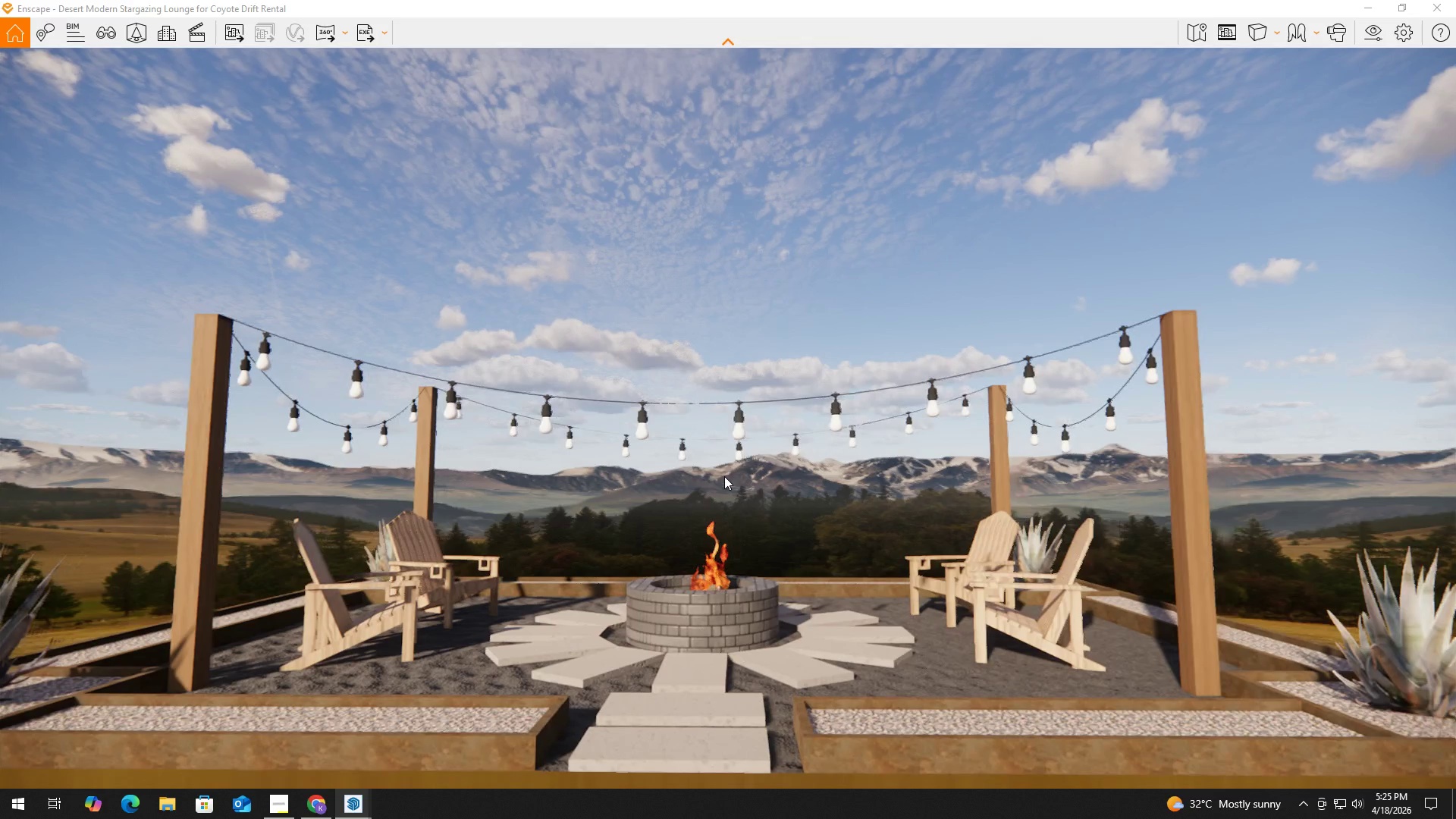 
hold_key(key=S, duration=0.39)
 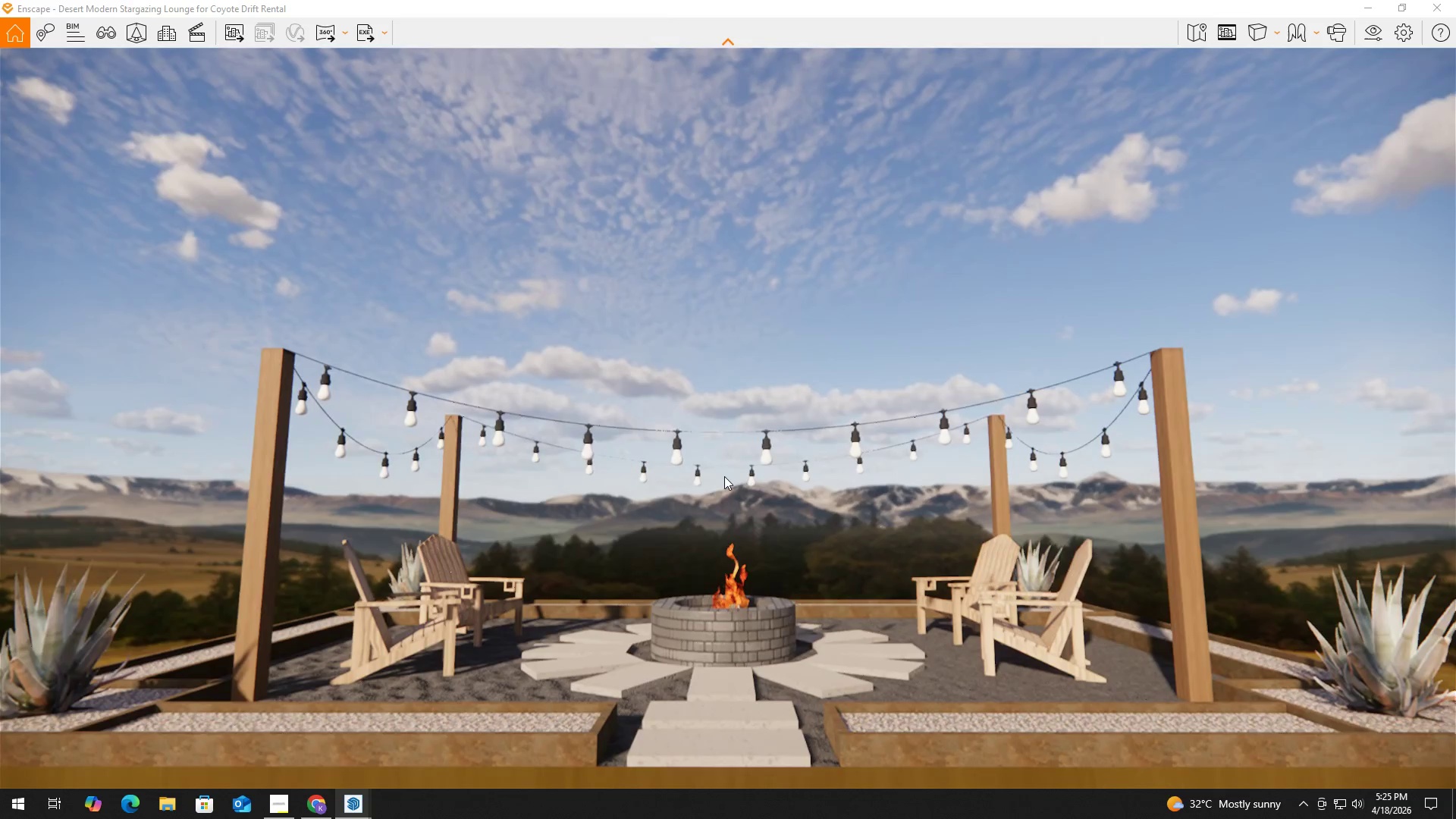 
left_click([724, 476])
 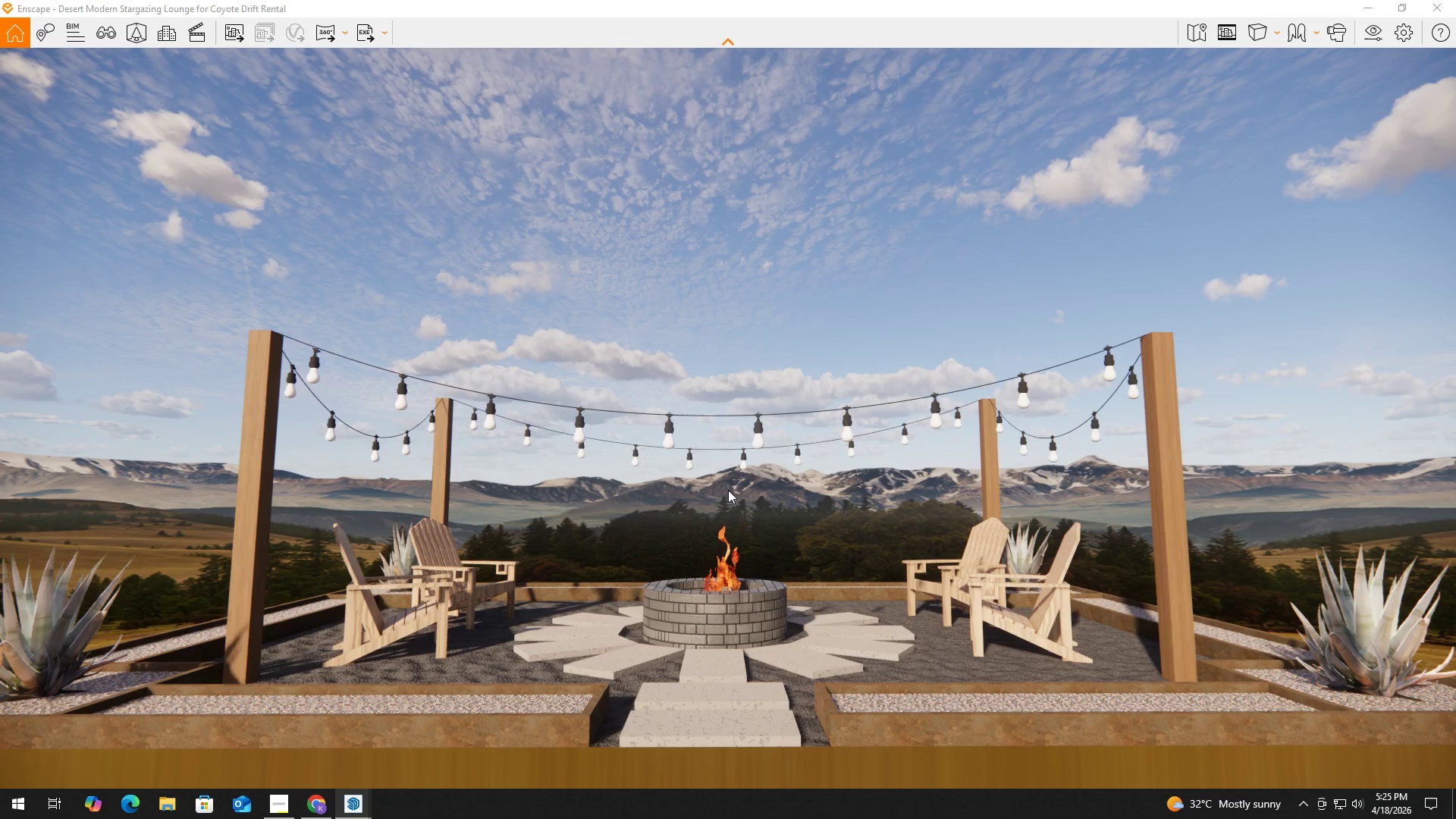 
wait(5.51)
 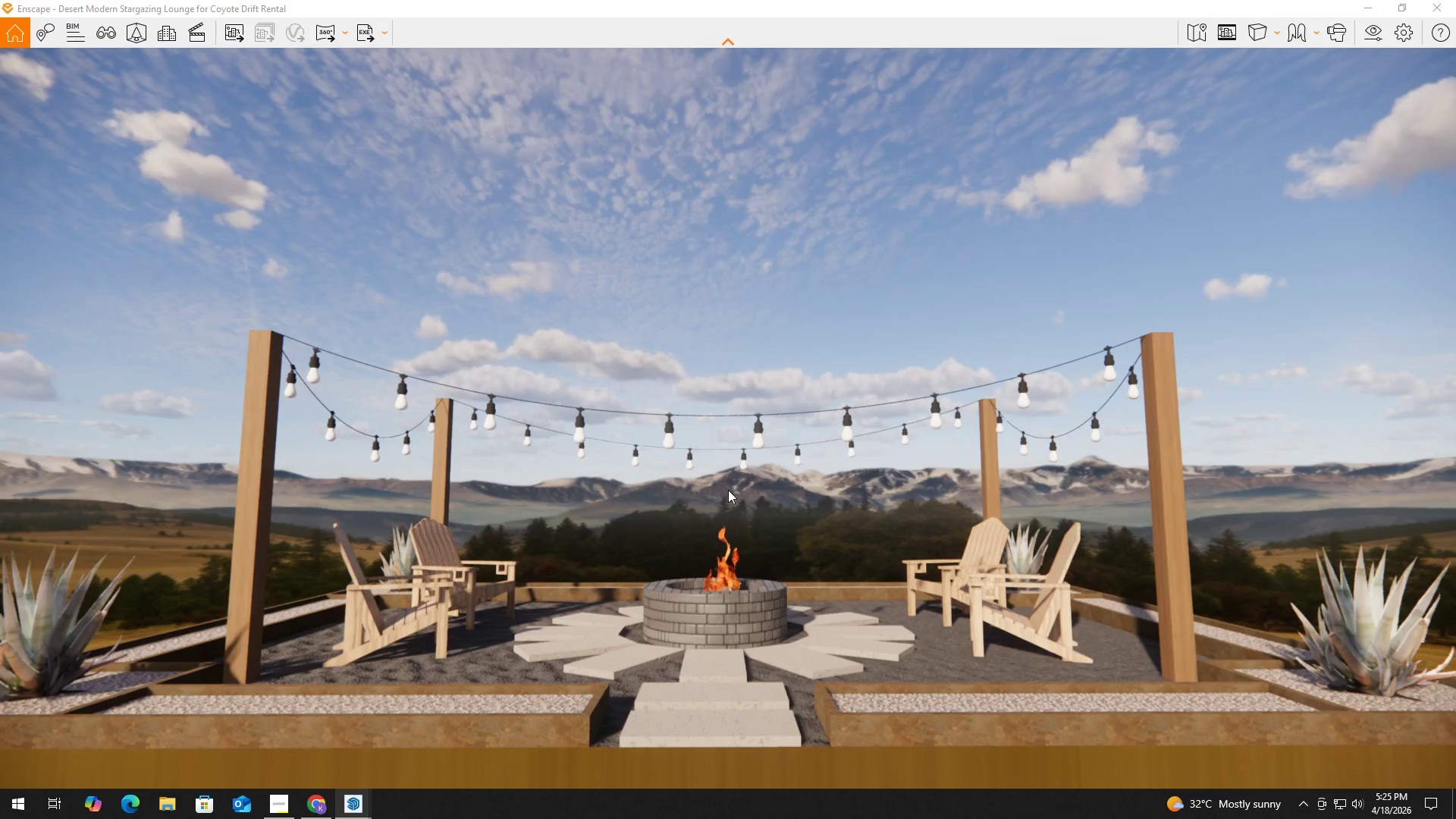 
key(Alt+Tab)
 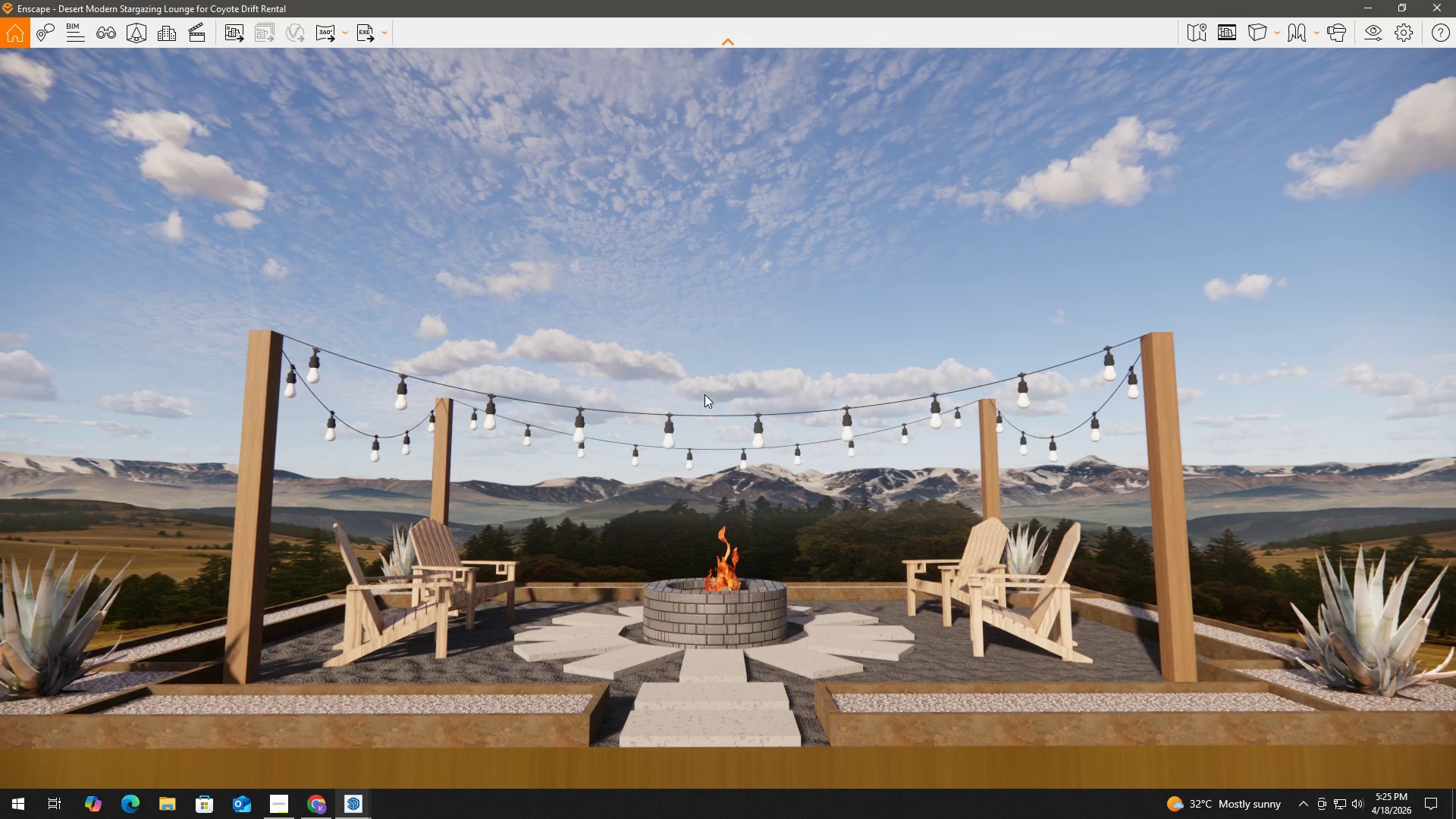 
key(Alt+Tab)
 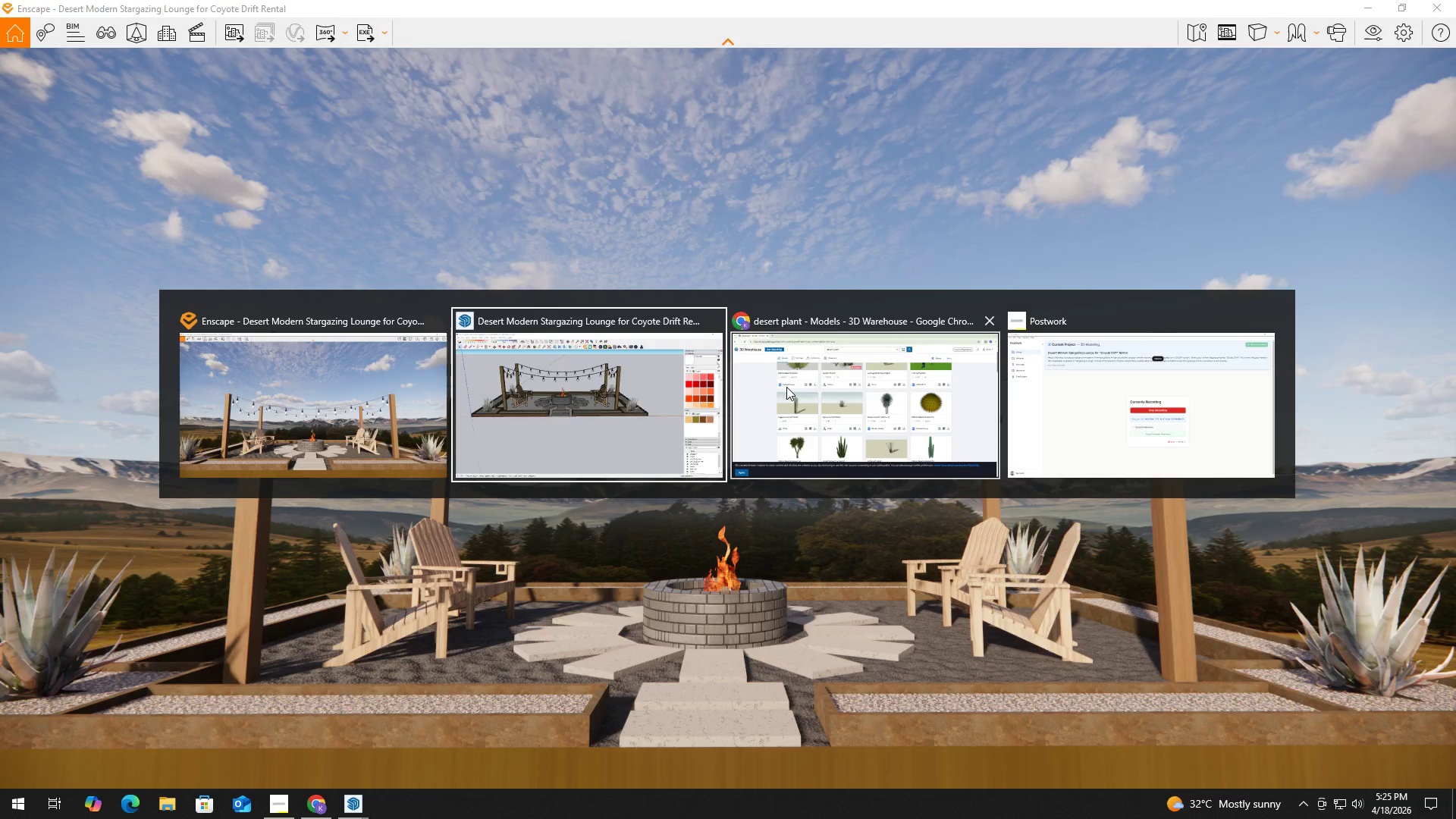 
left_click([786, 387])
 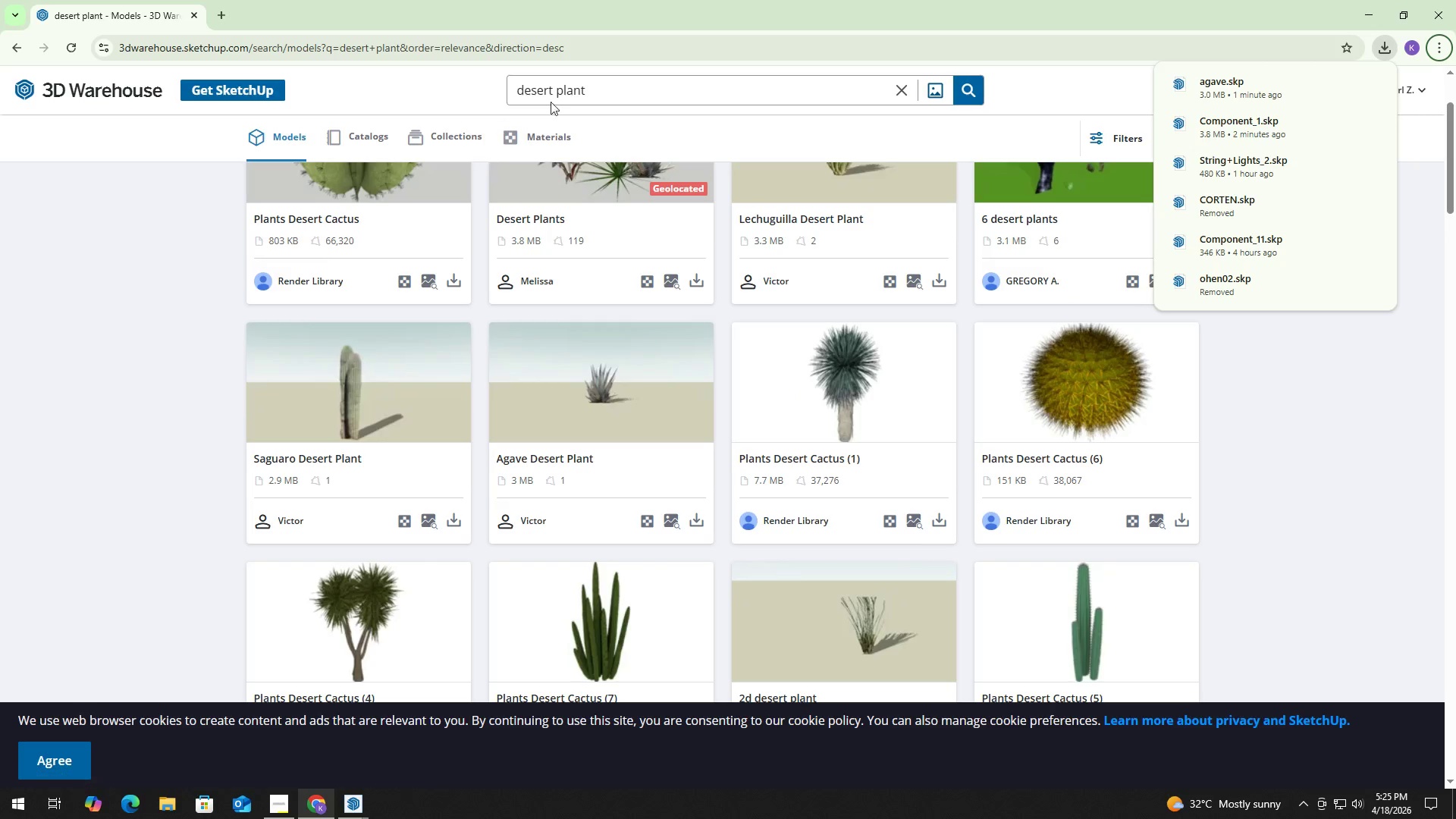 
left_click([624, 93])
 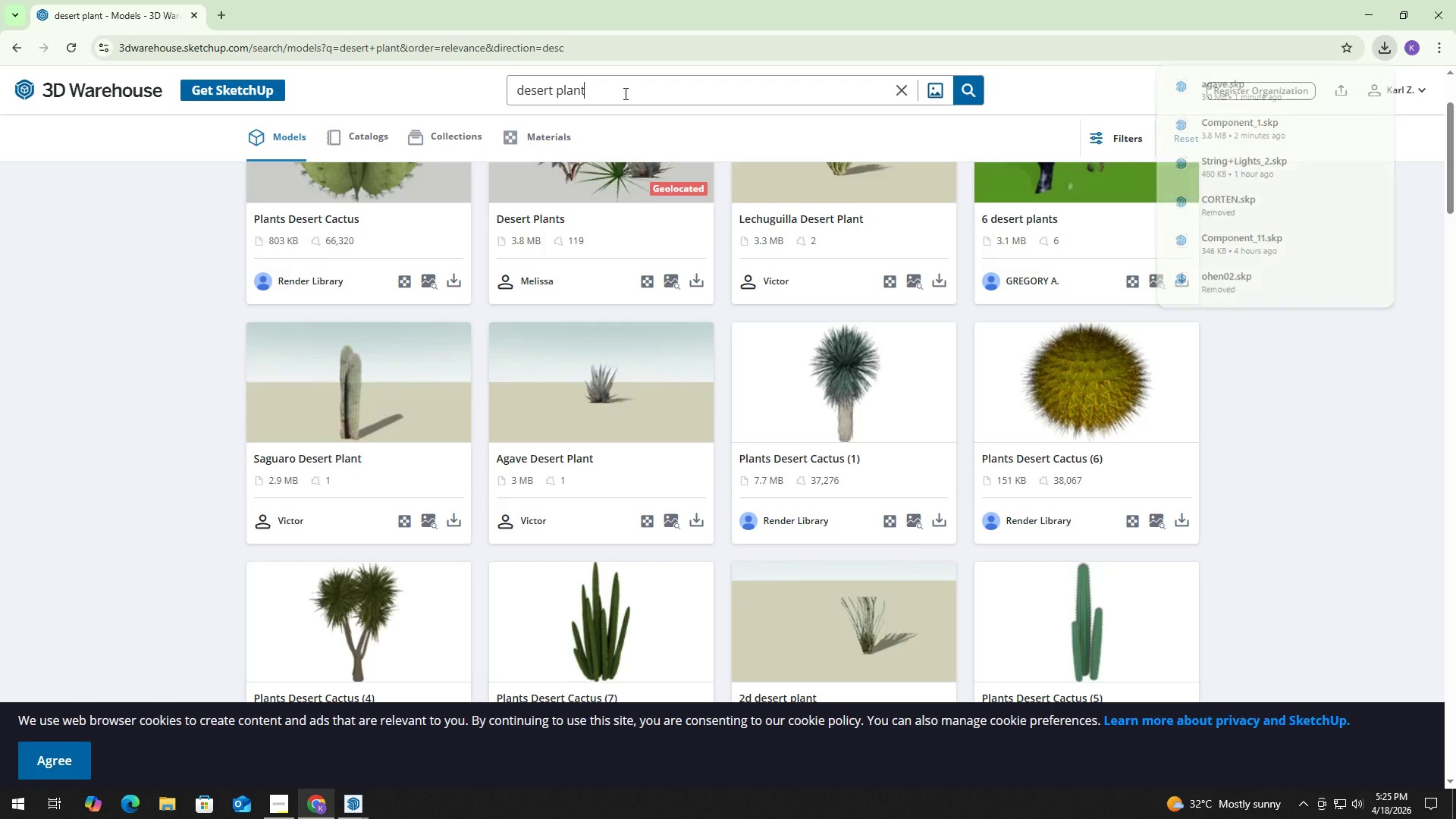 
key(Control+ControlLeft)
 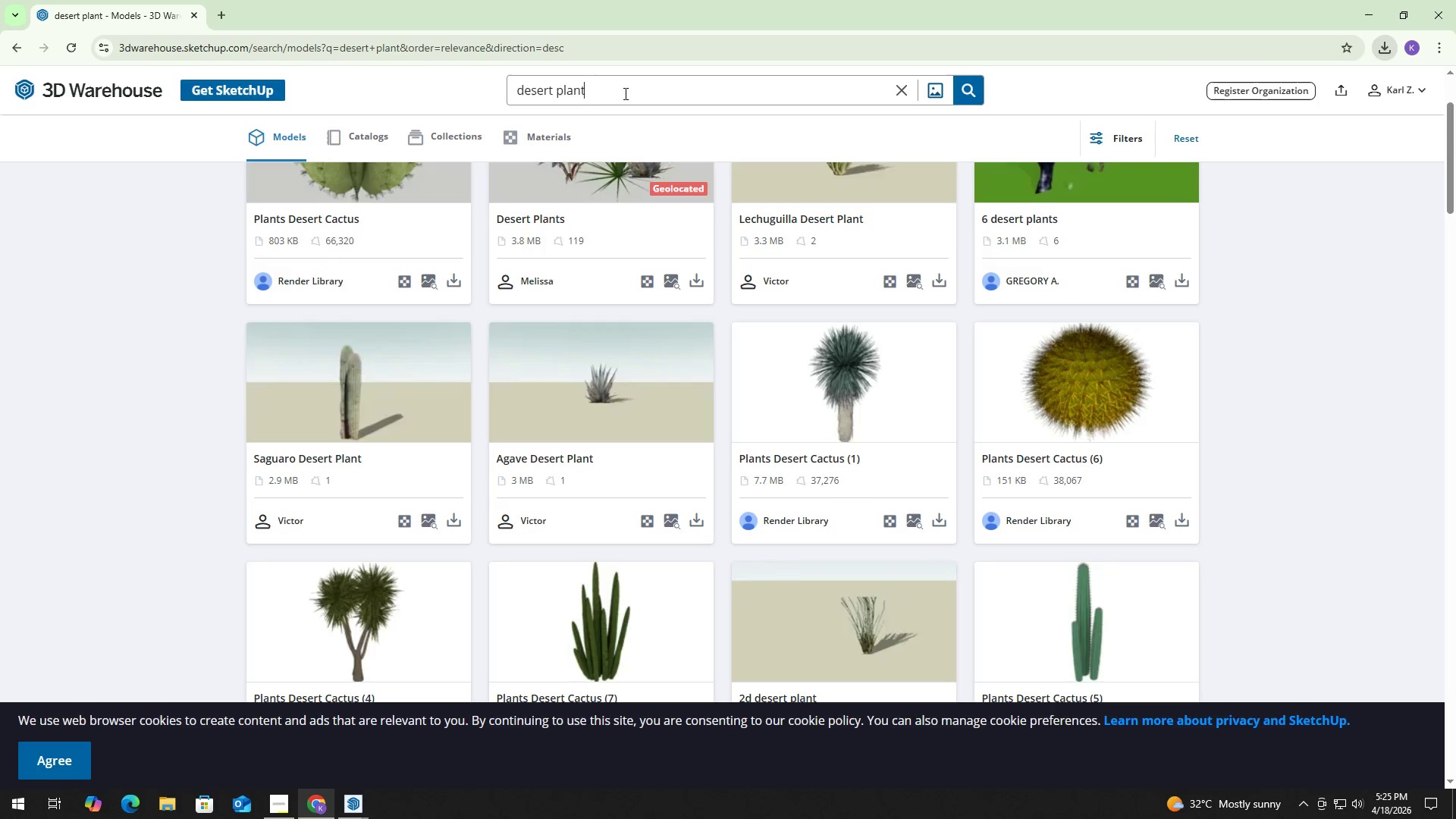 
key(Control+A)
 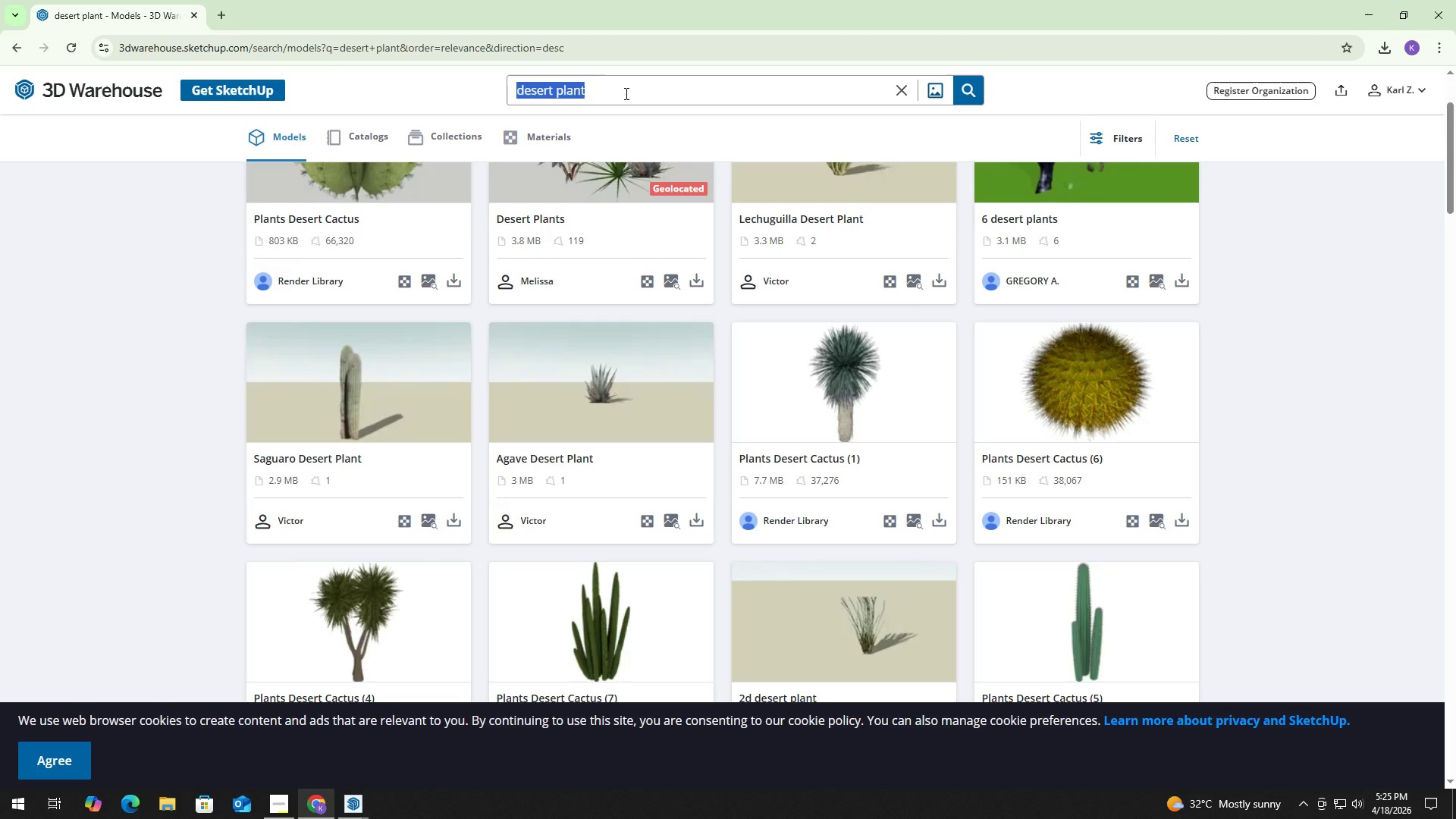 
type(yucca)
 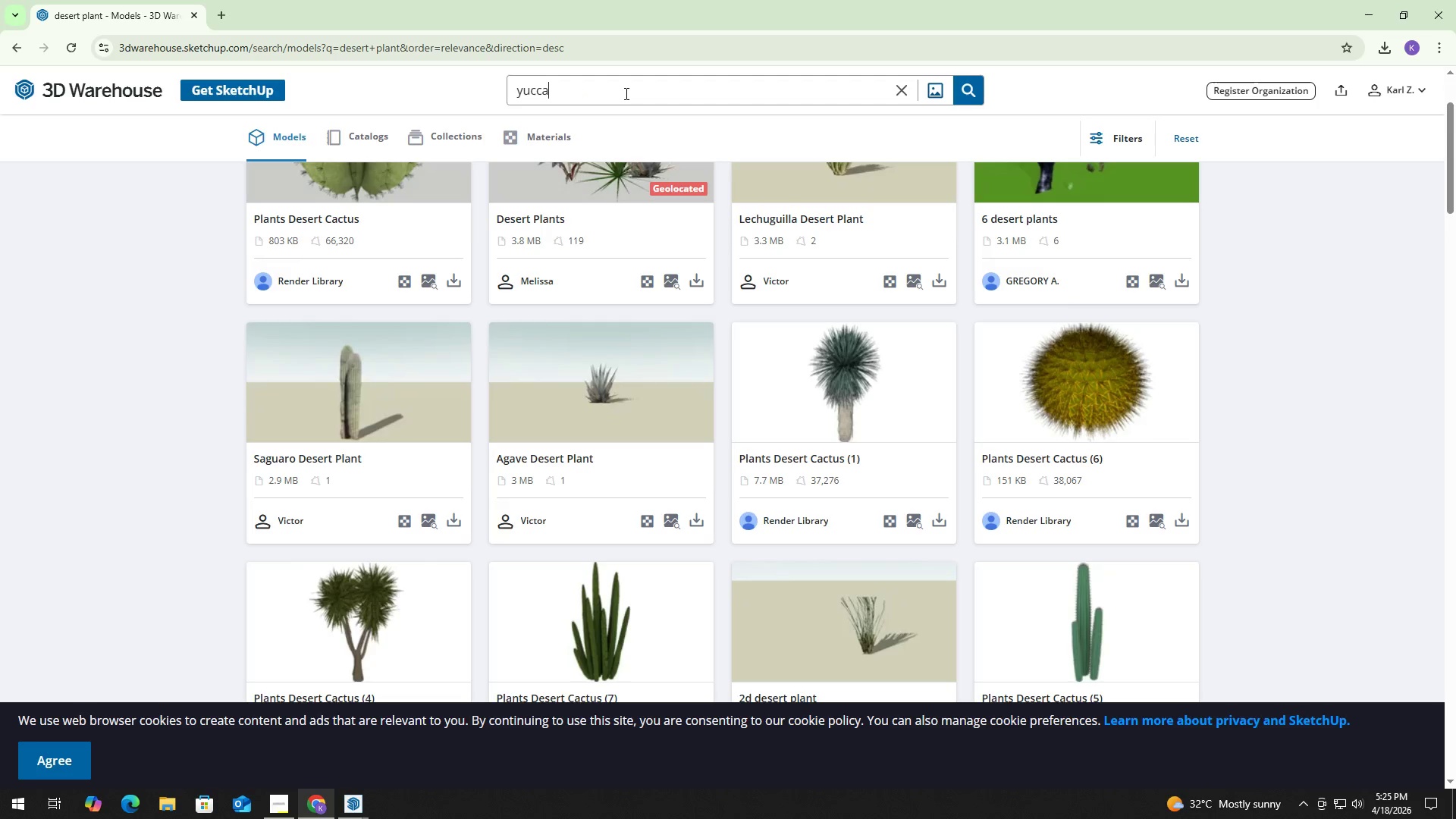 
key(Enter)
 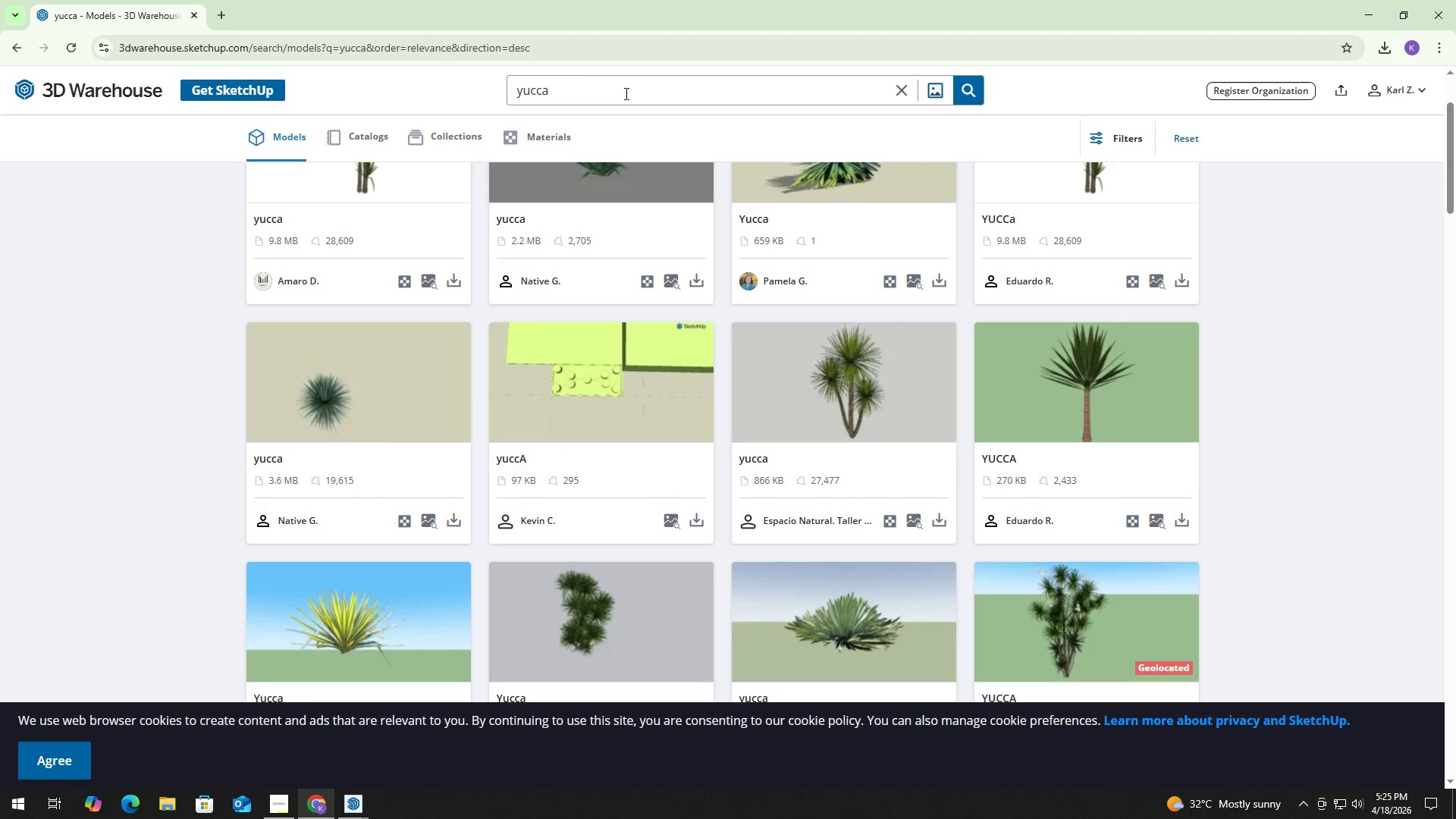 
scroll: coordinate [662, 306], scroll_direction: up, amount: 3.0
 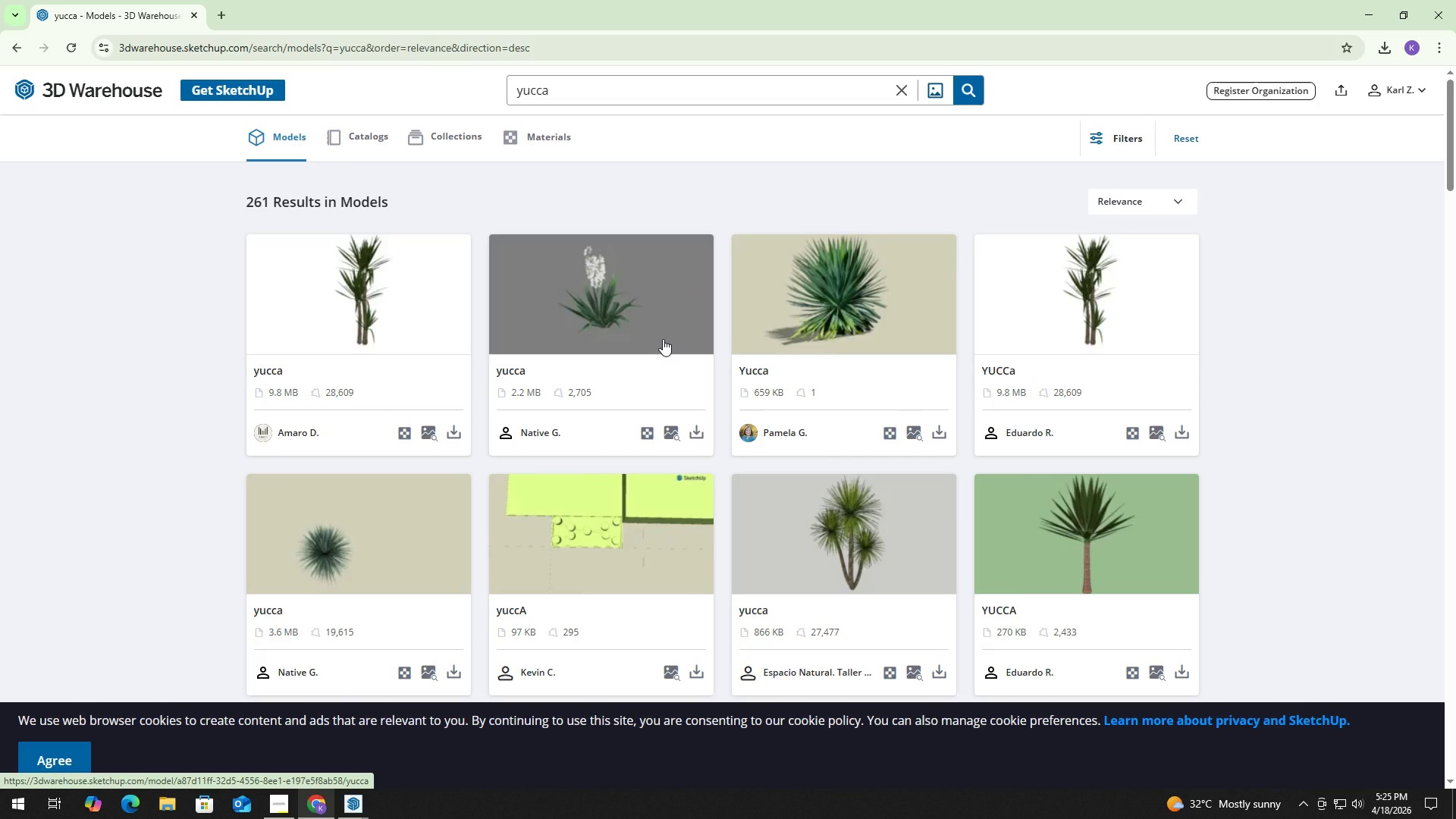 
wait(7.01)
 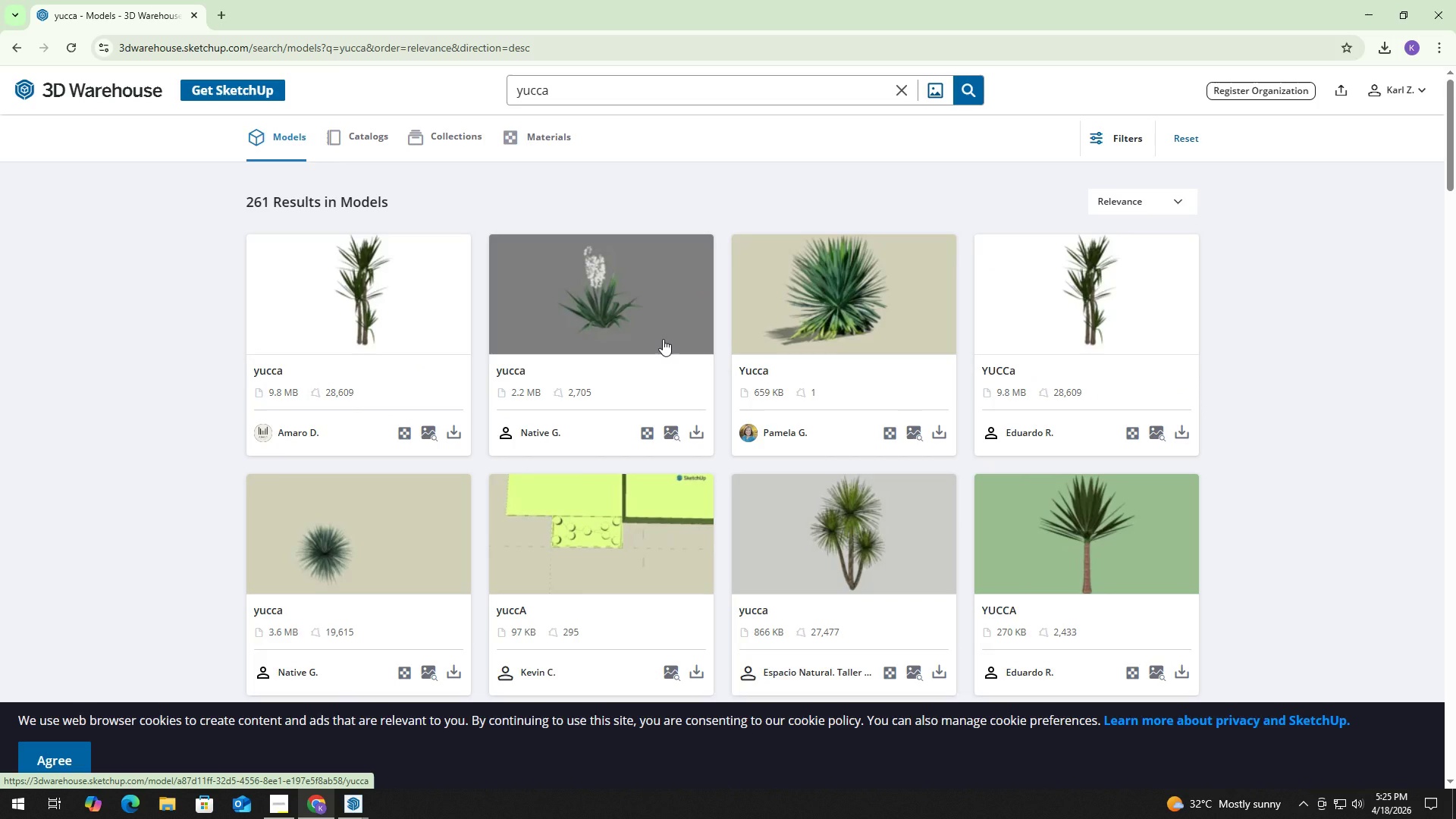 
left_click([454, 673])
 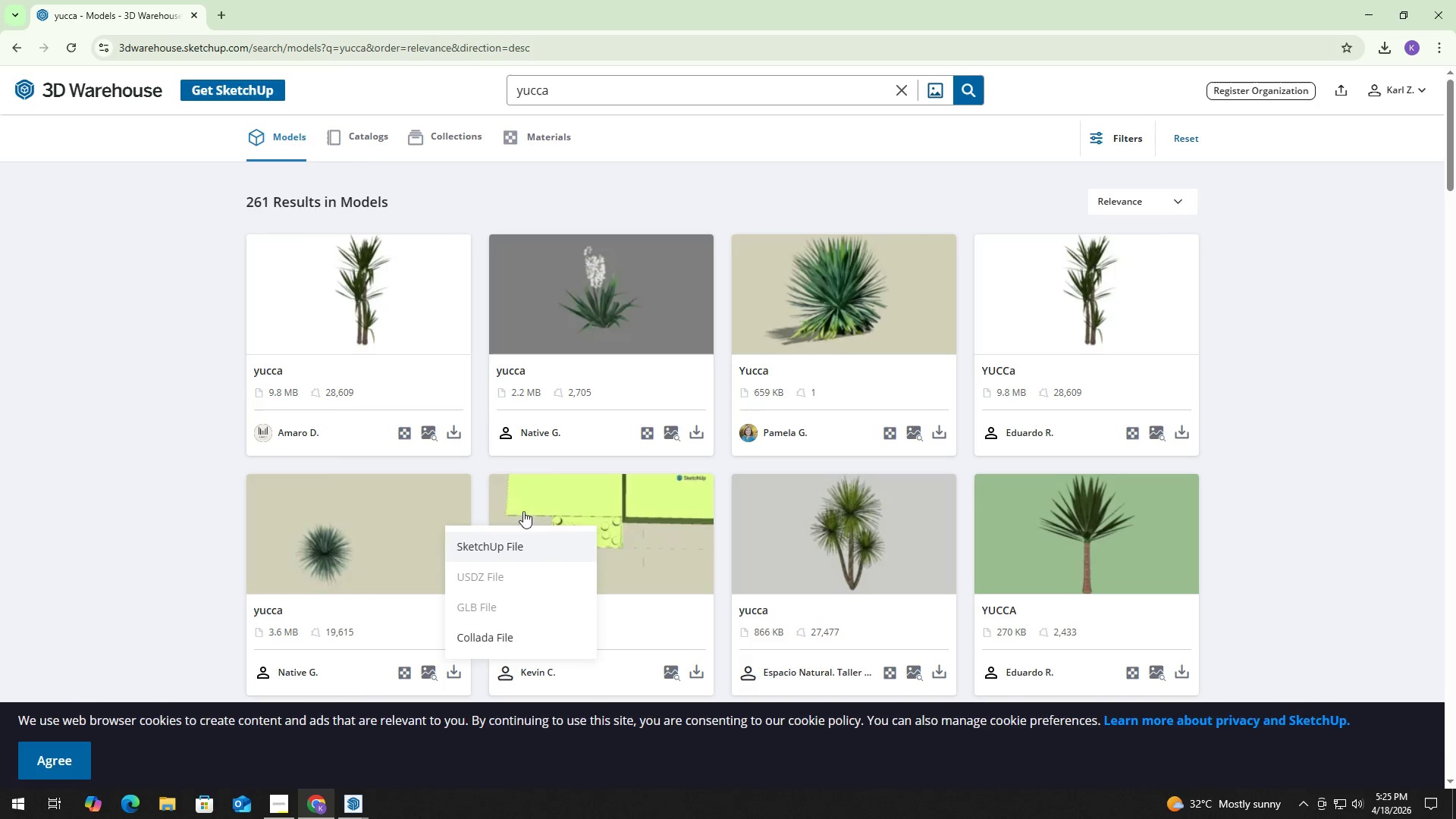 
left_click([510, 544])
 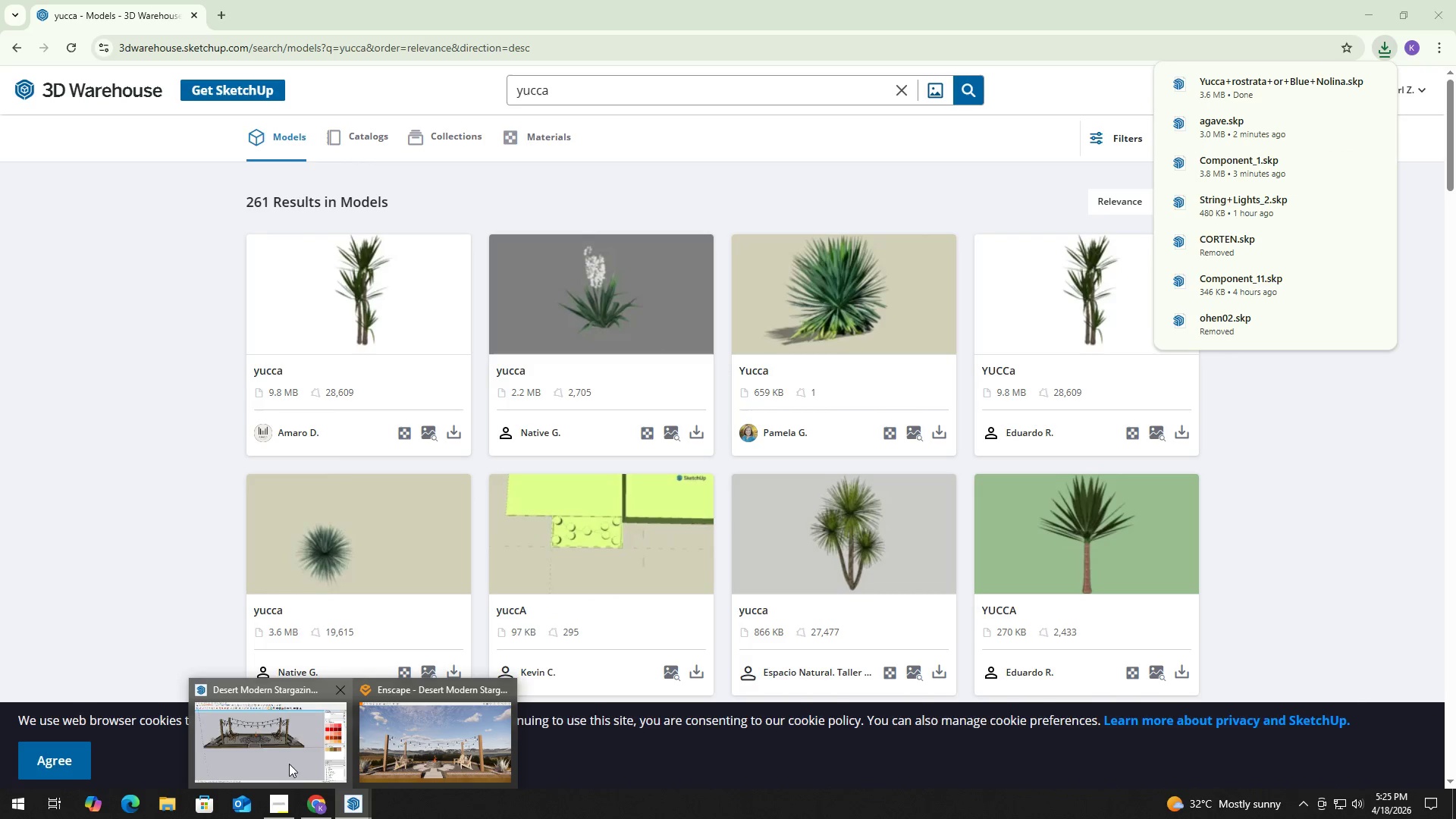 
wait(5.77)
 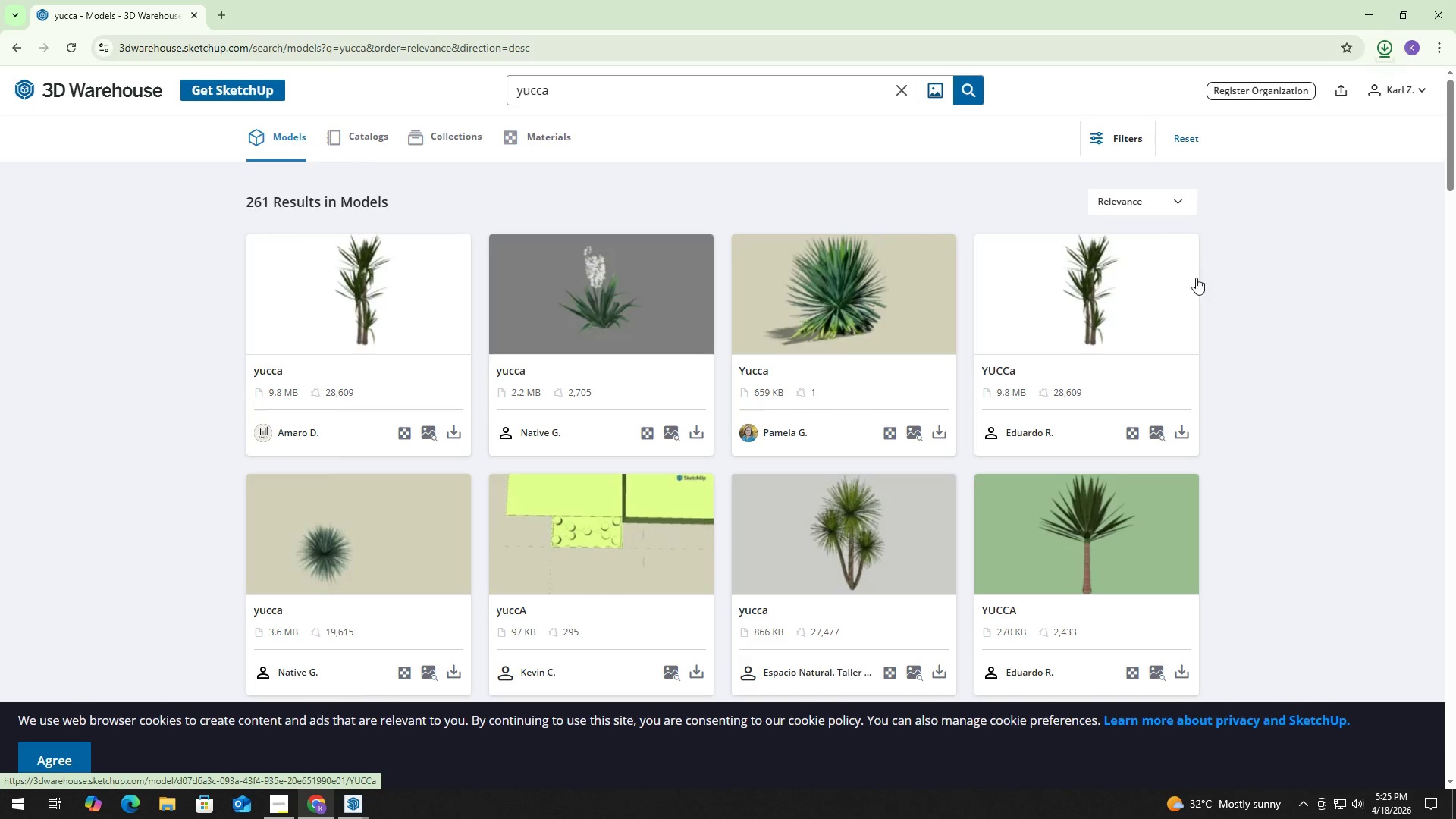 
left_click([20, 21])
 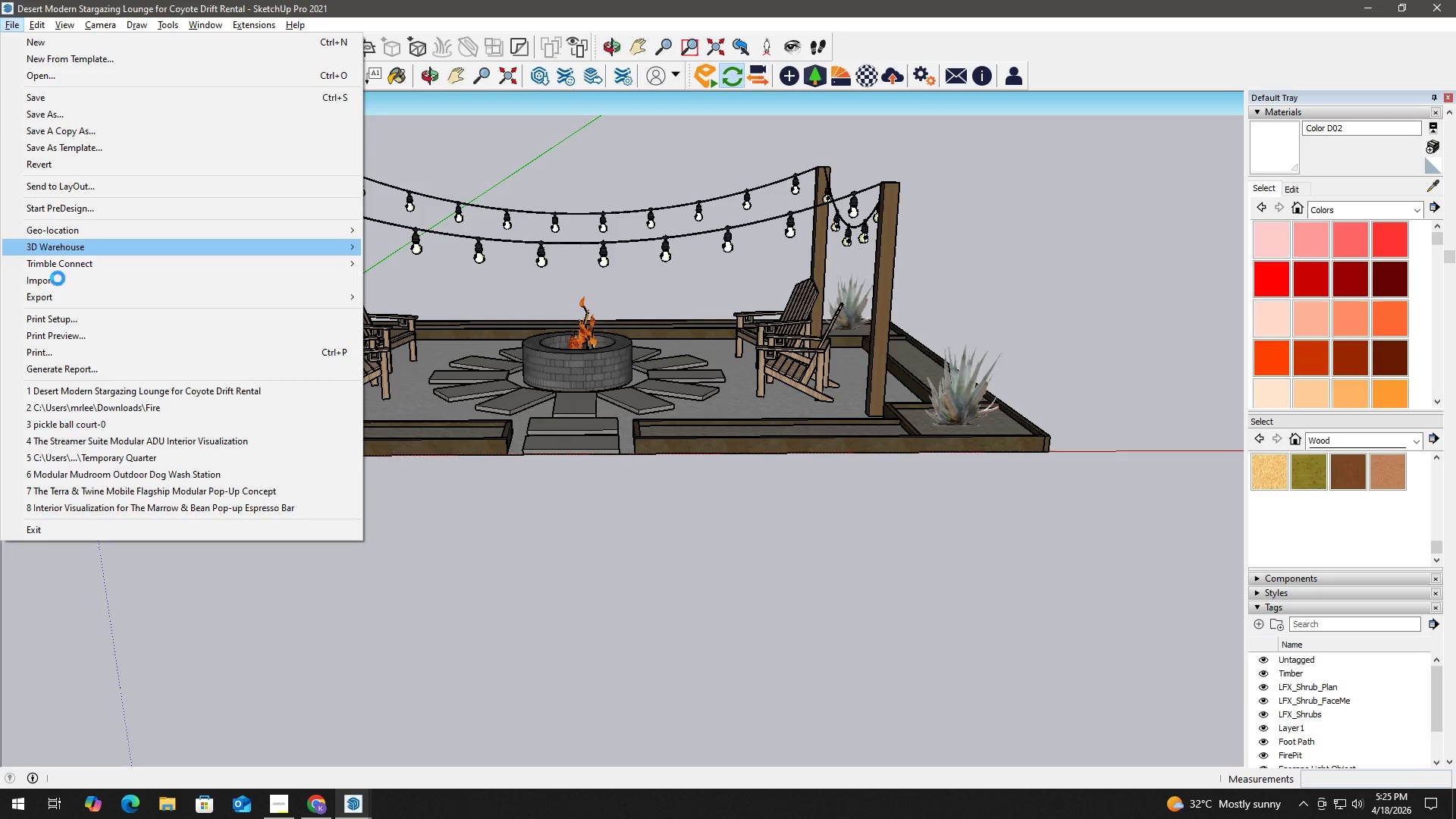 
left_click([60, 278])
 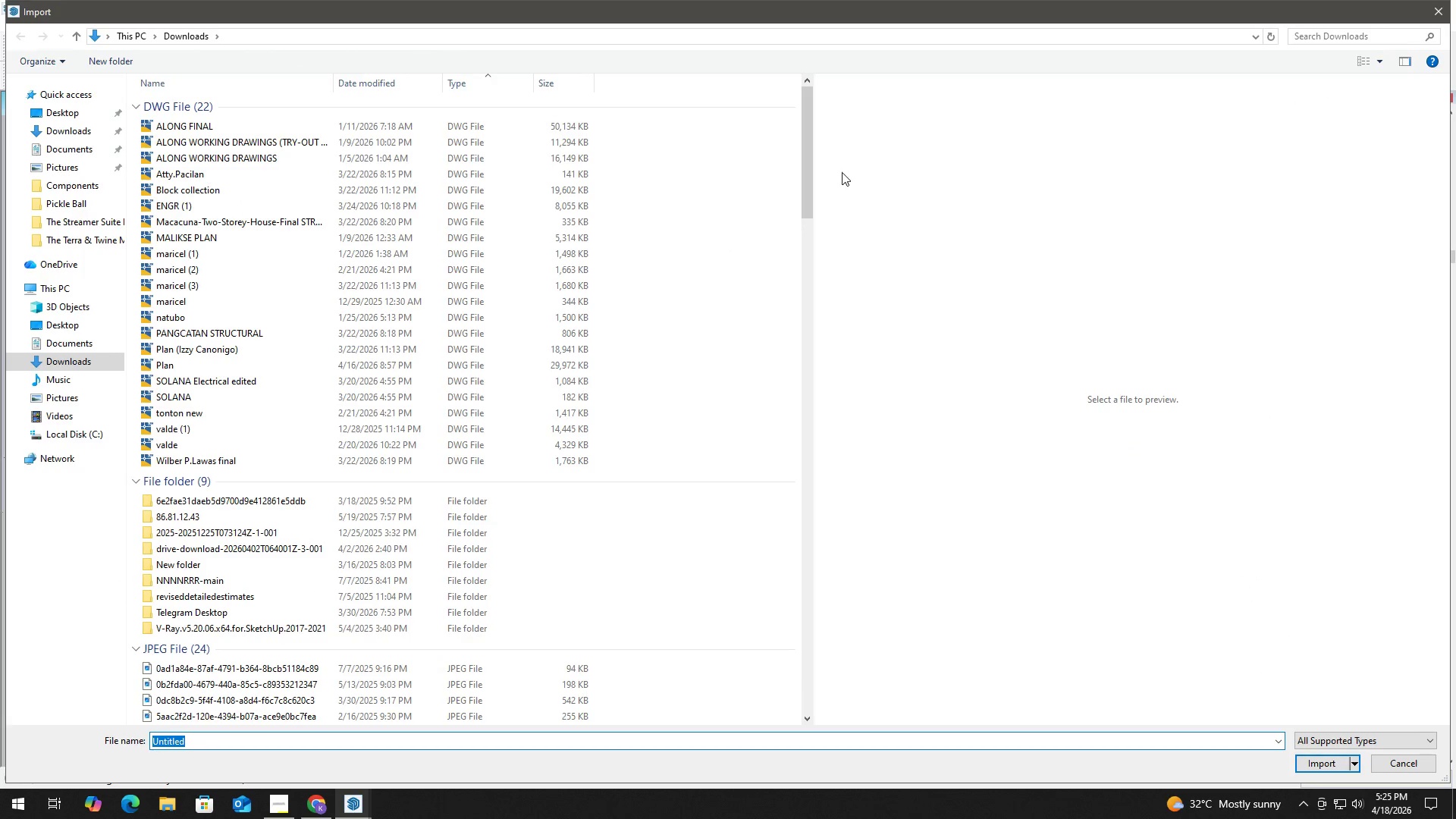 
left_click_drag(start_coordinate=[808, 165], to_coordinate=[792, 667])
 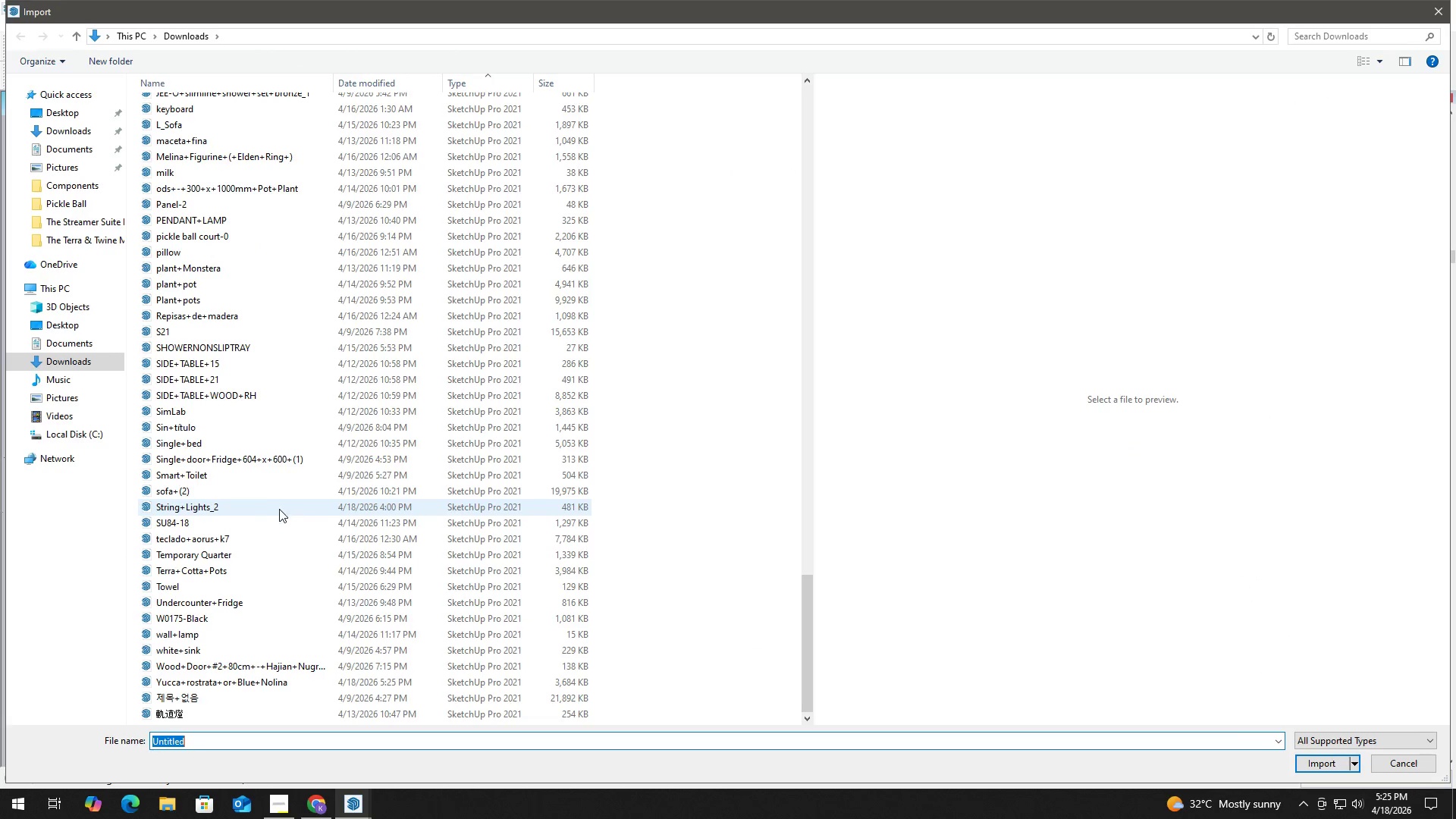 
scroll: coordinate [254, 378], scroll_direction: up, amount: 10.0
 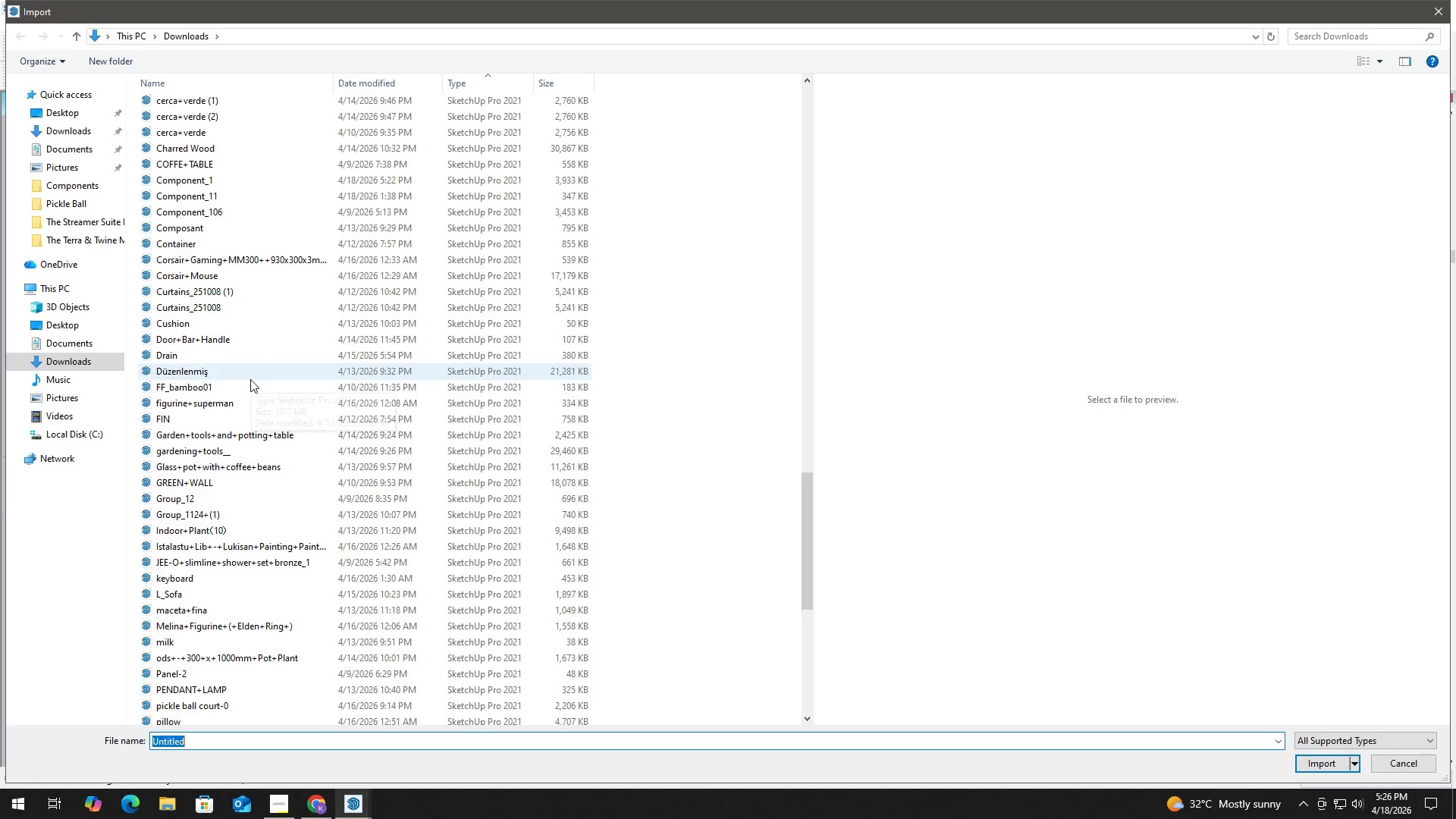 
scroll: coordinate [242, 388], scroll_direction: down, amount: 8.0
 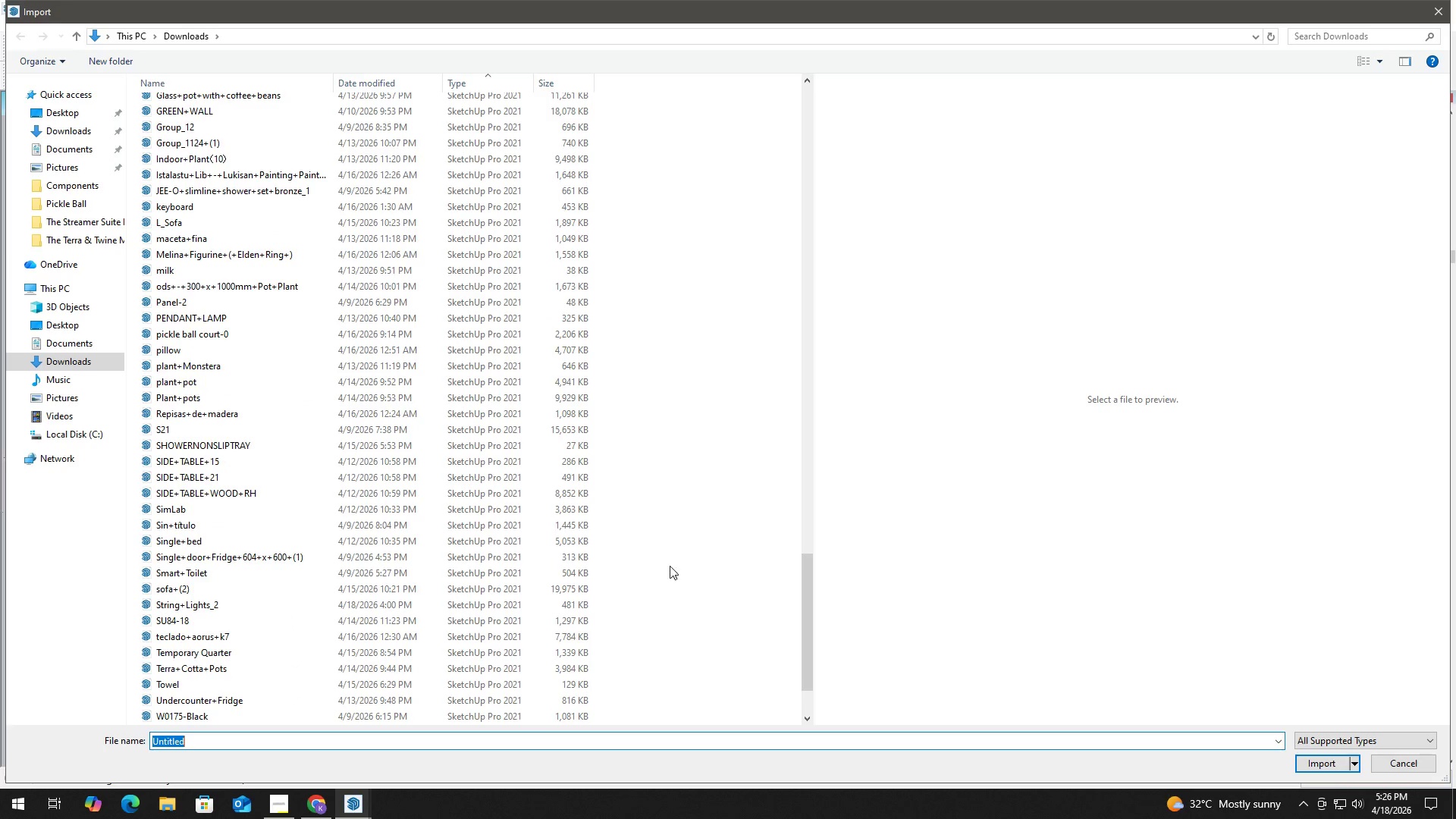 
left_click([714, 582])
 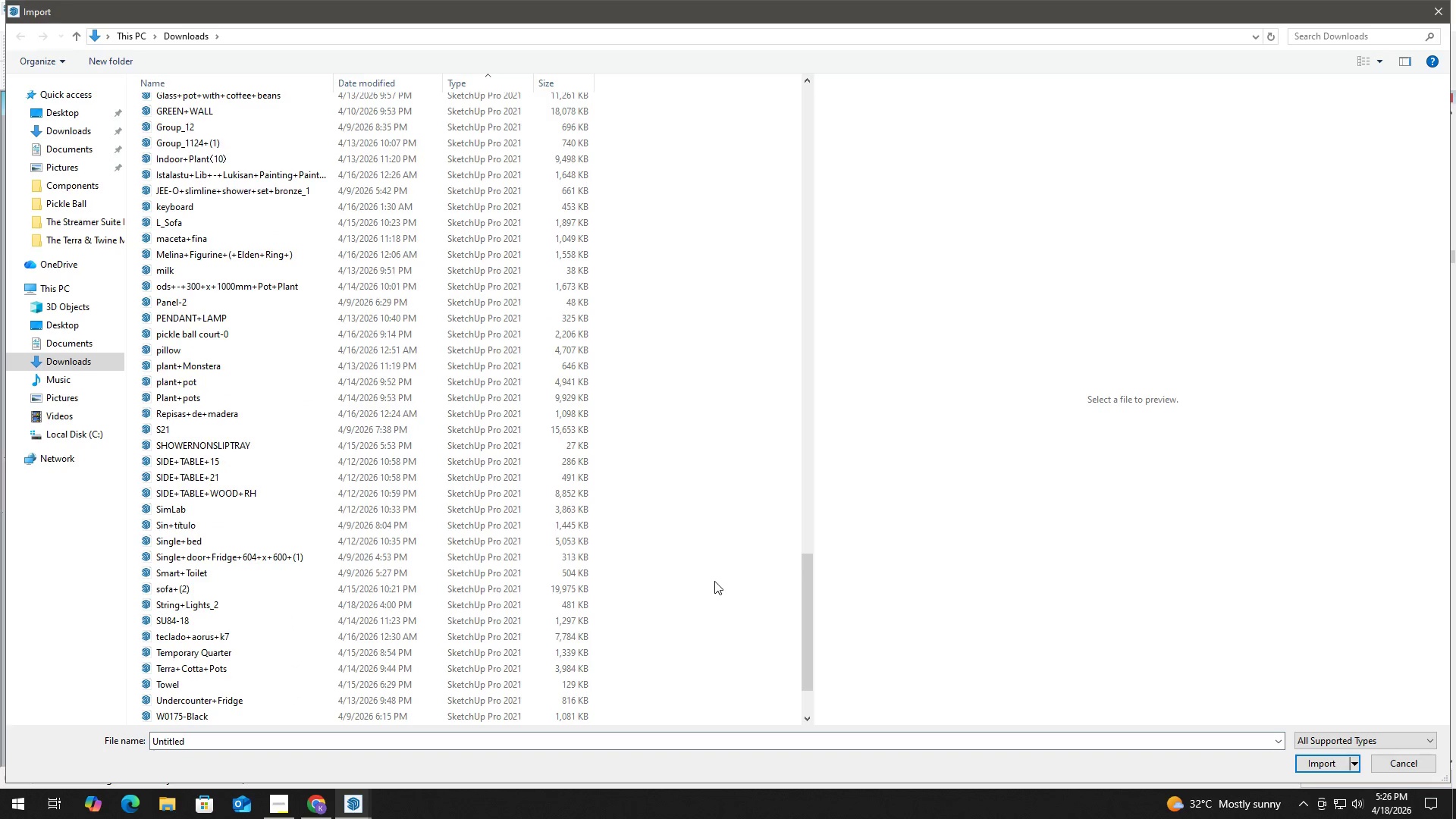 
key(Y)
 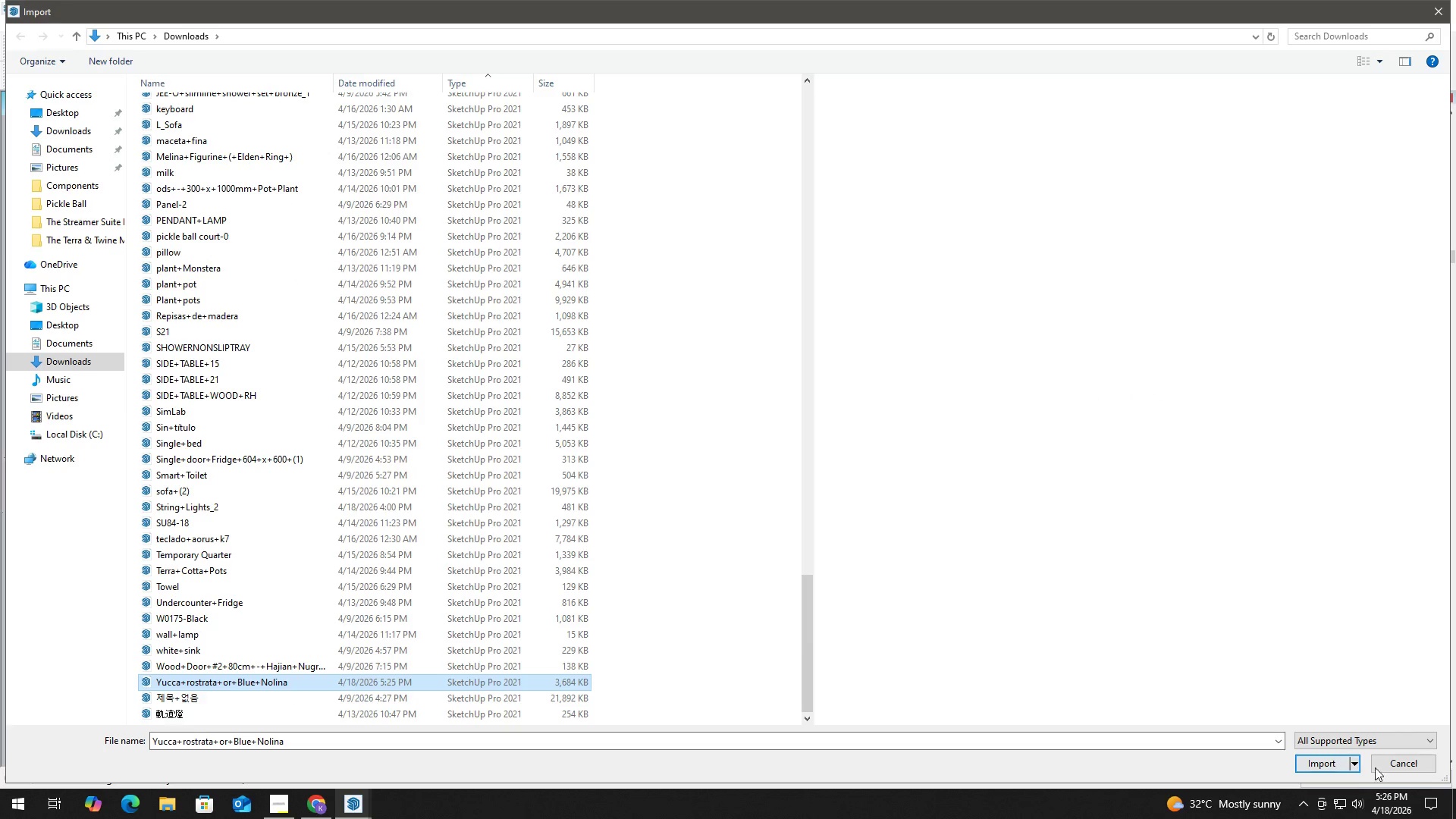 
left_click([1321, 761])
 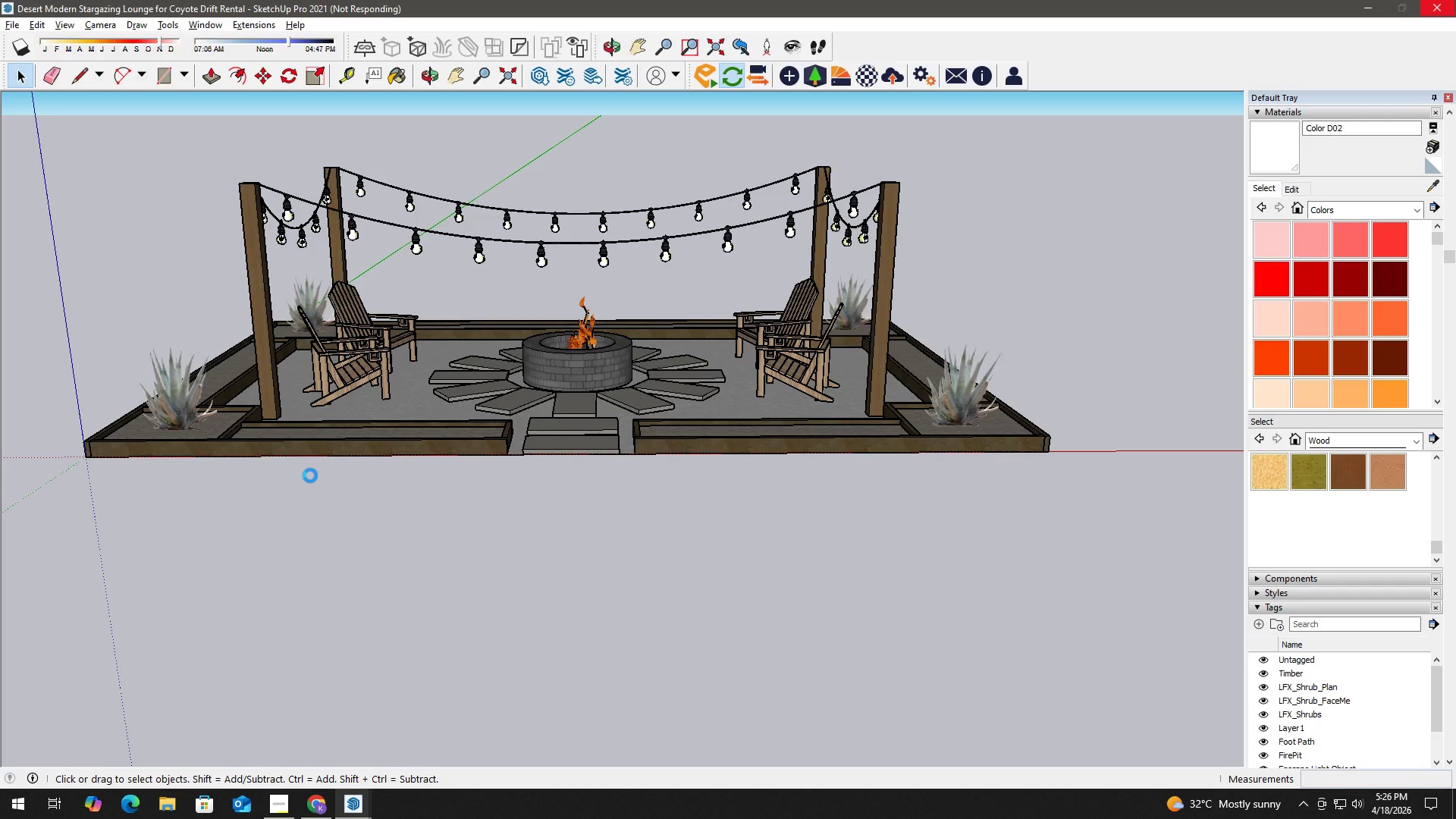 
wait(18.3)
 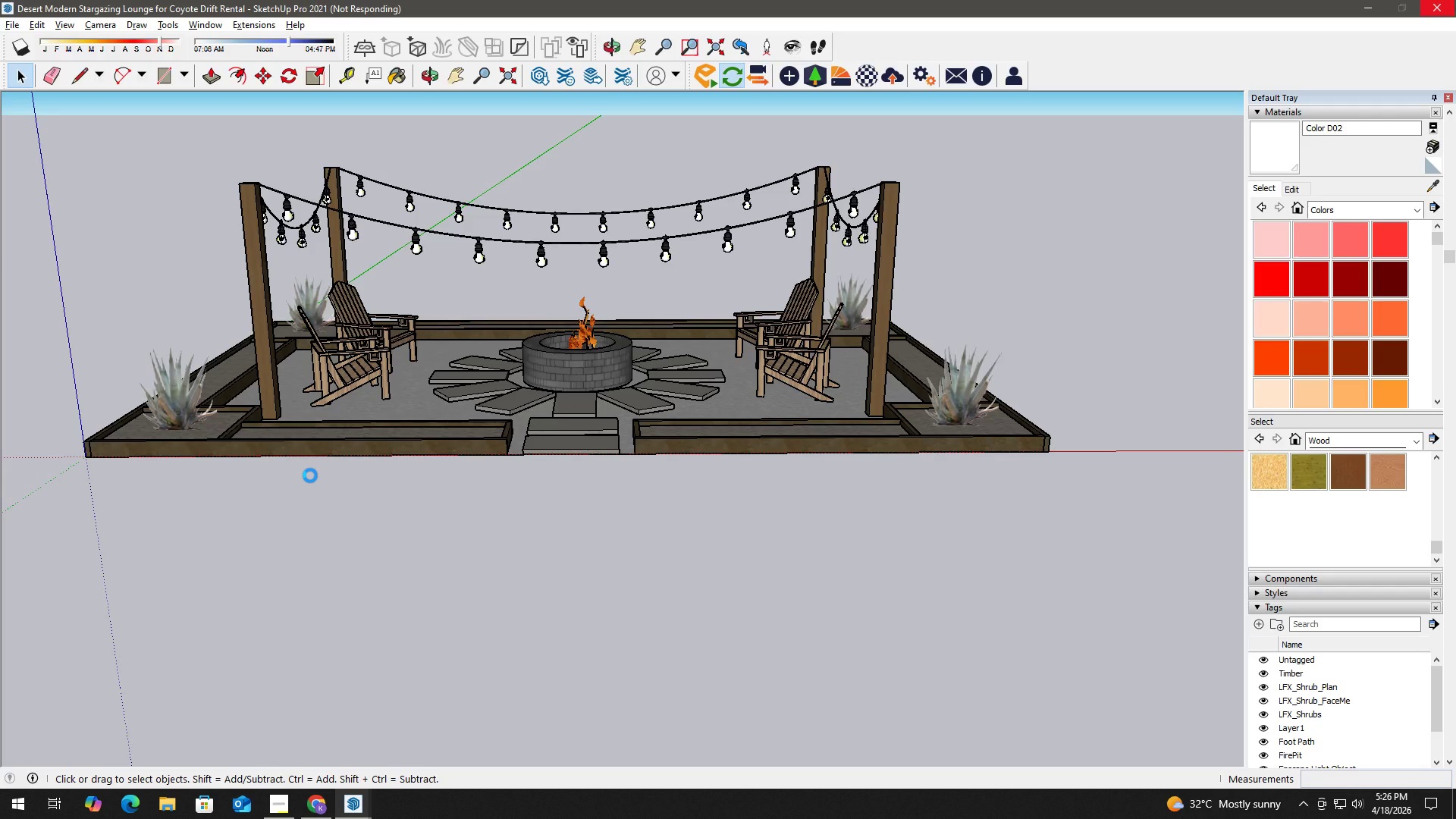 
left_click([830, 450])
 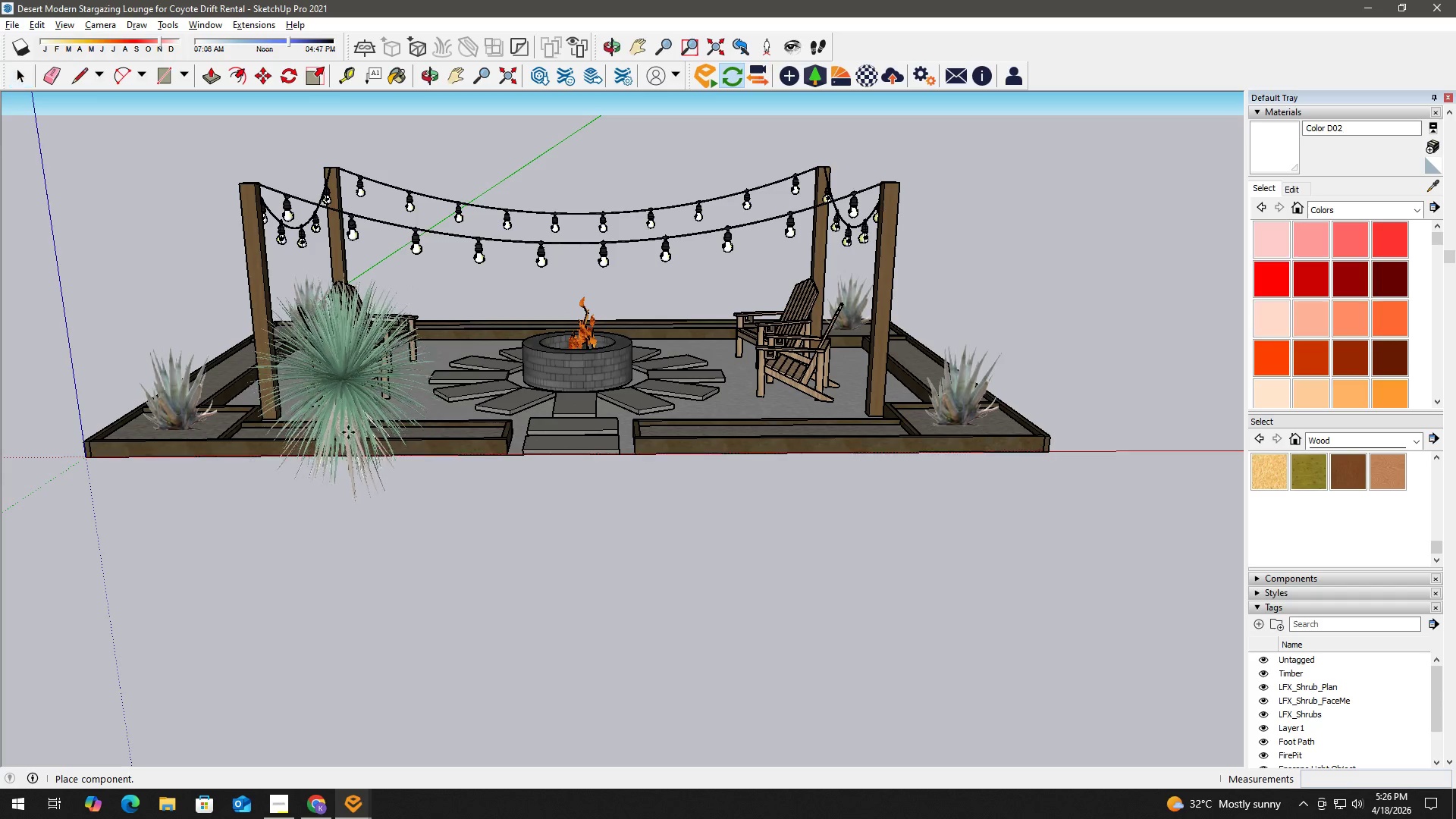 
left_click([349, 421])
 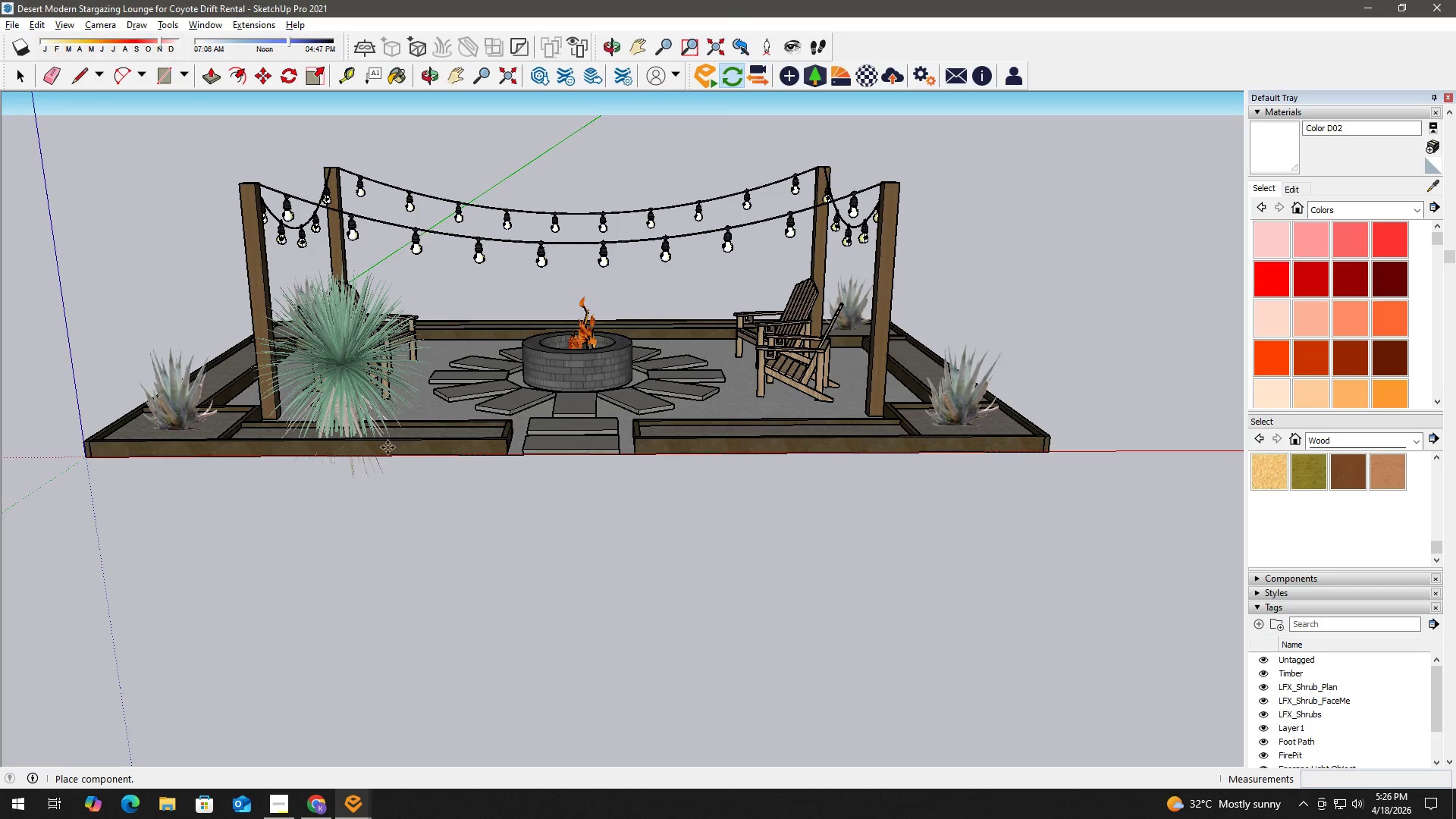 
scroll: coordinate [475, 466], scroll_direction: up, amount: 3.0
 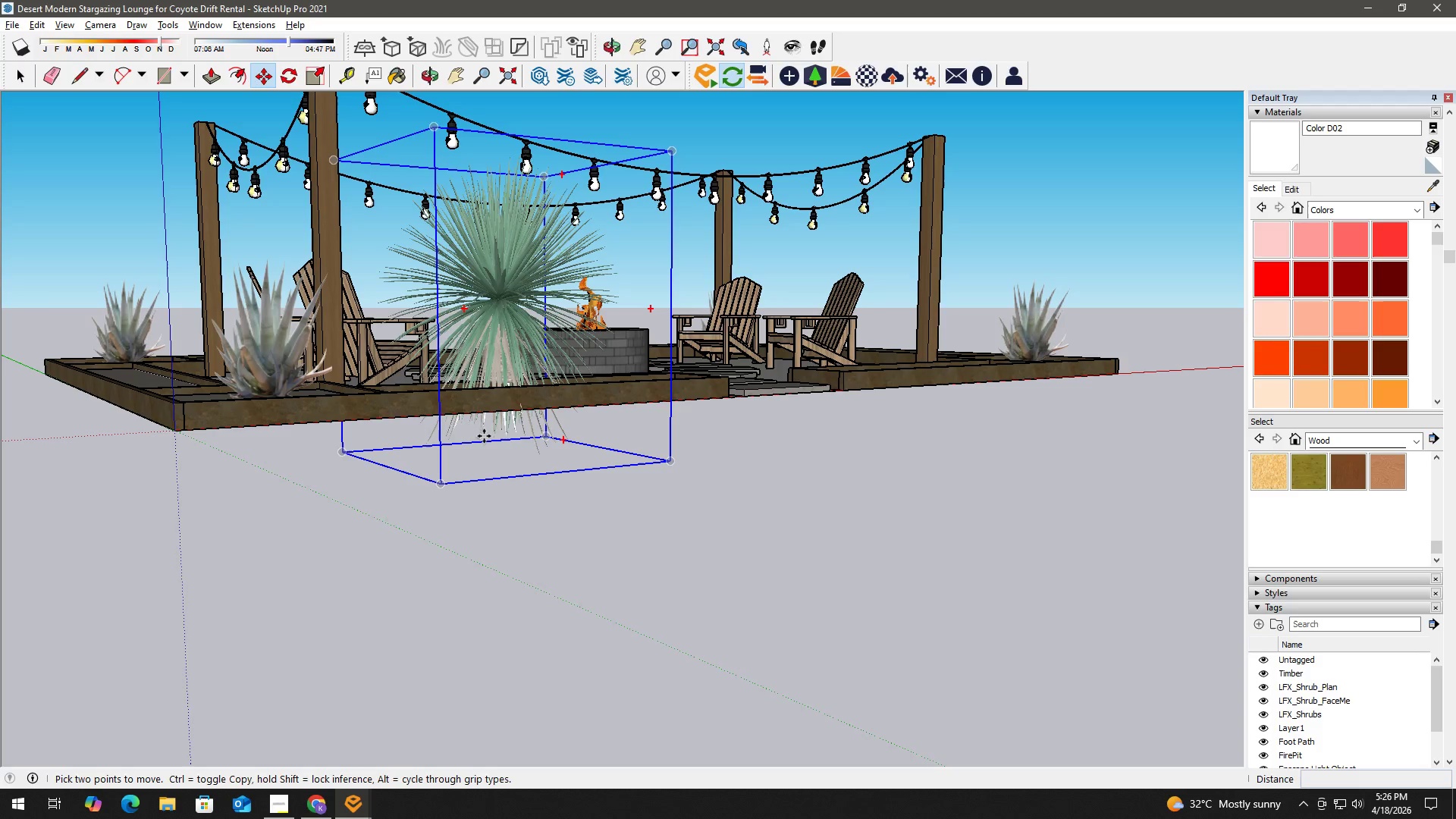 
left_click([490, 435])
 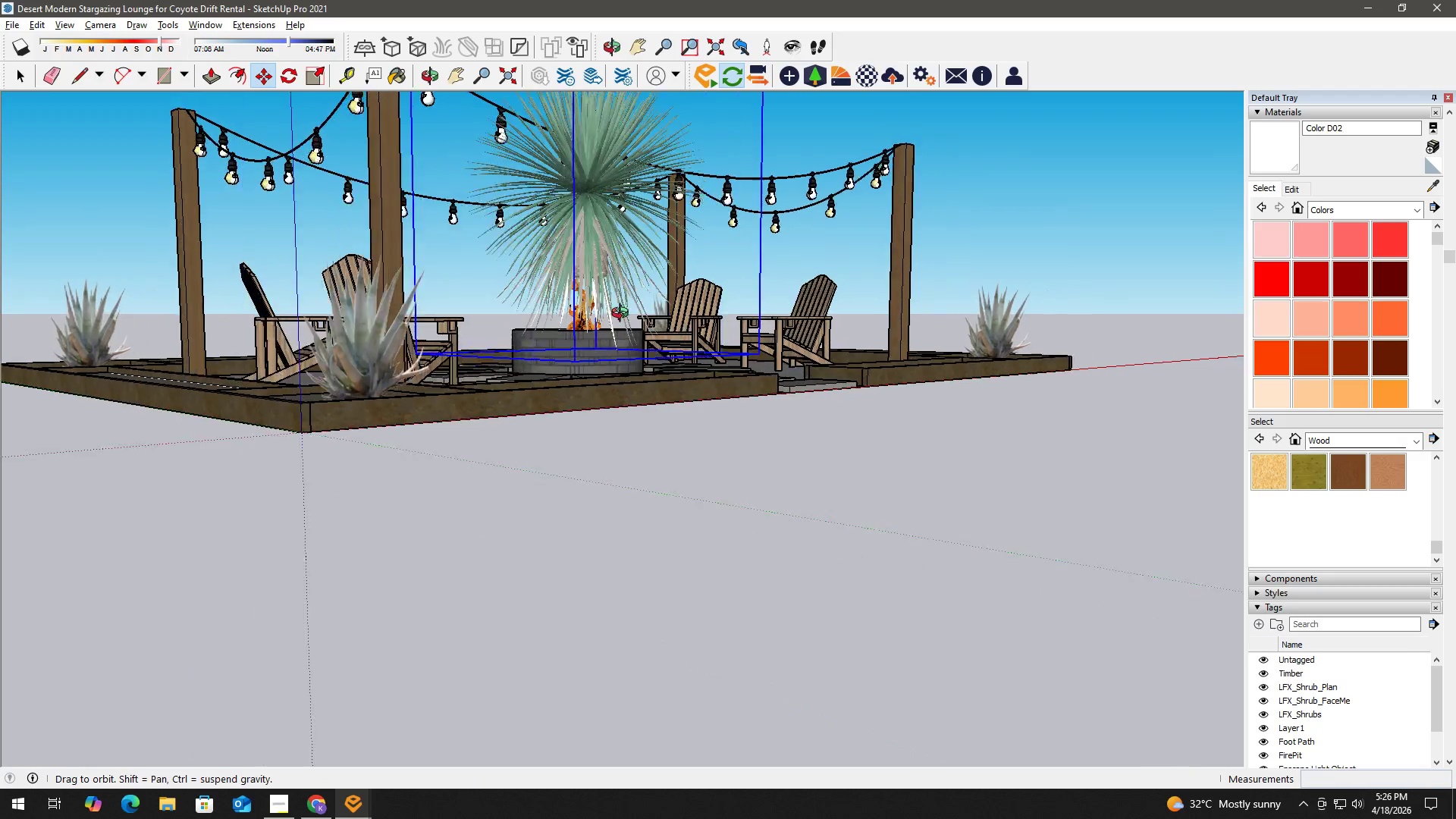 
scroll: coordinate [511, 394], scroll_direction: up, amount: 11.0
 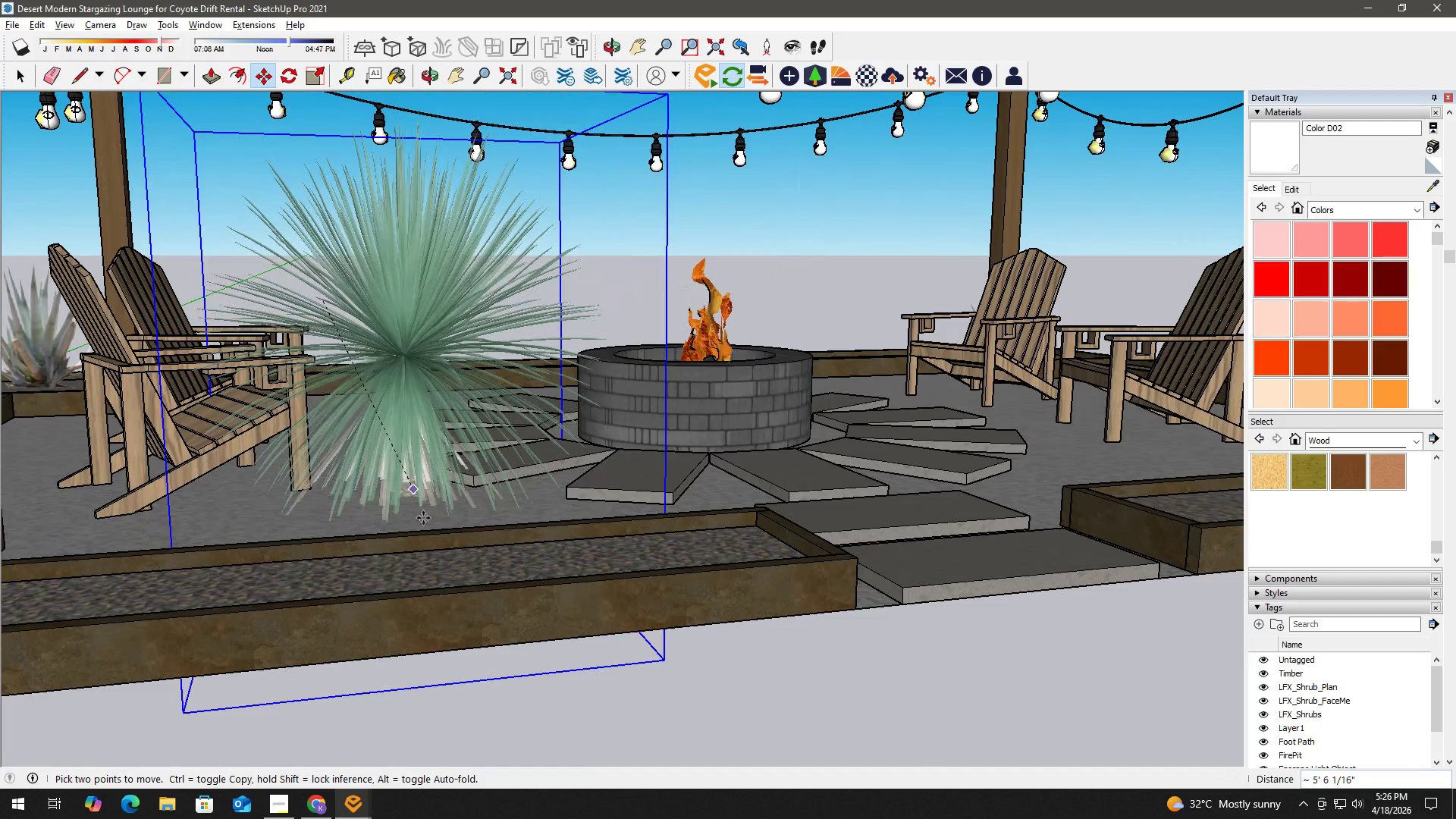 
left_click([453, 565])
 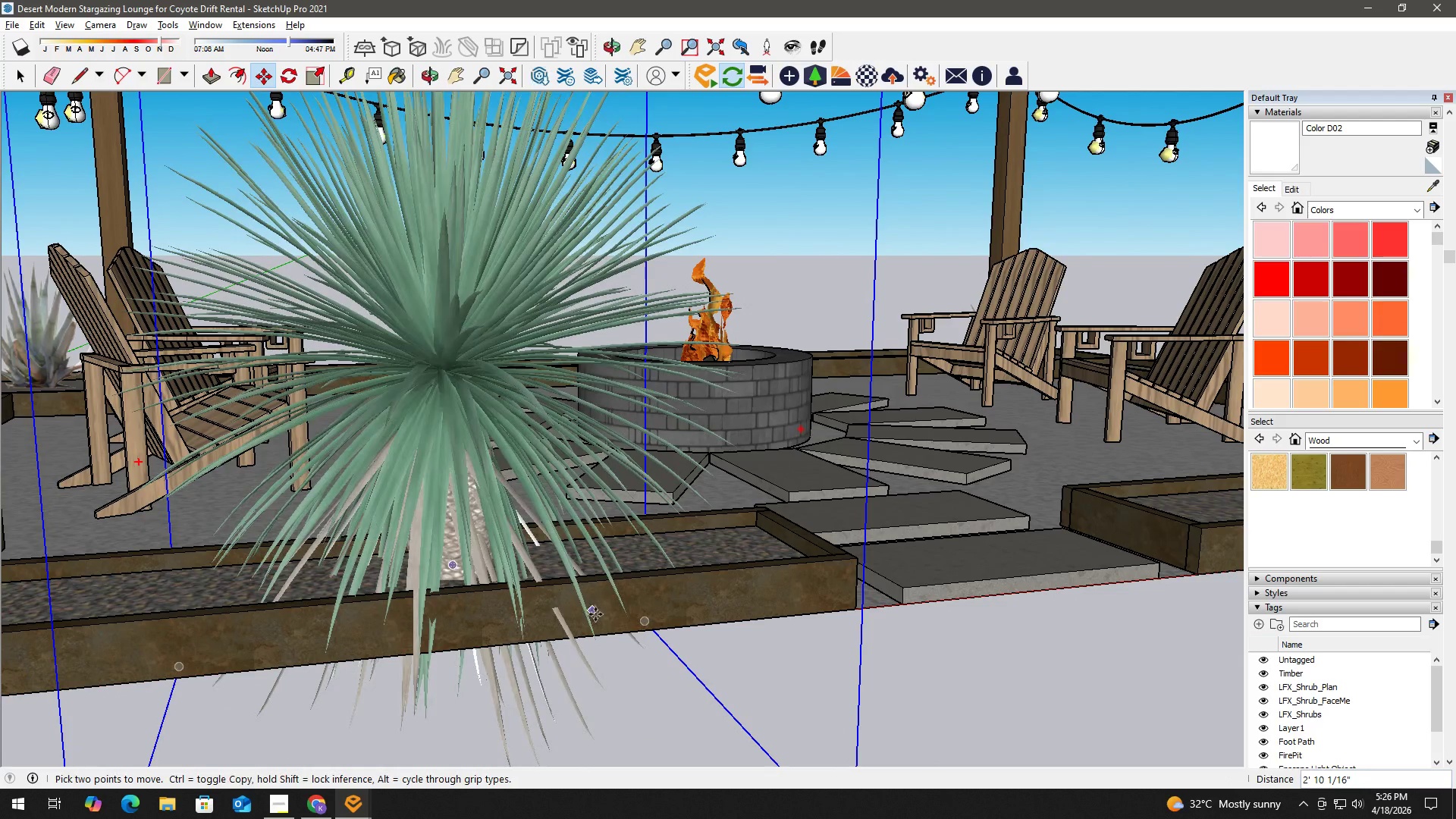 
key(Space)
 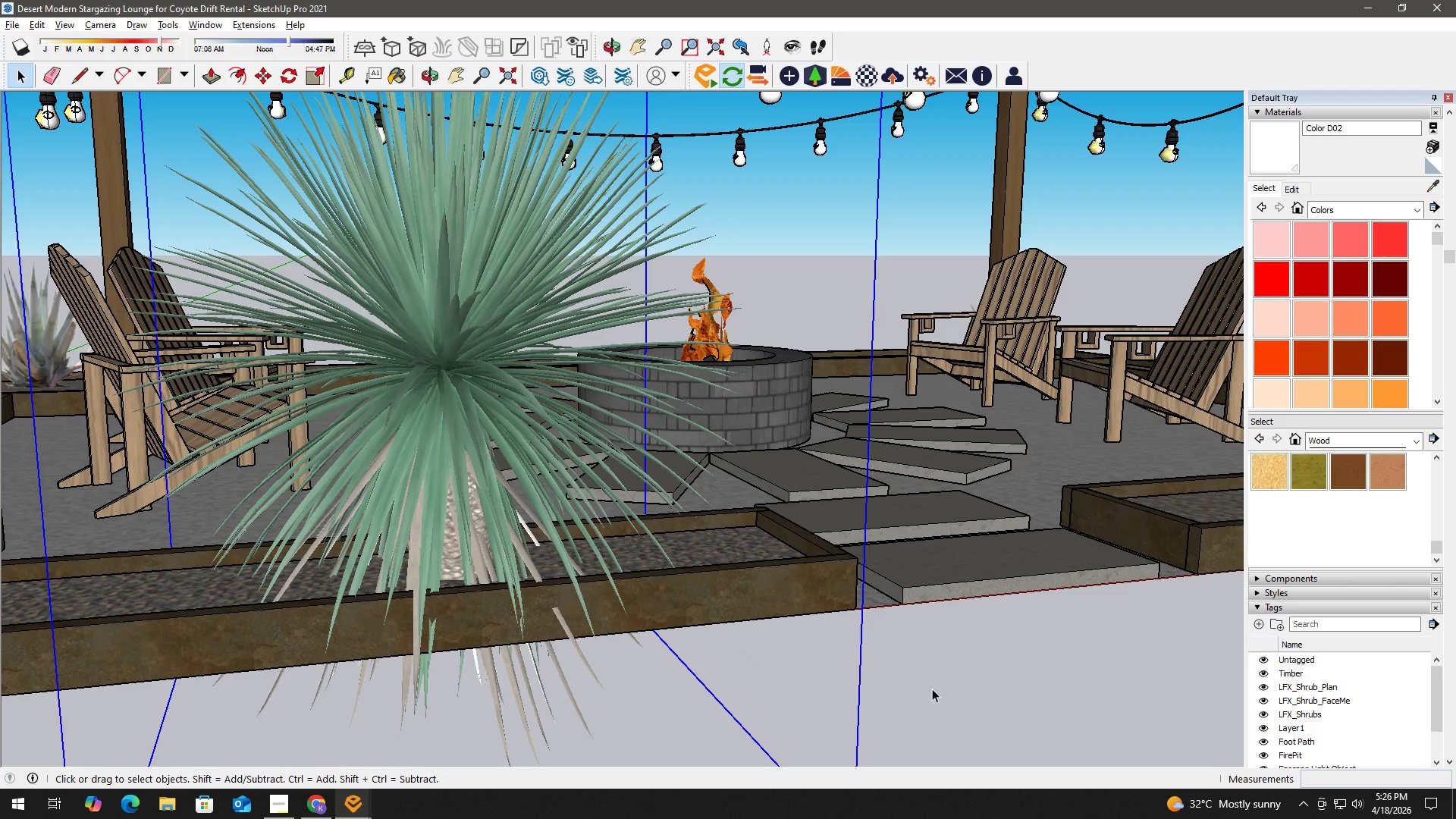 
left_click([973, 692])
 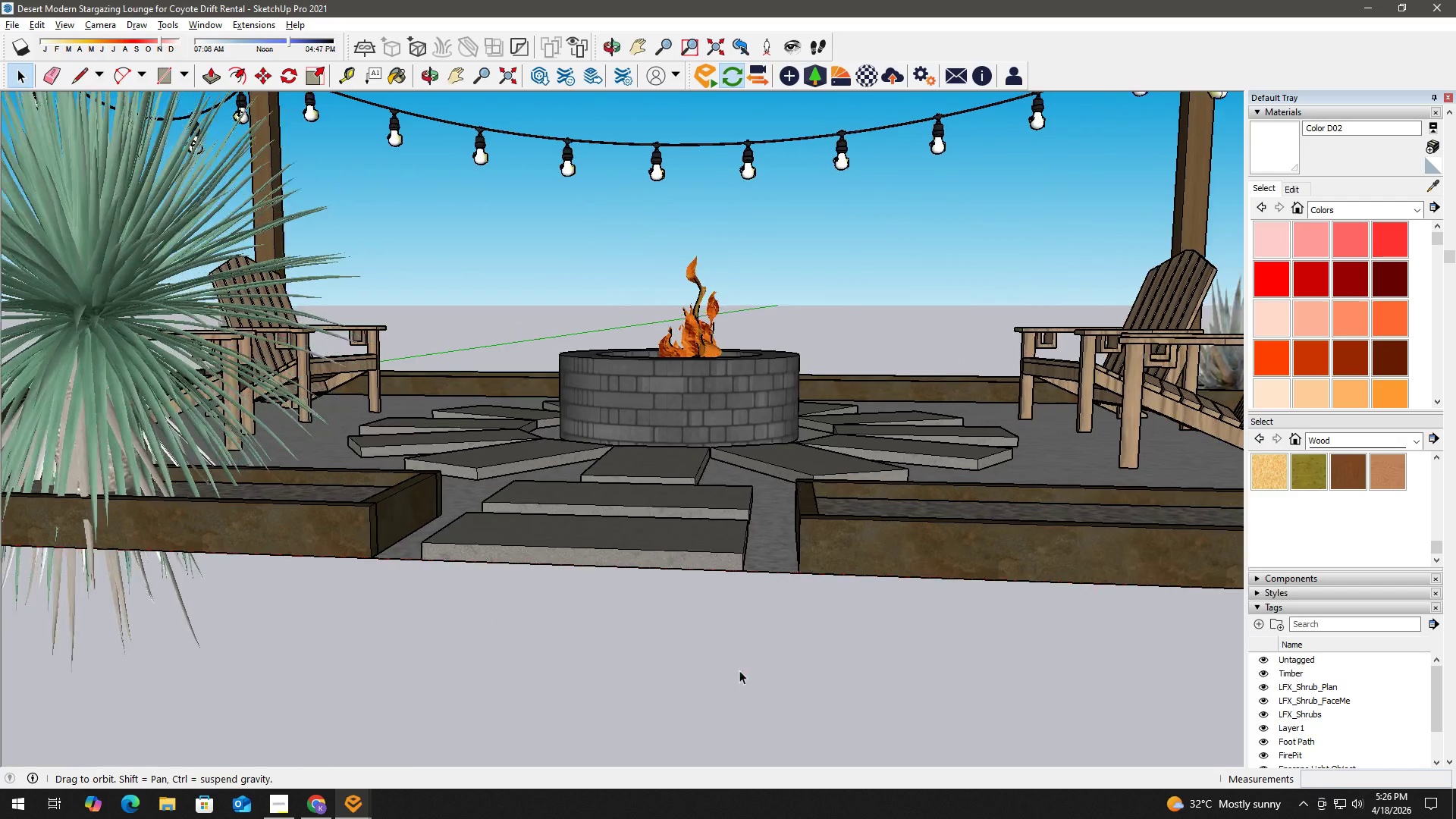 
scroll: coordinate [611, 594], scroll_direction: down, amount: 5.0
 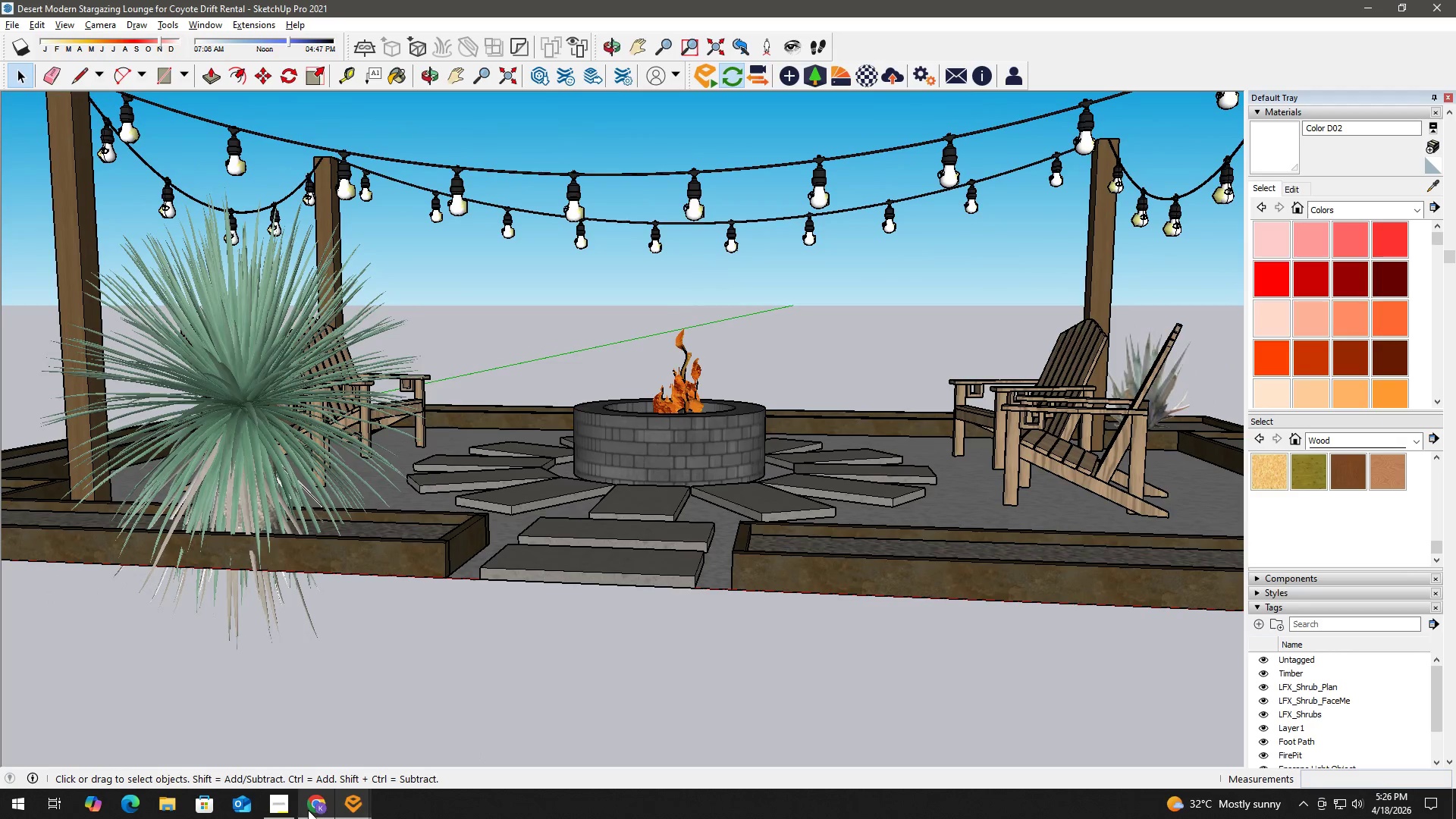 
left_click([310, 811])
 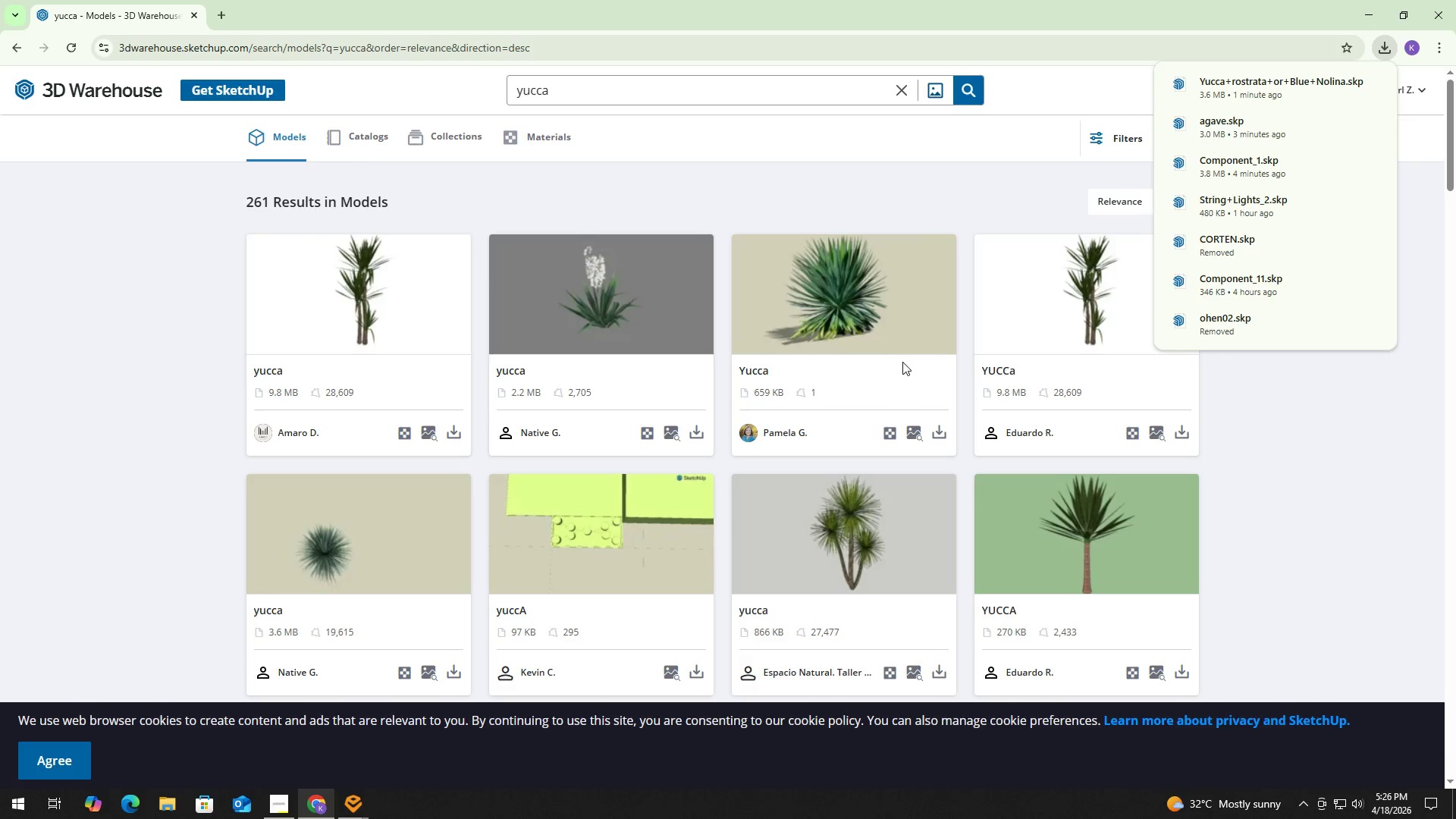 
scroll: coordinate [902, 406], scroll_direction: down, amount: 1.0
 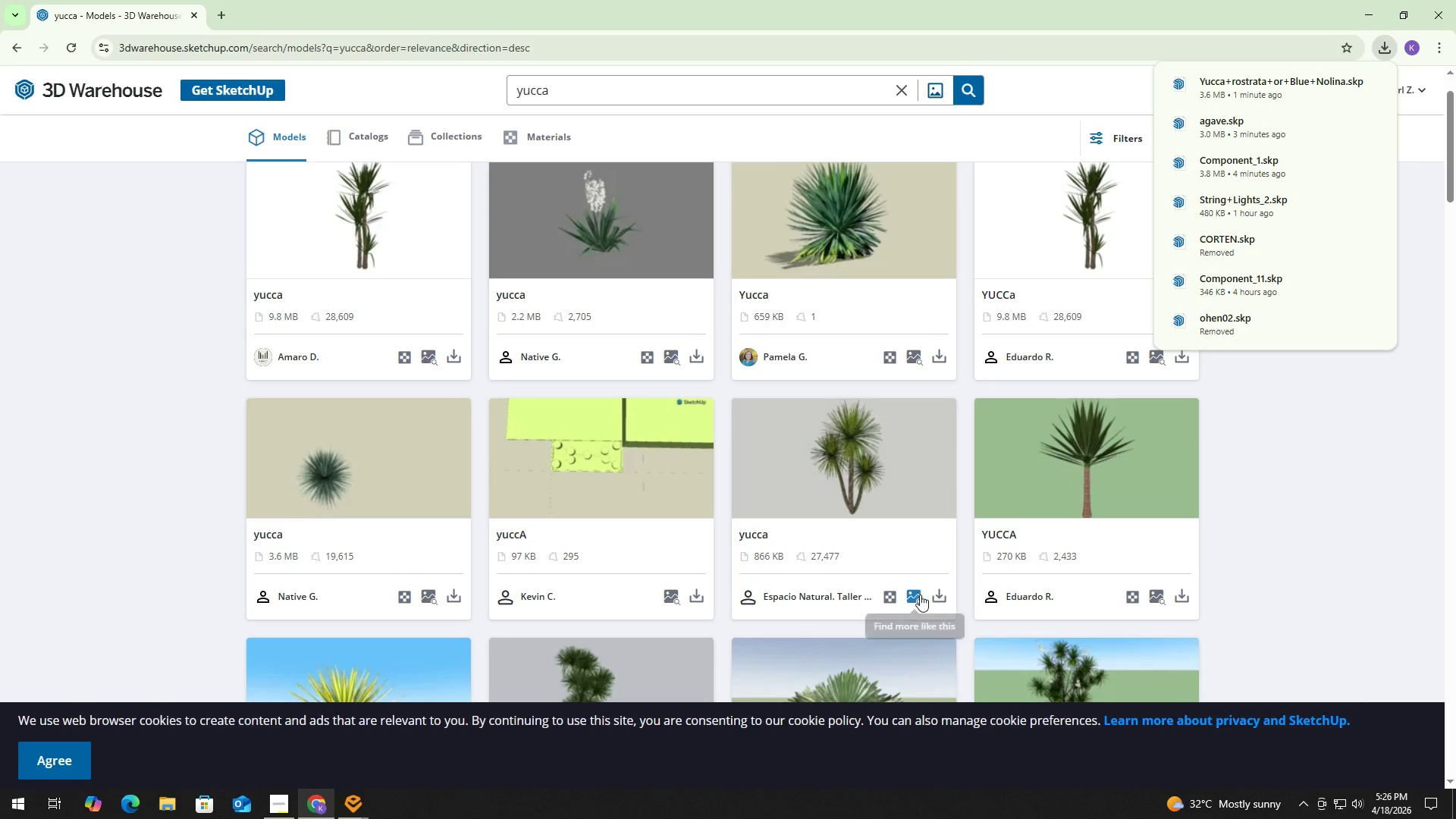 
left_click([937, 597])
 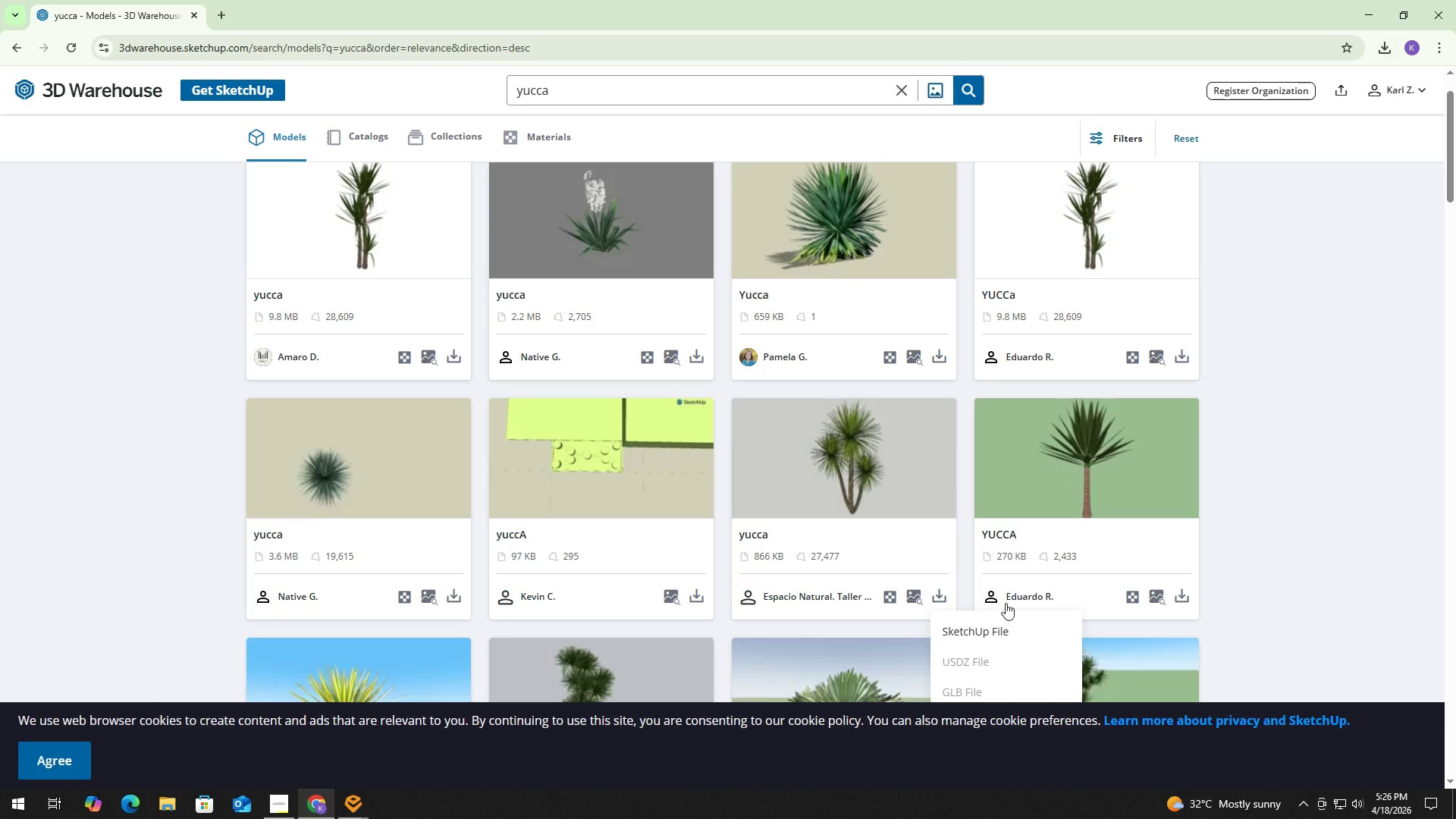 
left_click([1009, 626])
 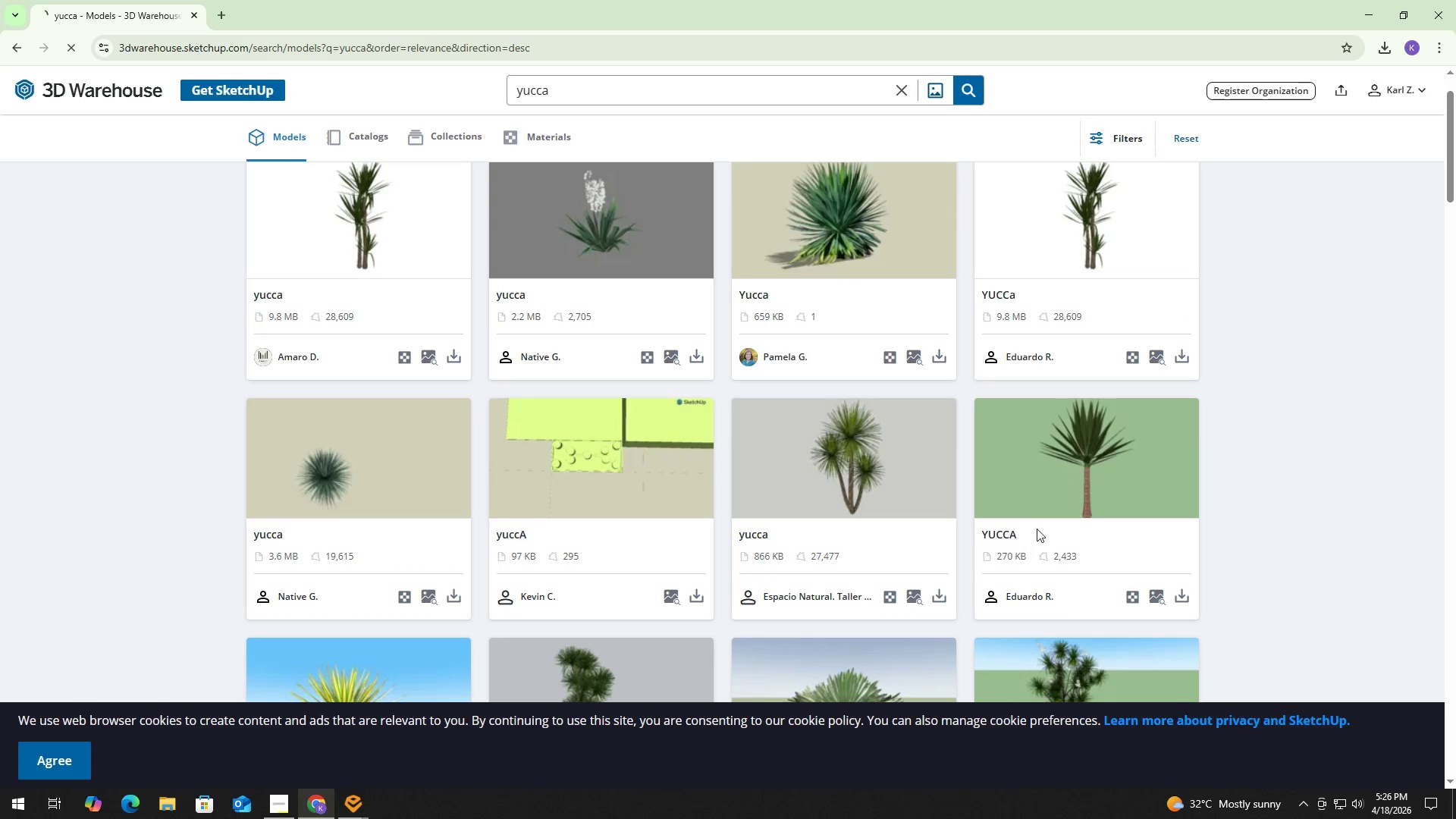 
scroll: coordinate [1040, 519], scroll_direction: down, amount: 3.0
 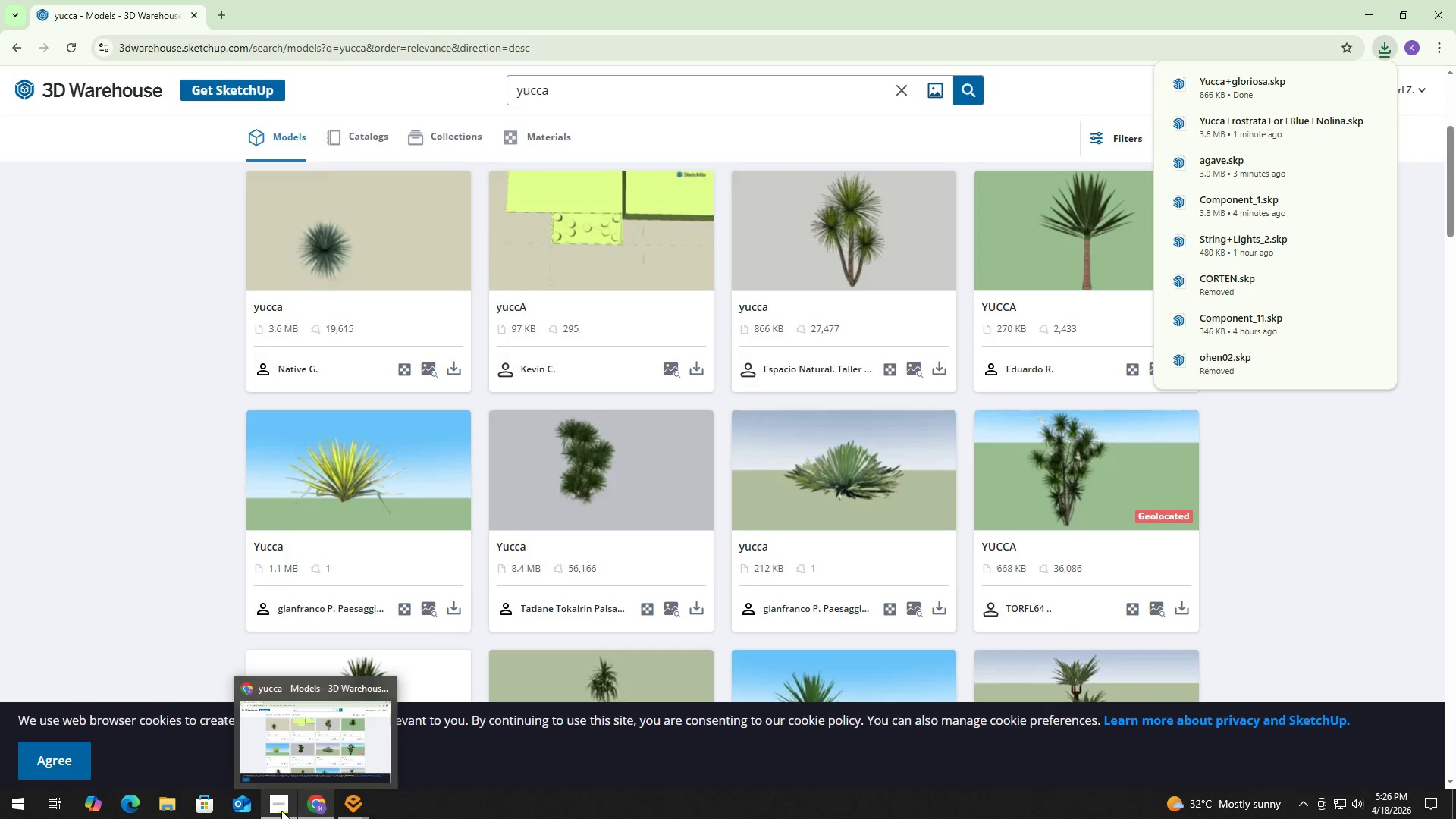 
wait(6.97)
 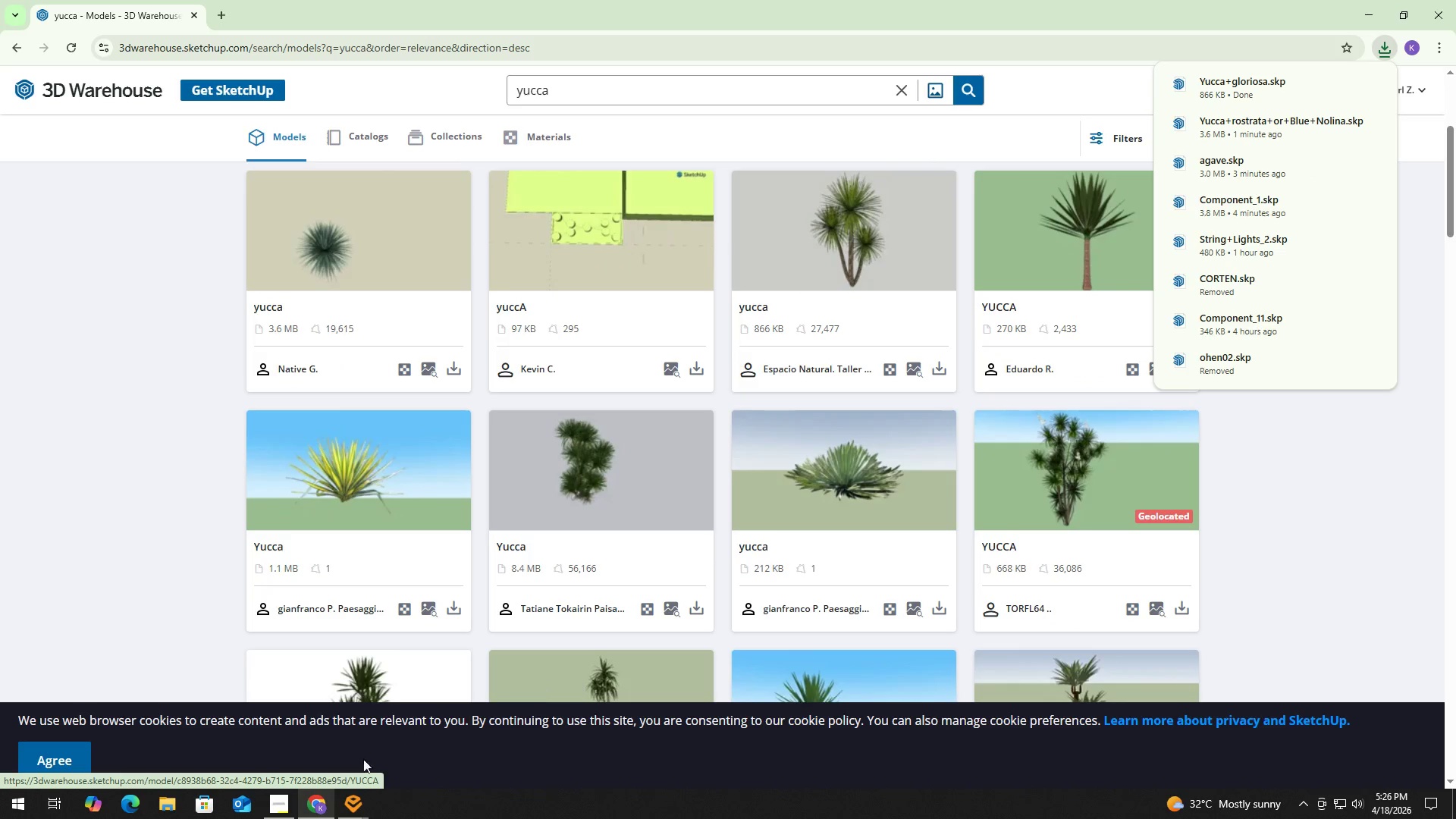 
left_click([418, 732])
 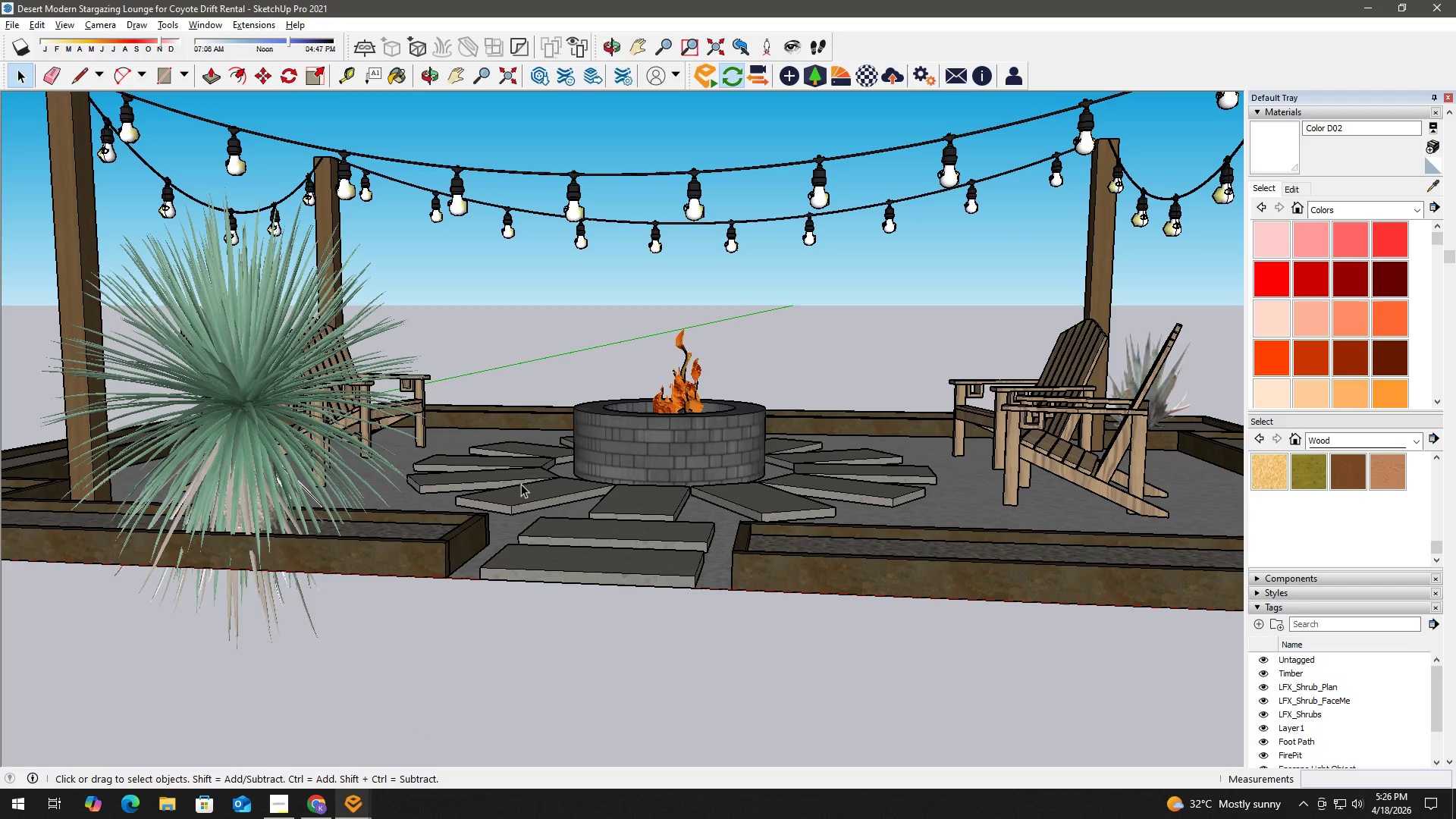 
scroll: coordinate [486, 463], scroll_direction: down, amount: 2.0
 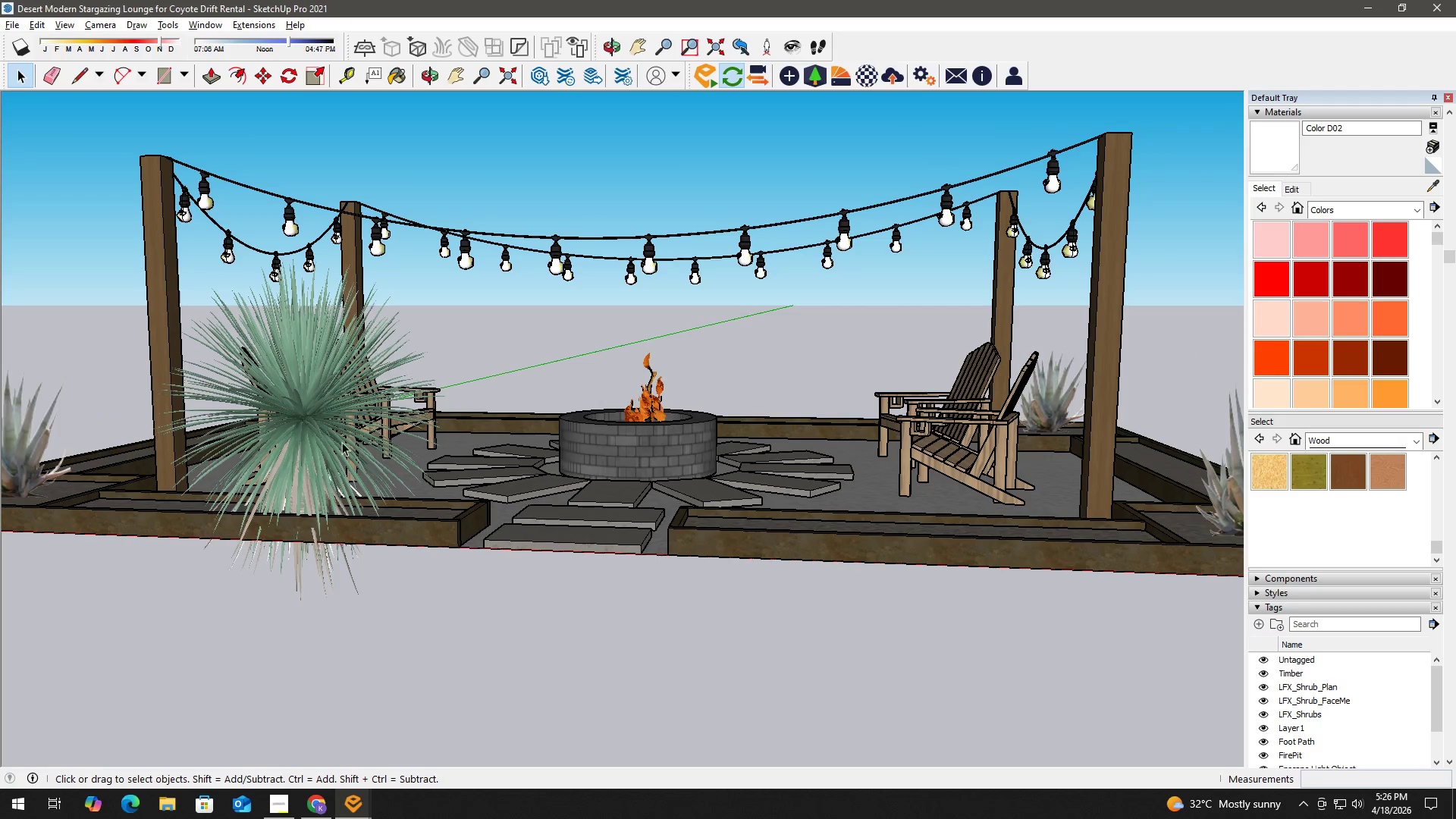 
left_click([301, 487])
 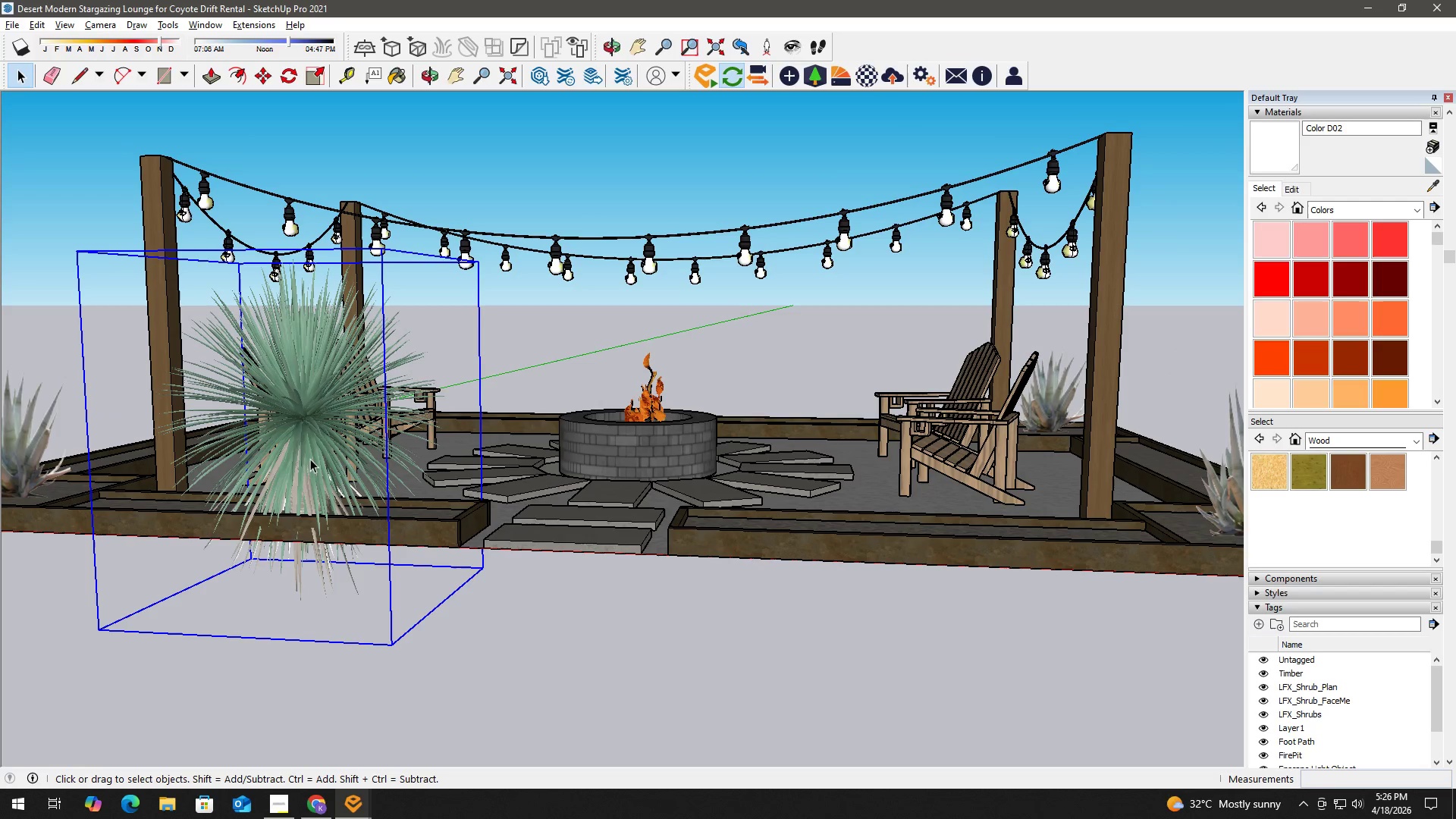 
key(Delete)
 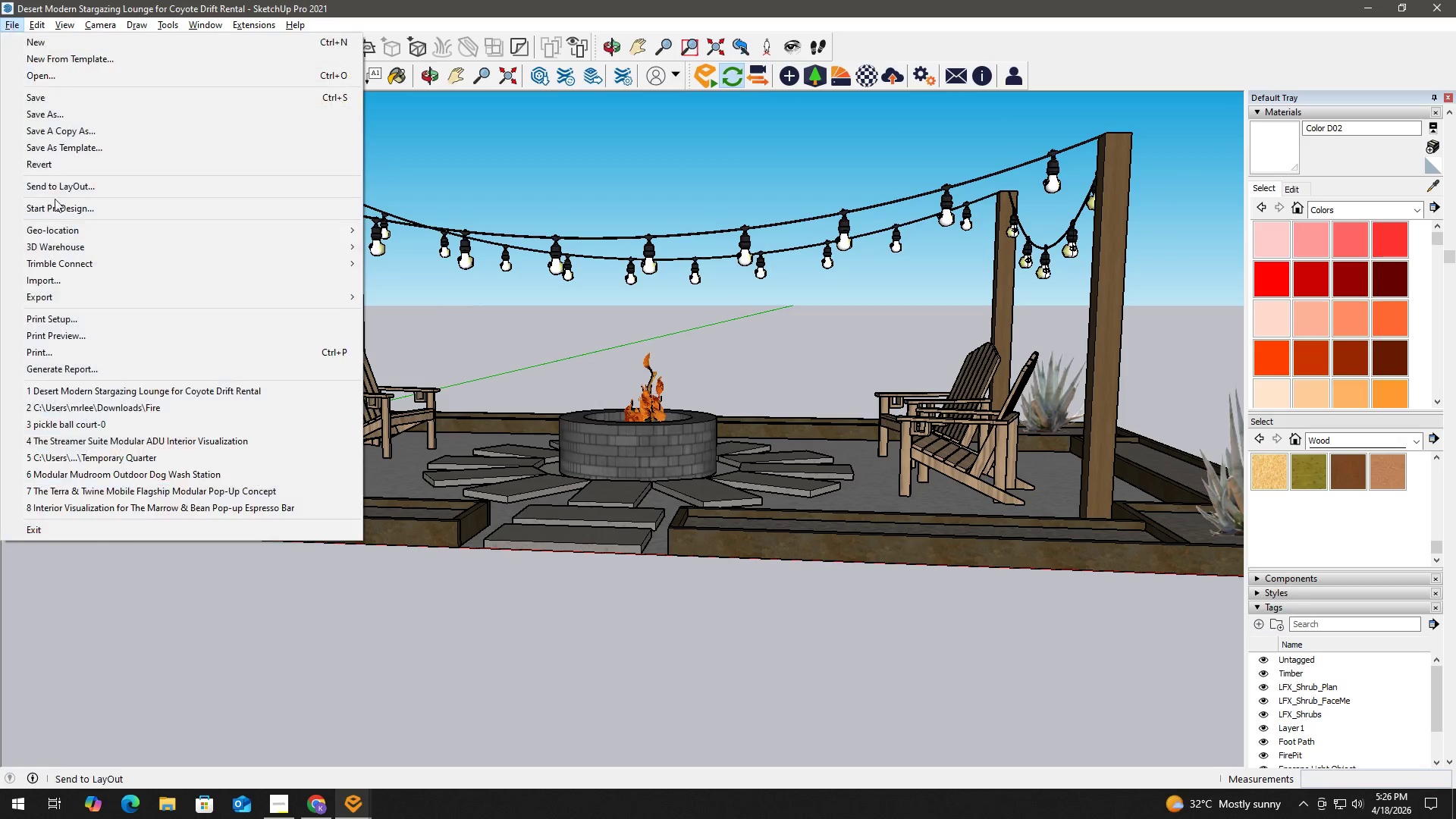 
left_click([55, 277])
 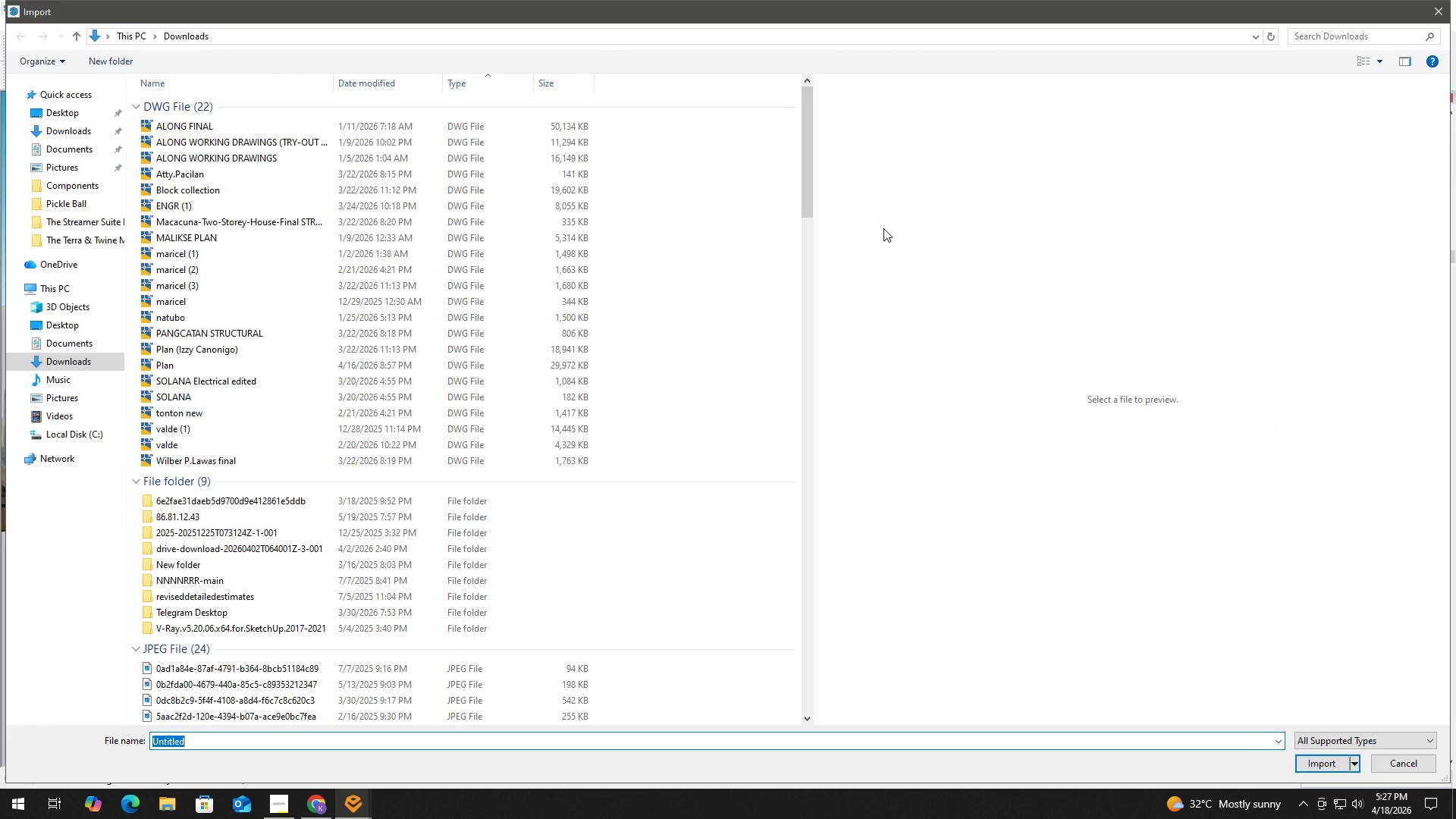 
left_click_drag(start_coordinate=[806, 168], to_coordinate=[798, 685])
 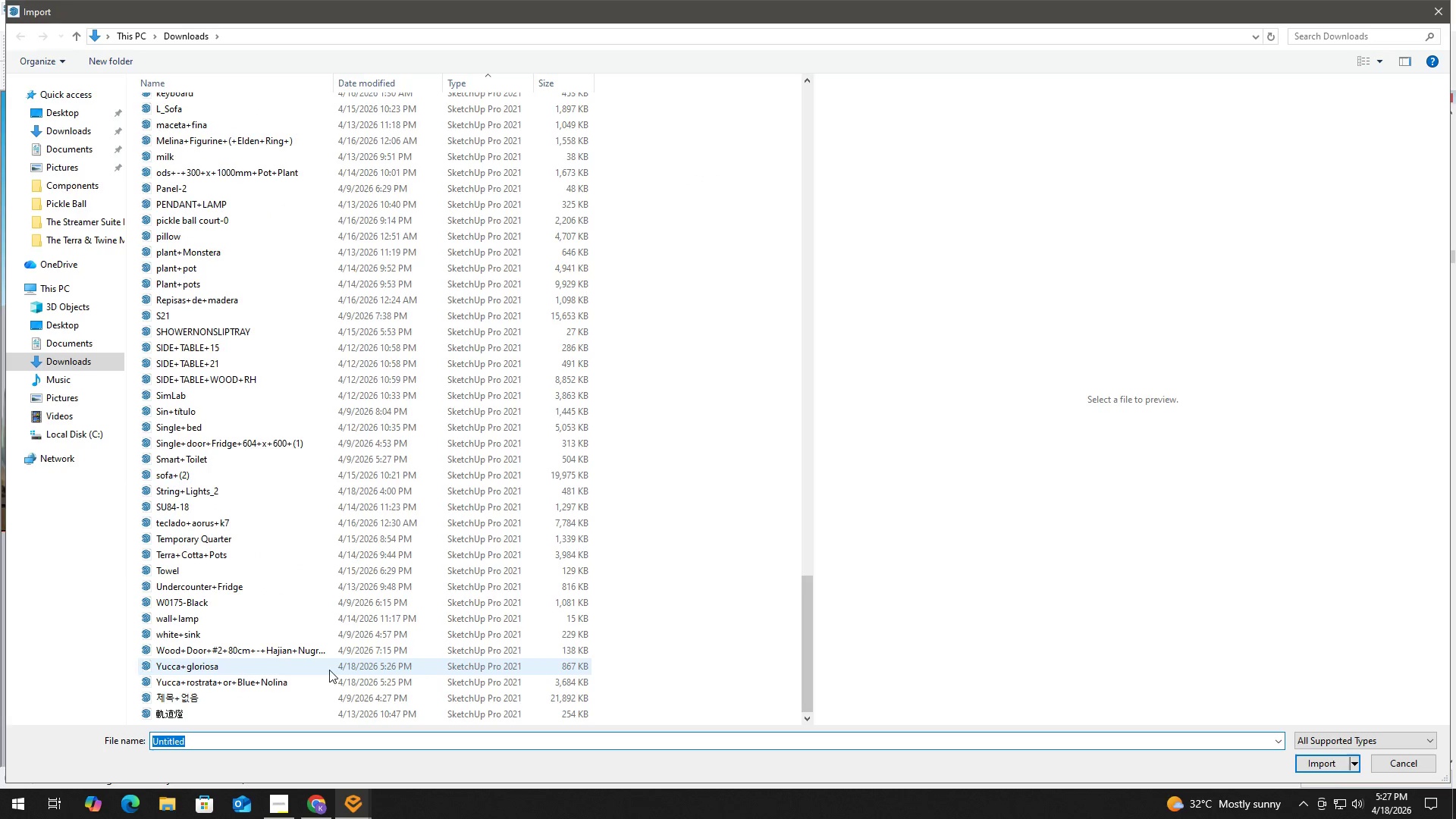 
left_click([322, 667])
 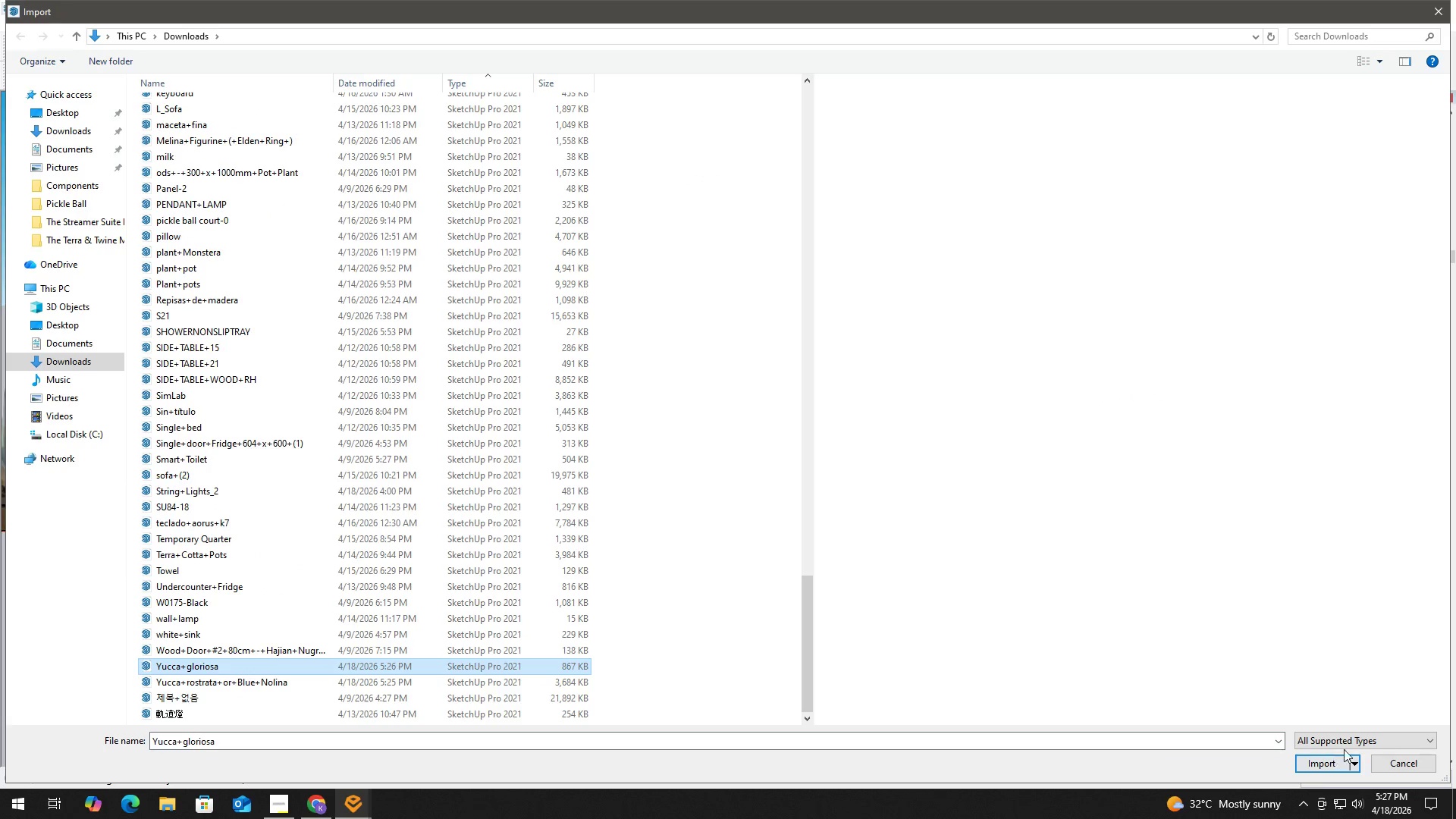 
left_click([1331, 767])
 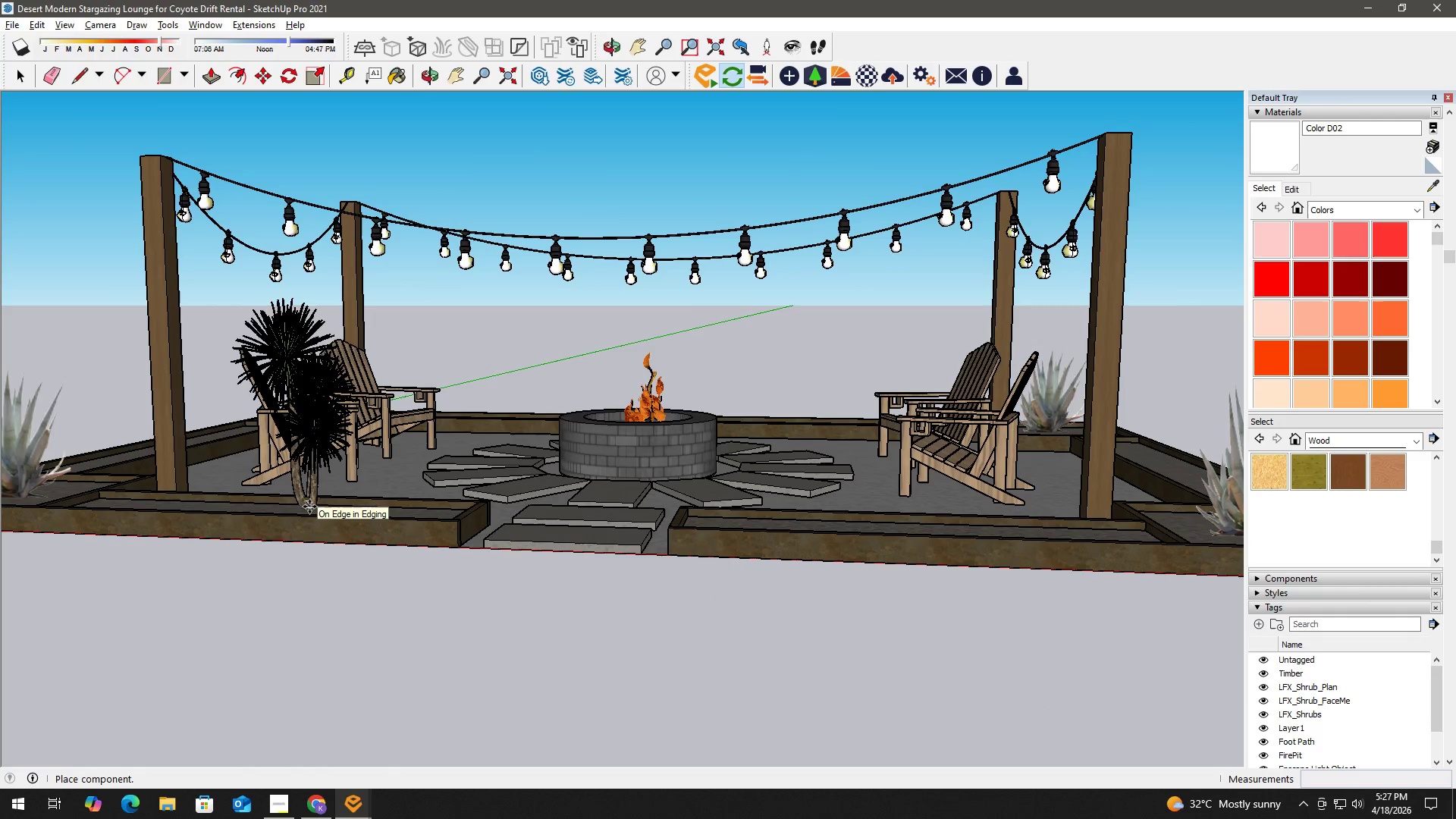 
wait(7.06)
 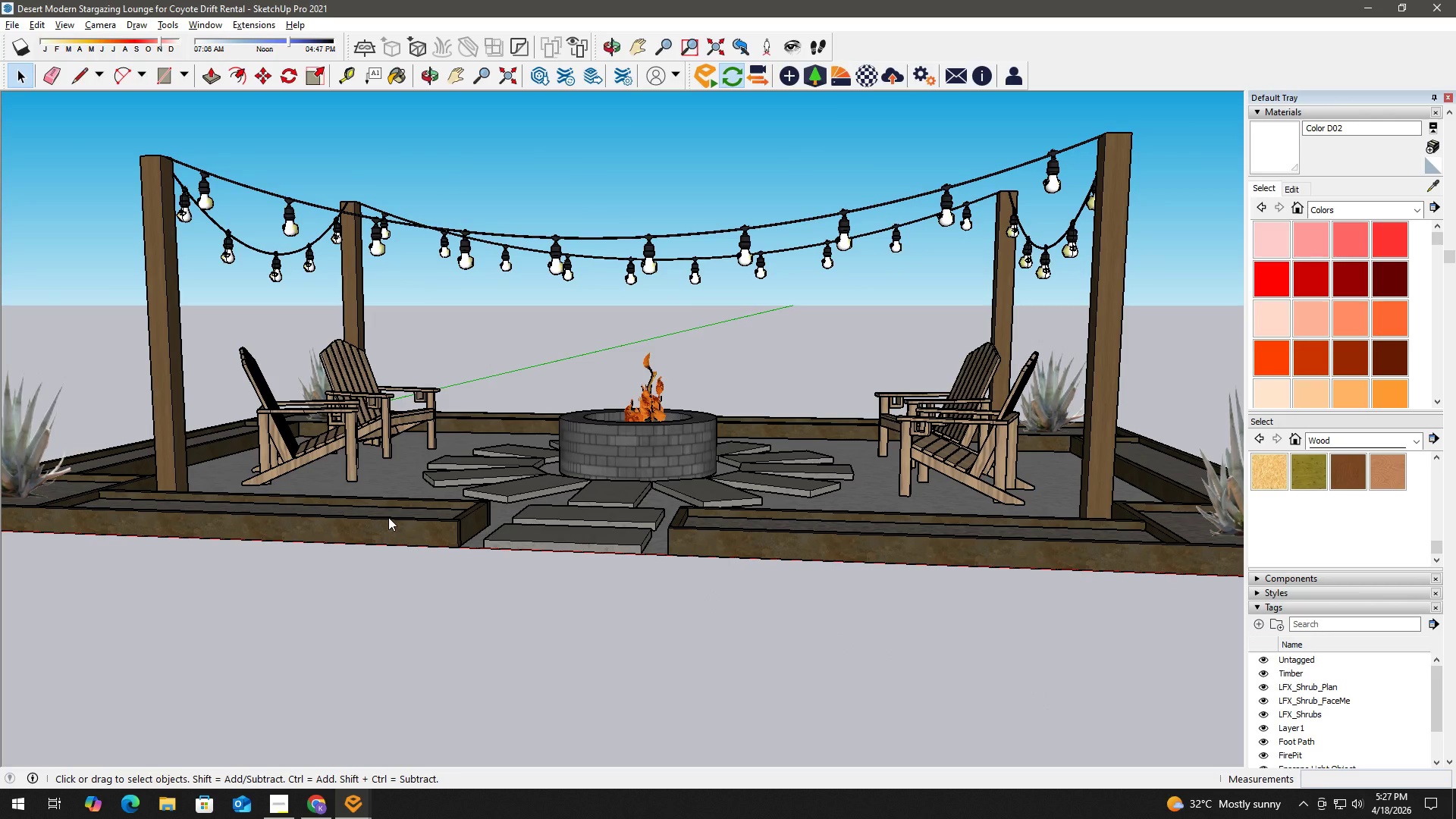 
left_click([320, 510])
 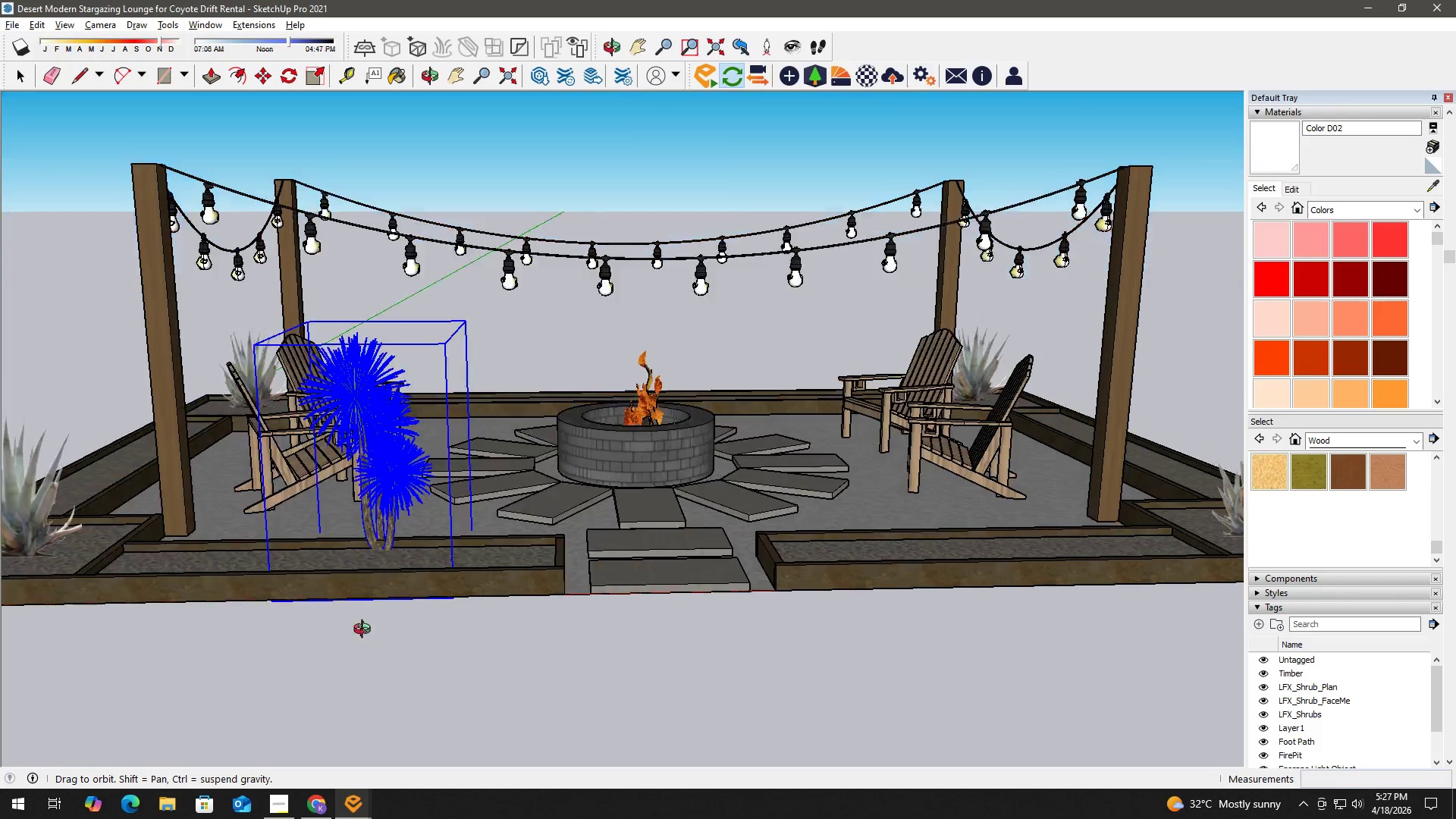 
key(Space)
 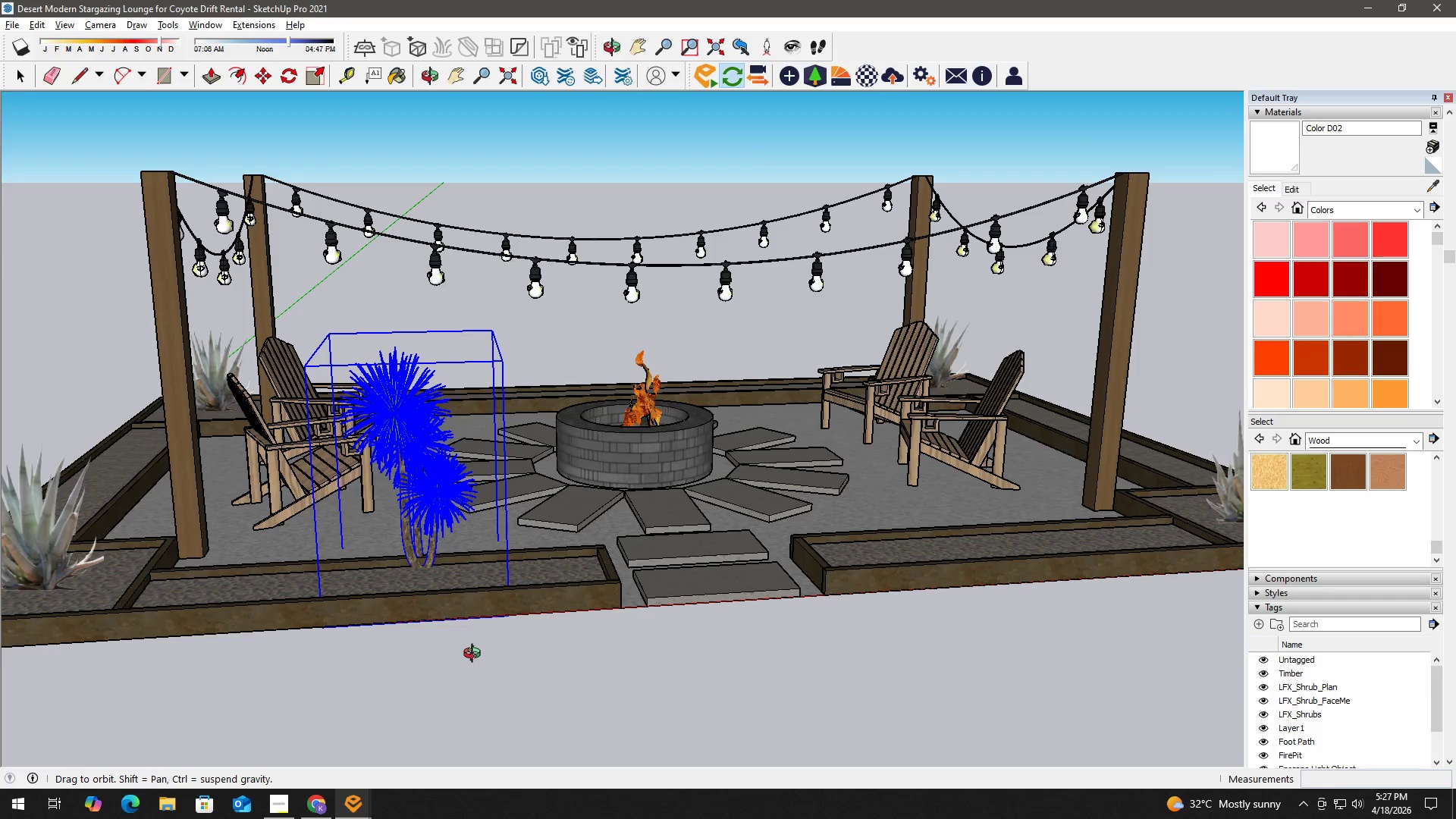 
left_click([475, 655])
 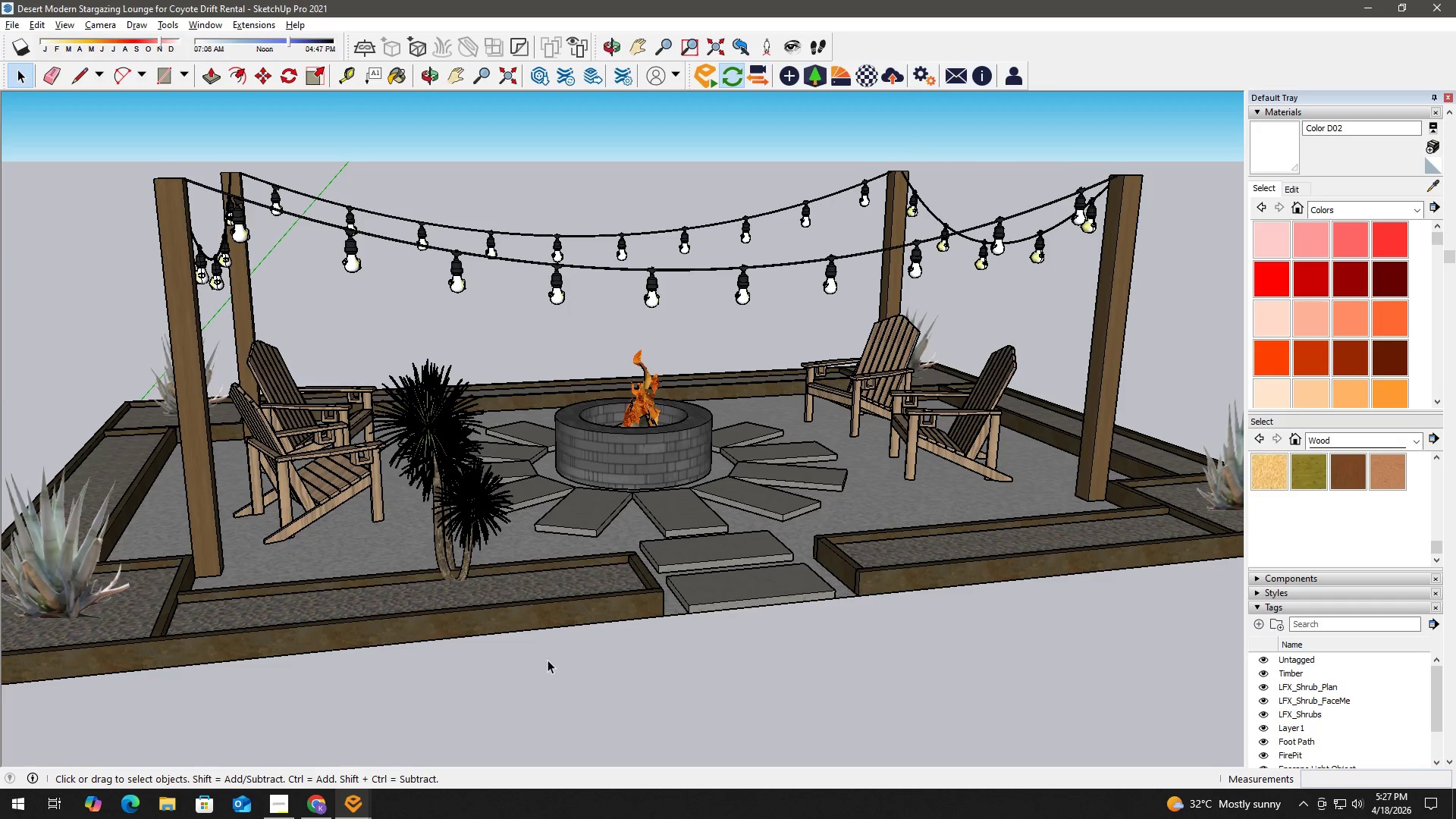 
left_click([456, 573])
 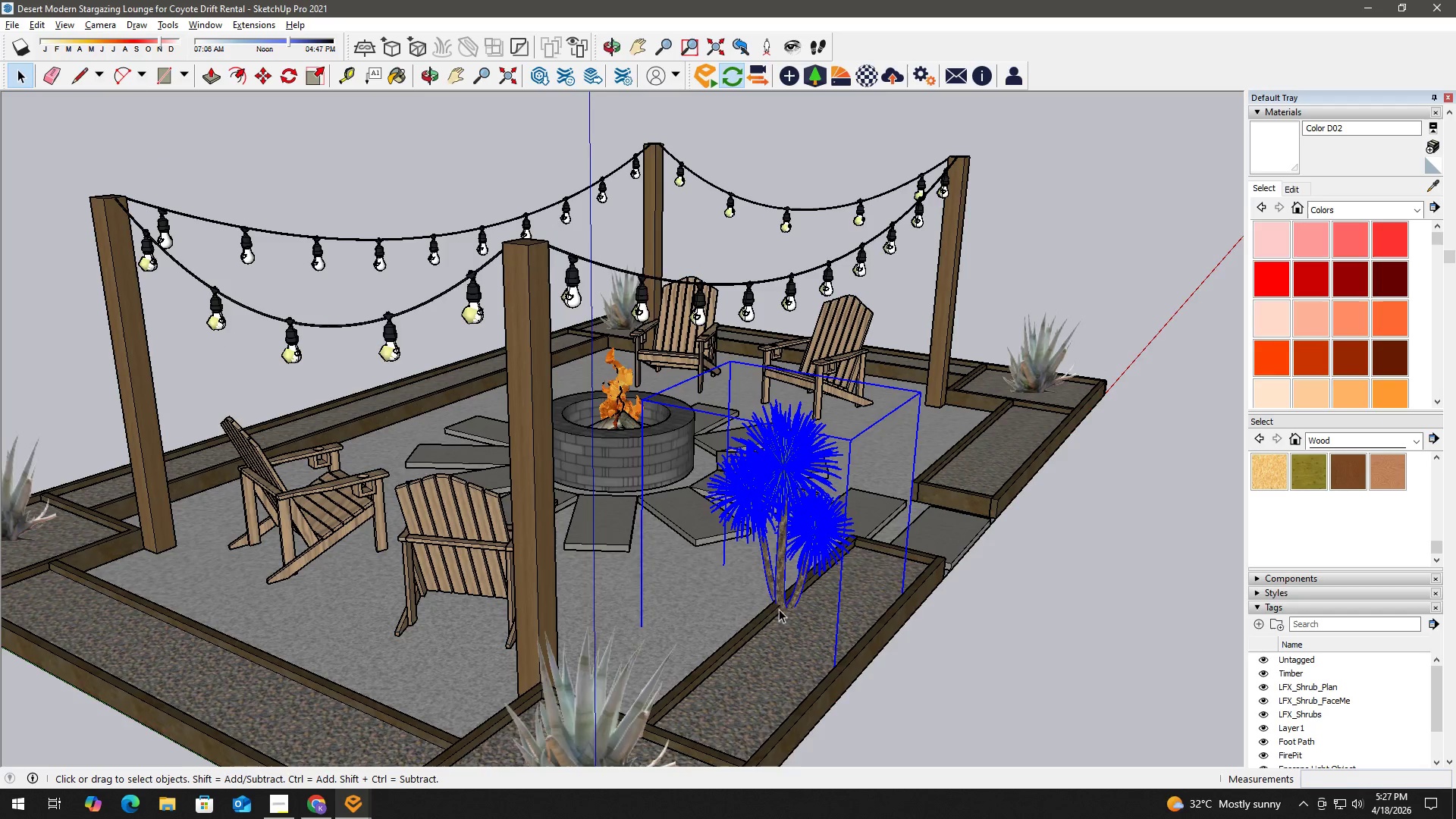 
key(M)
 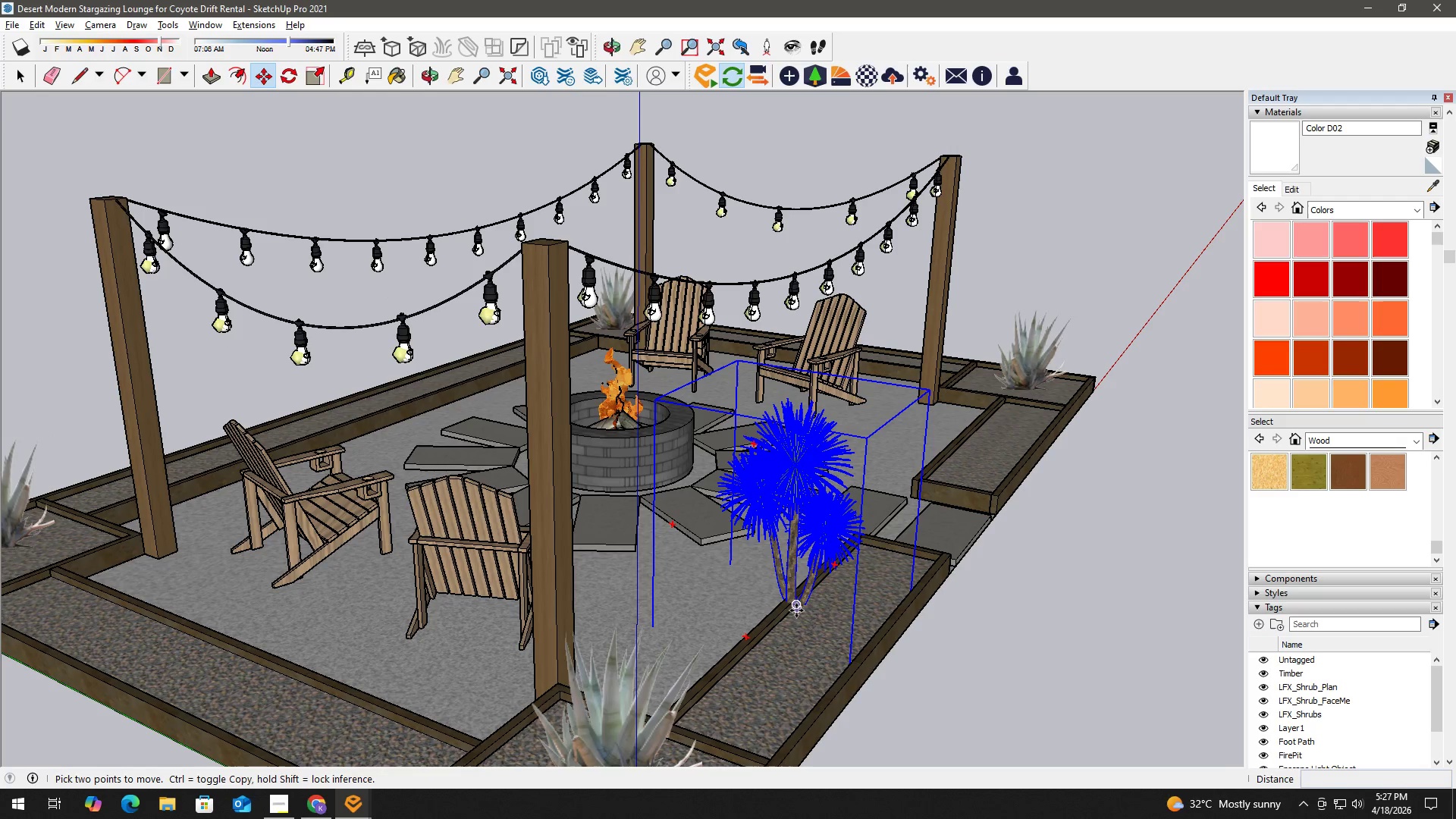 
left_click_drag(start_coordinate=[796, 610], to_coordinate=[792, 611])
 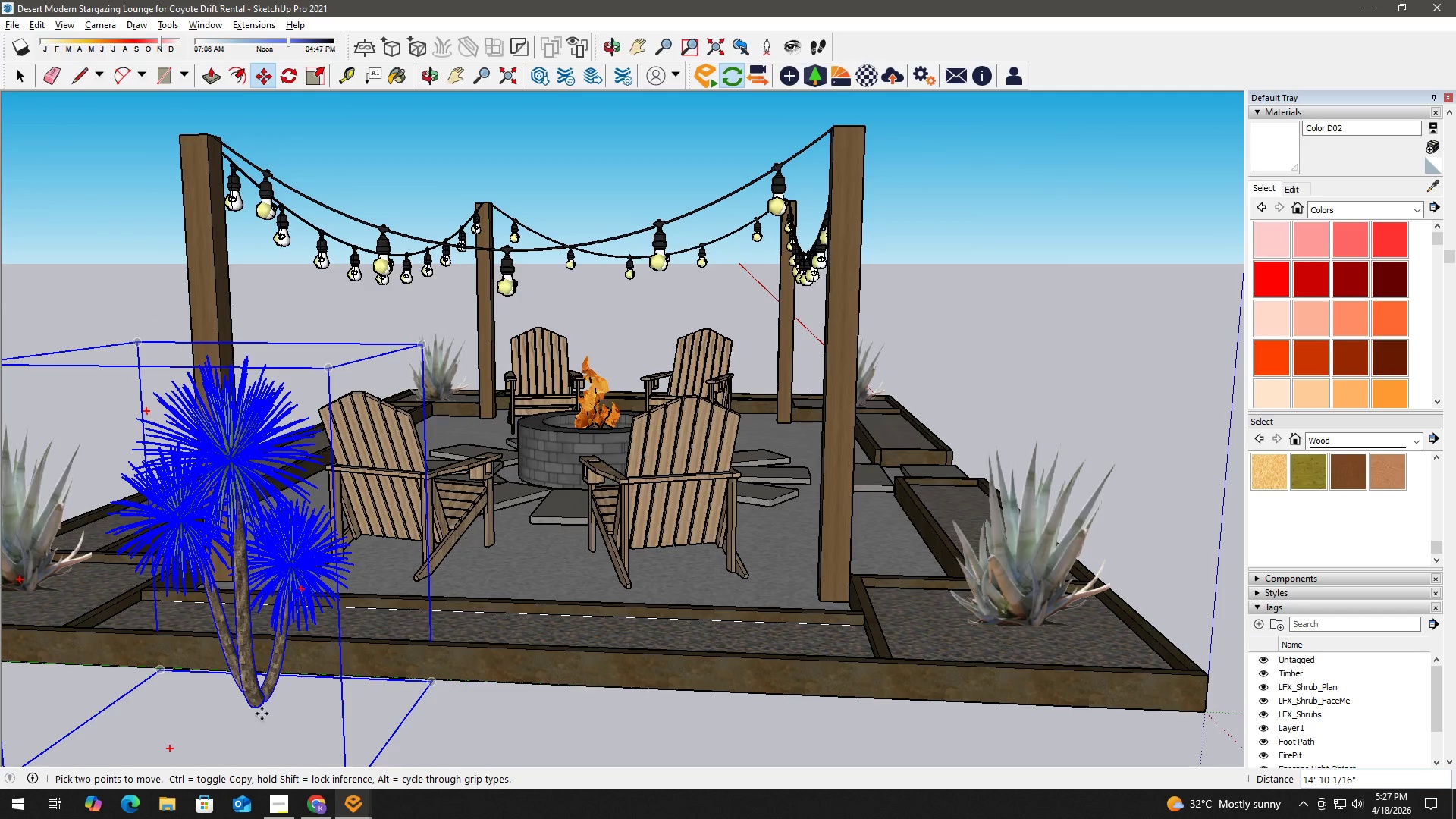 
left_click_drag(start_coordinate=[257, 710], to_coordinate=[259, 705])
 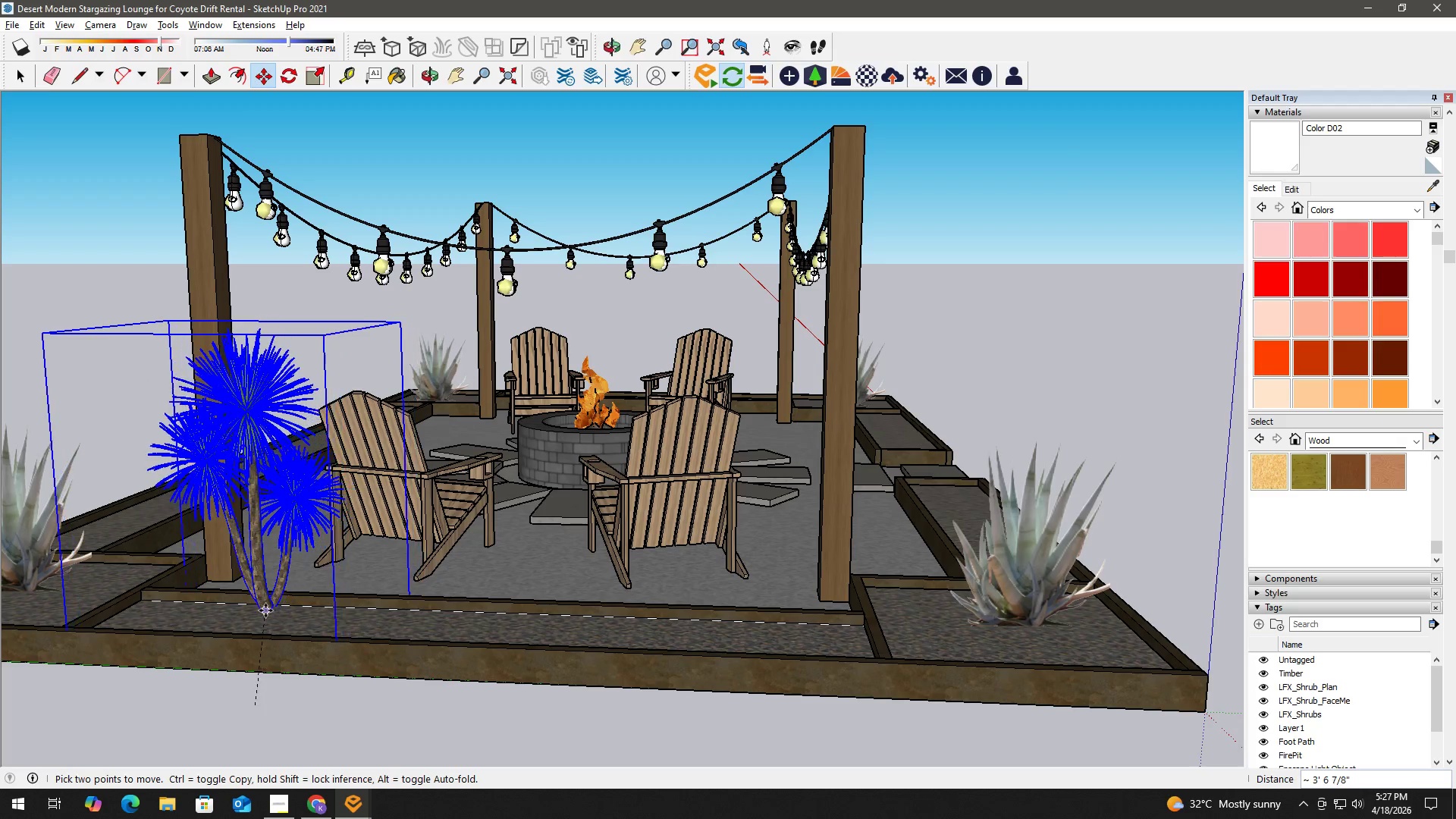 
left_click([267, 617])
 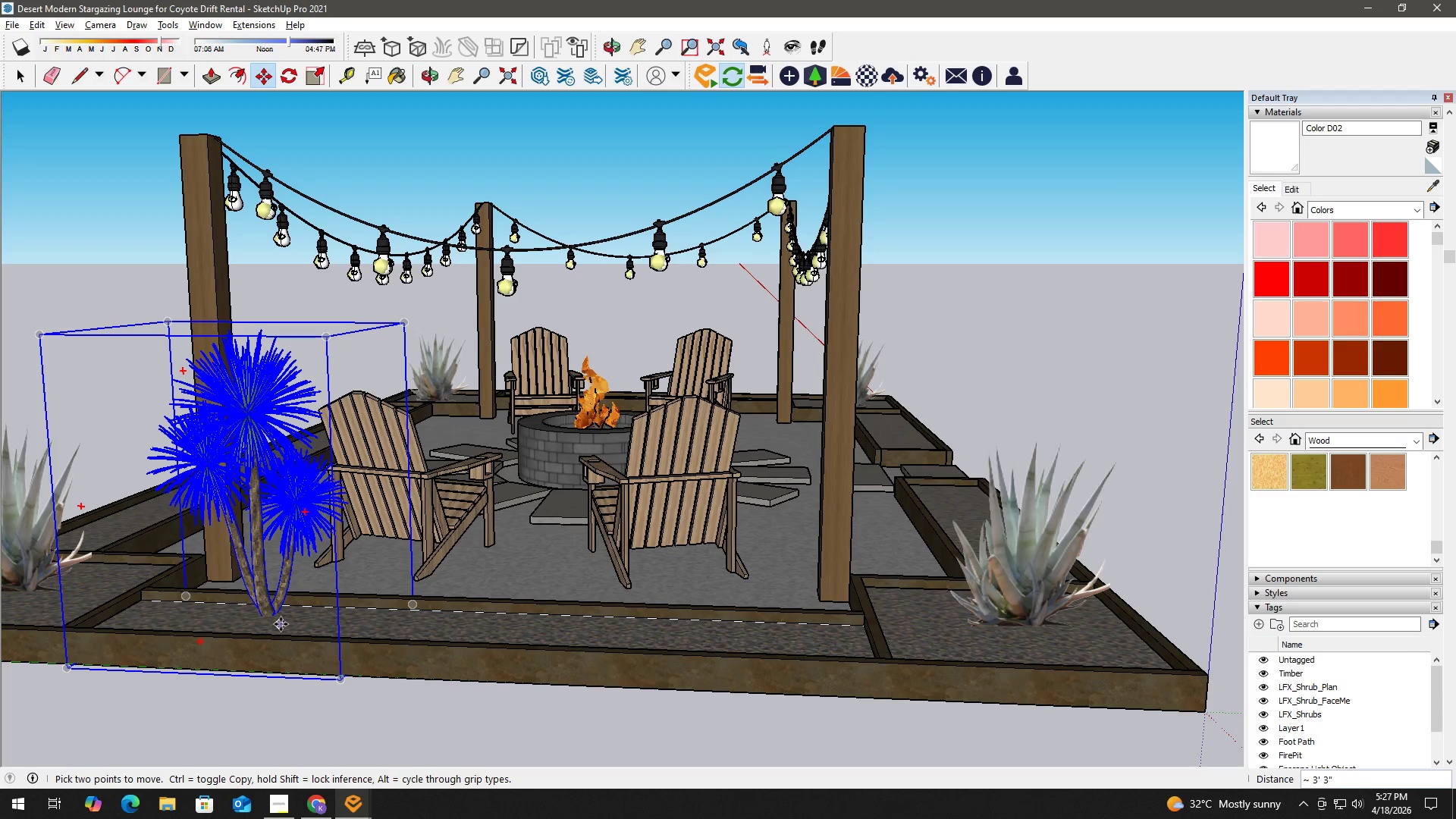 
left_click([281, 624])
 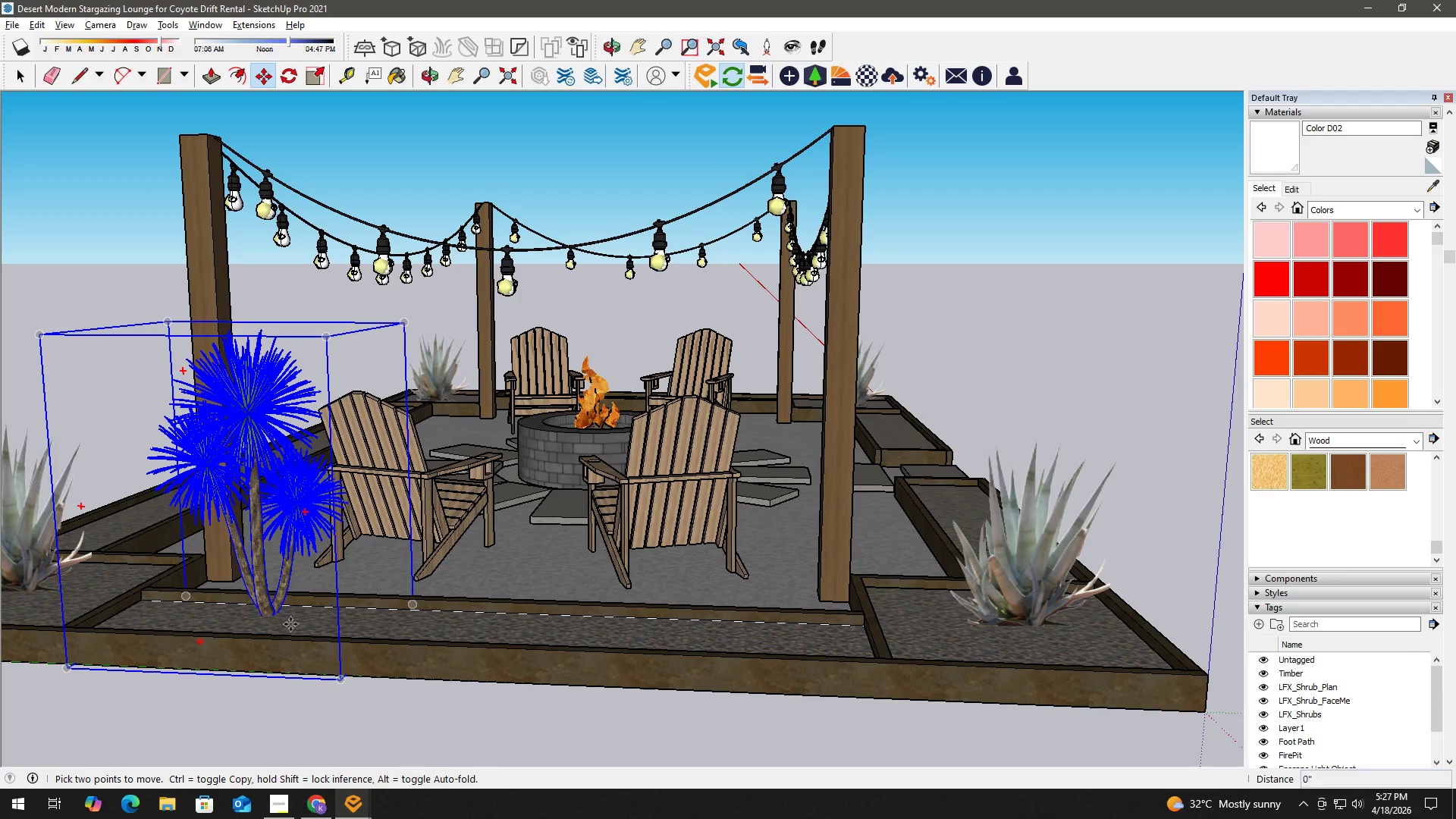 
key(Control+ControlLeft)
 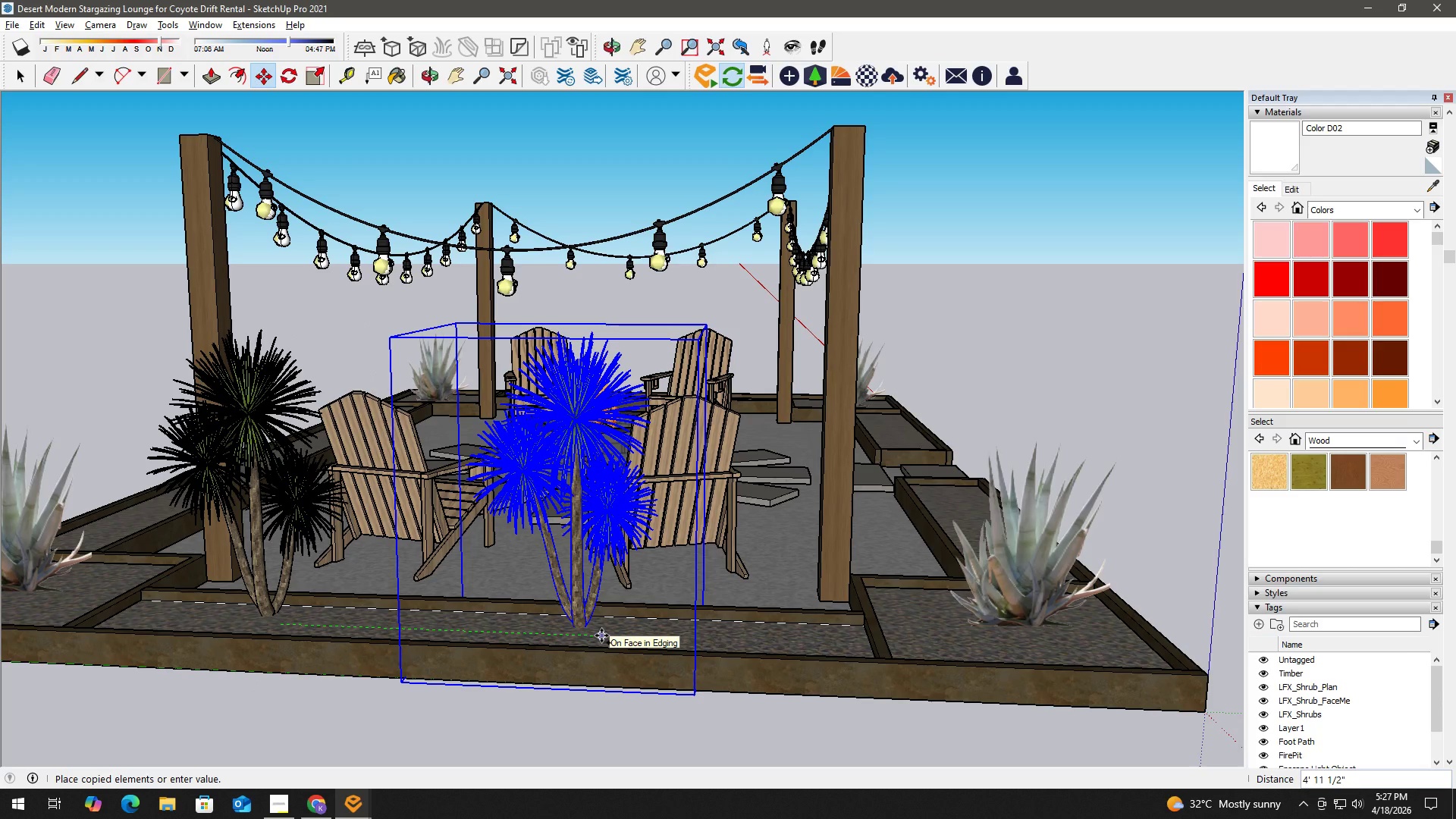 
left_click([601, 635])
 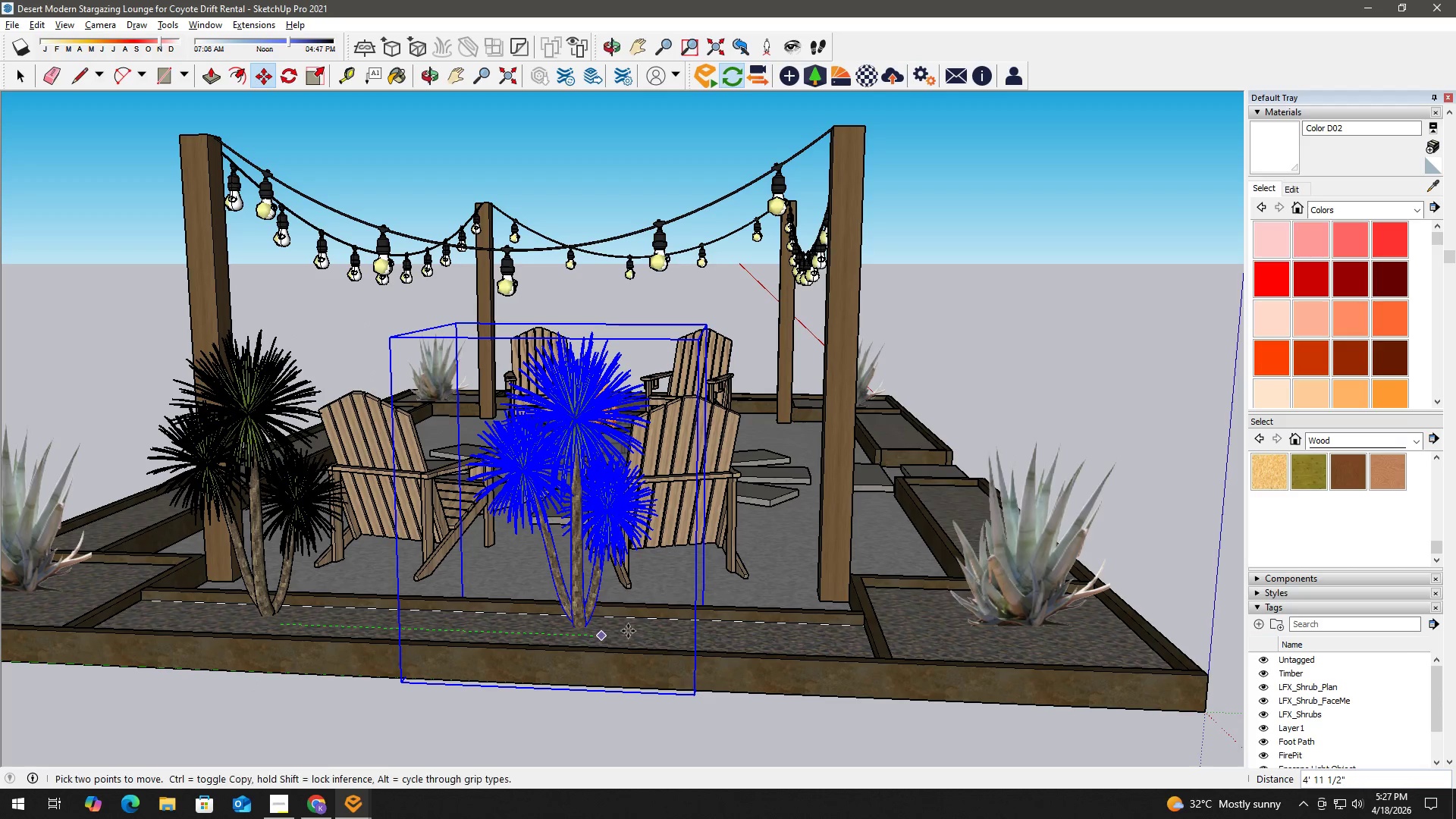 
key(Space)
 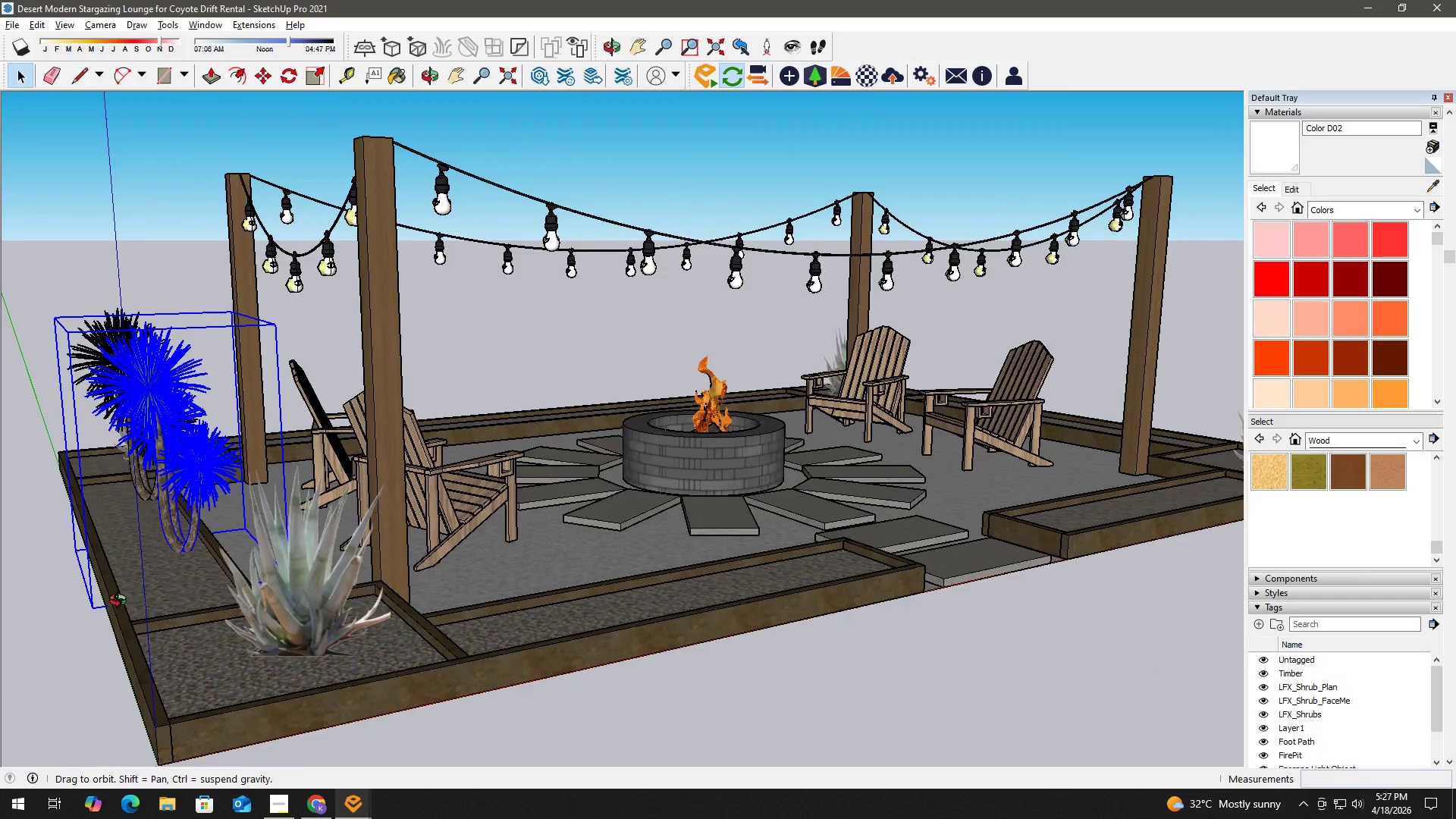 
scroll: coordinate [100, 590], scroll_direction: down, amount: 3.0
 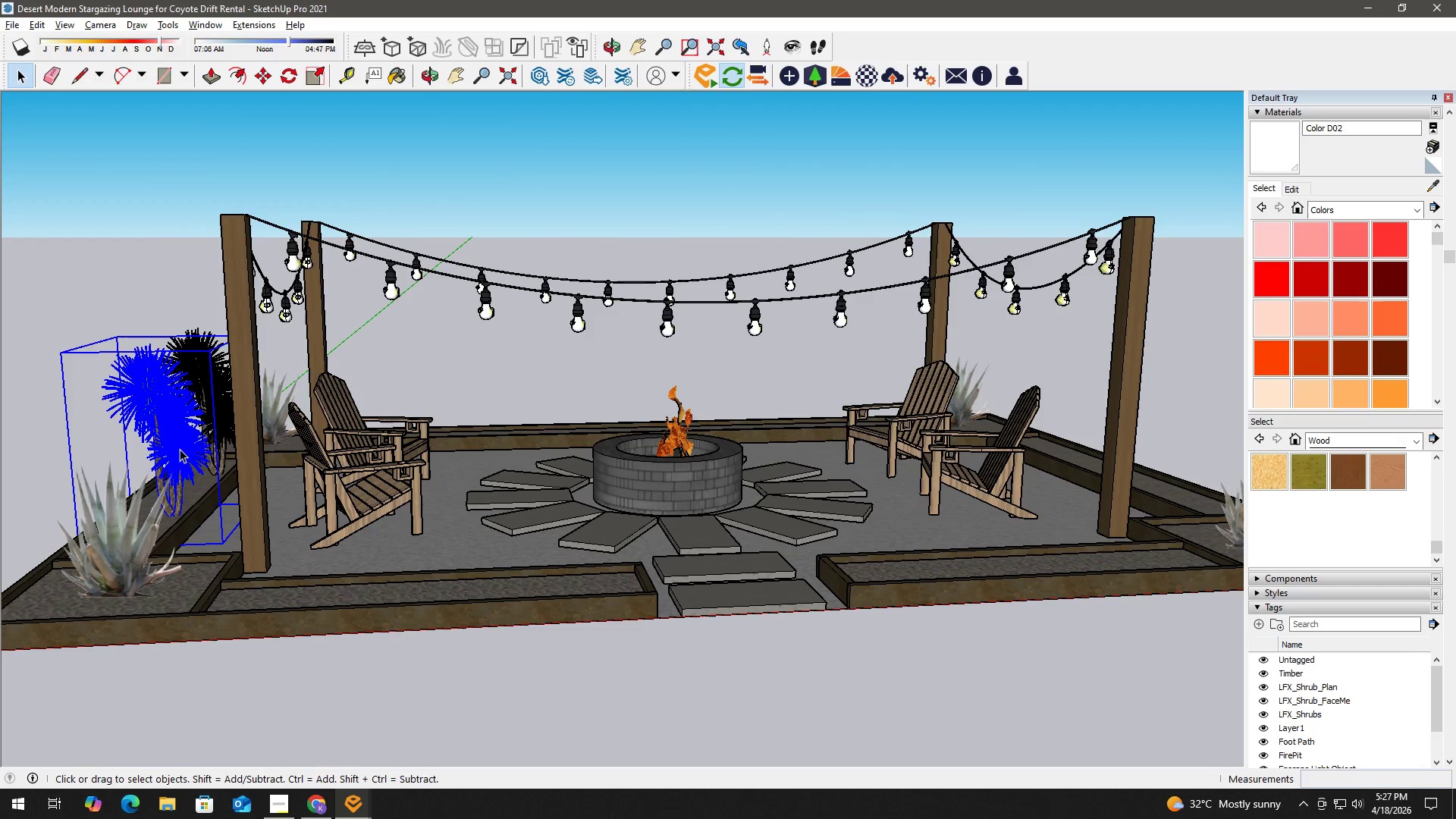 
hold_key(key=ControlLeft, duration=0.75)
left_click([216, 410])
 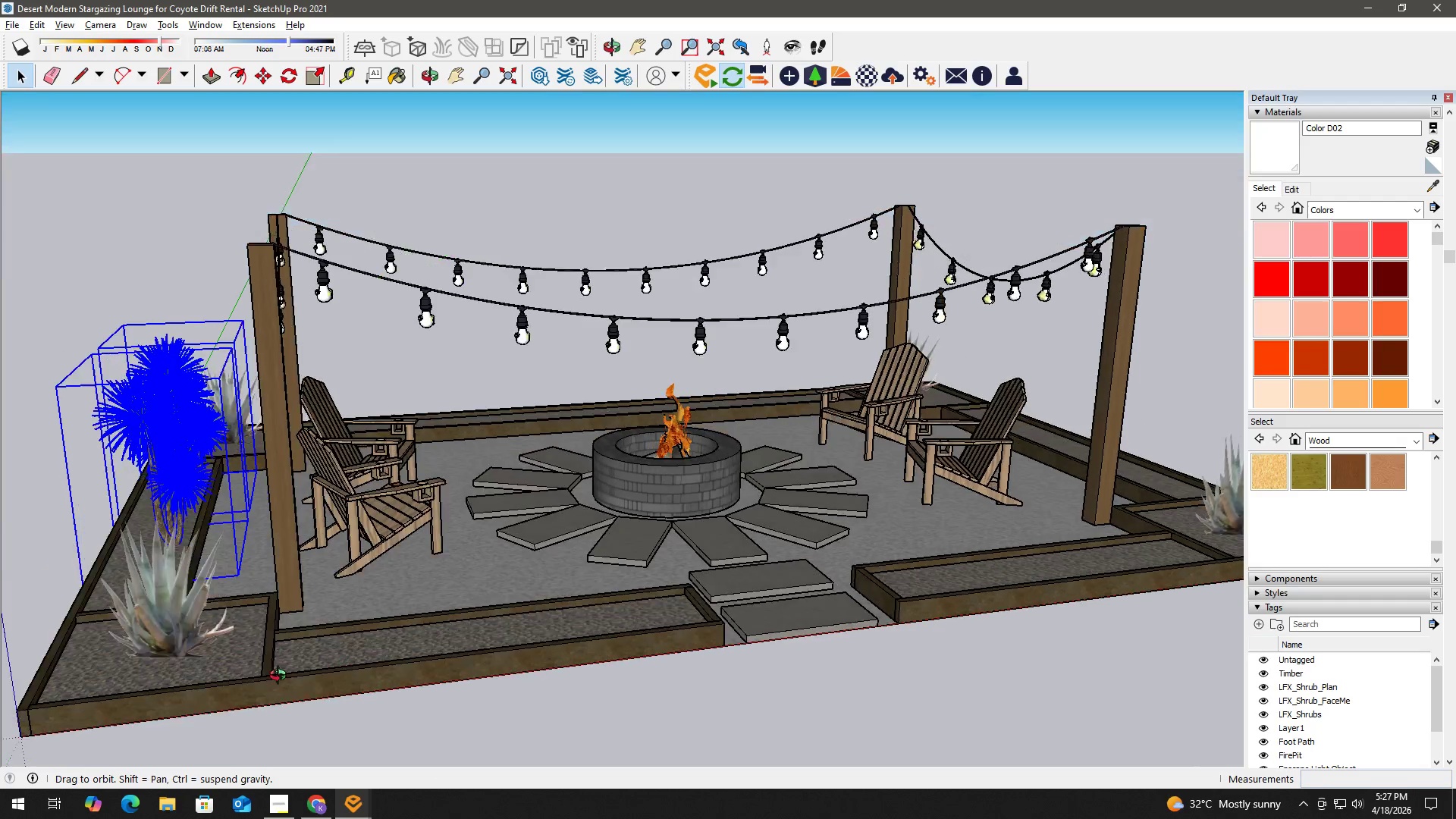 
key(M)
 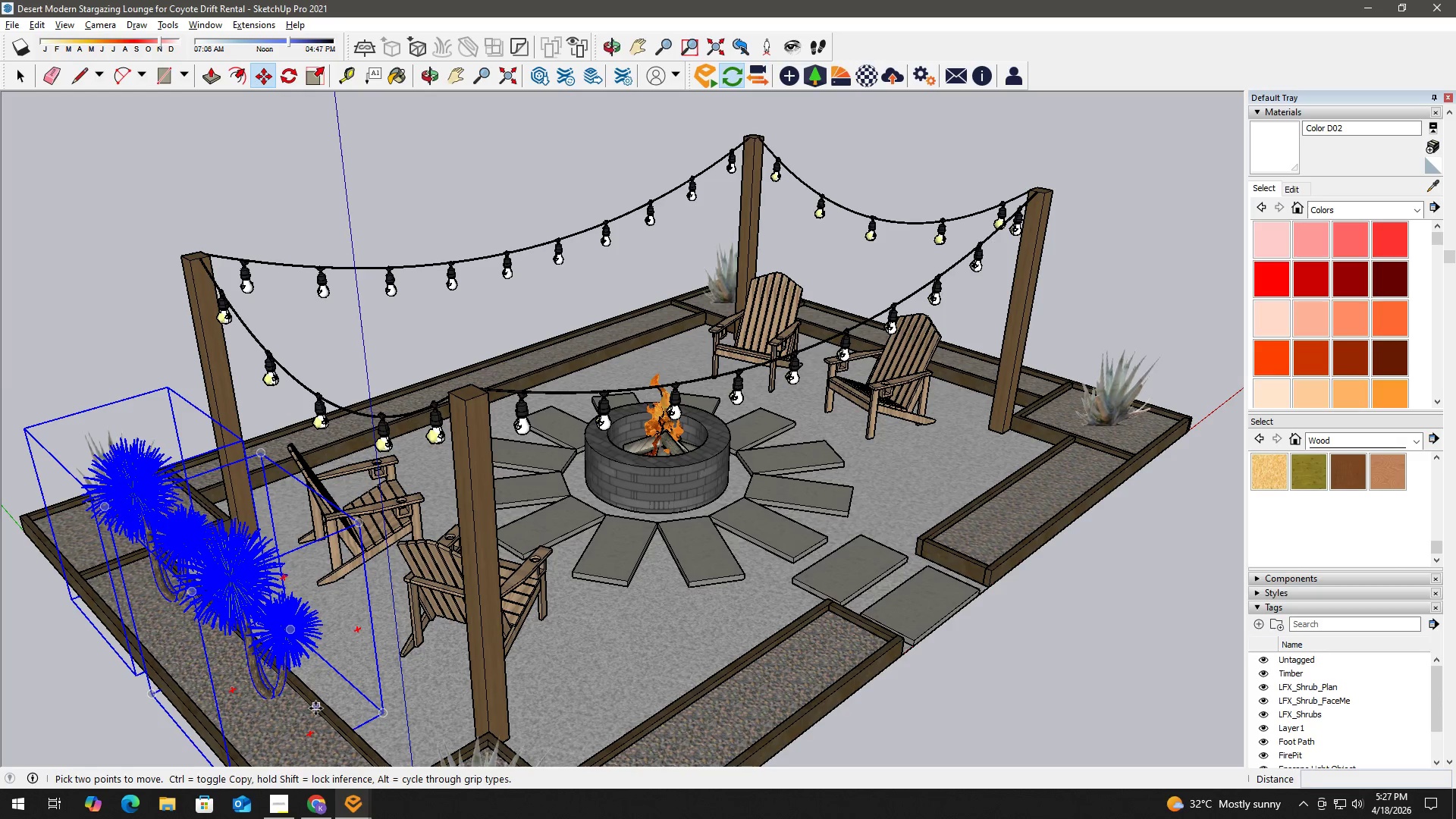 
left_click([315, 708])
 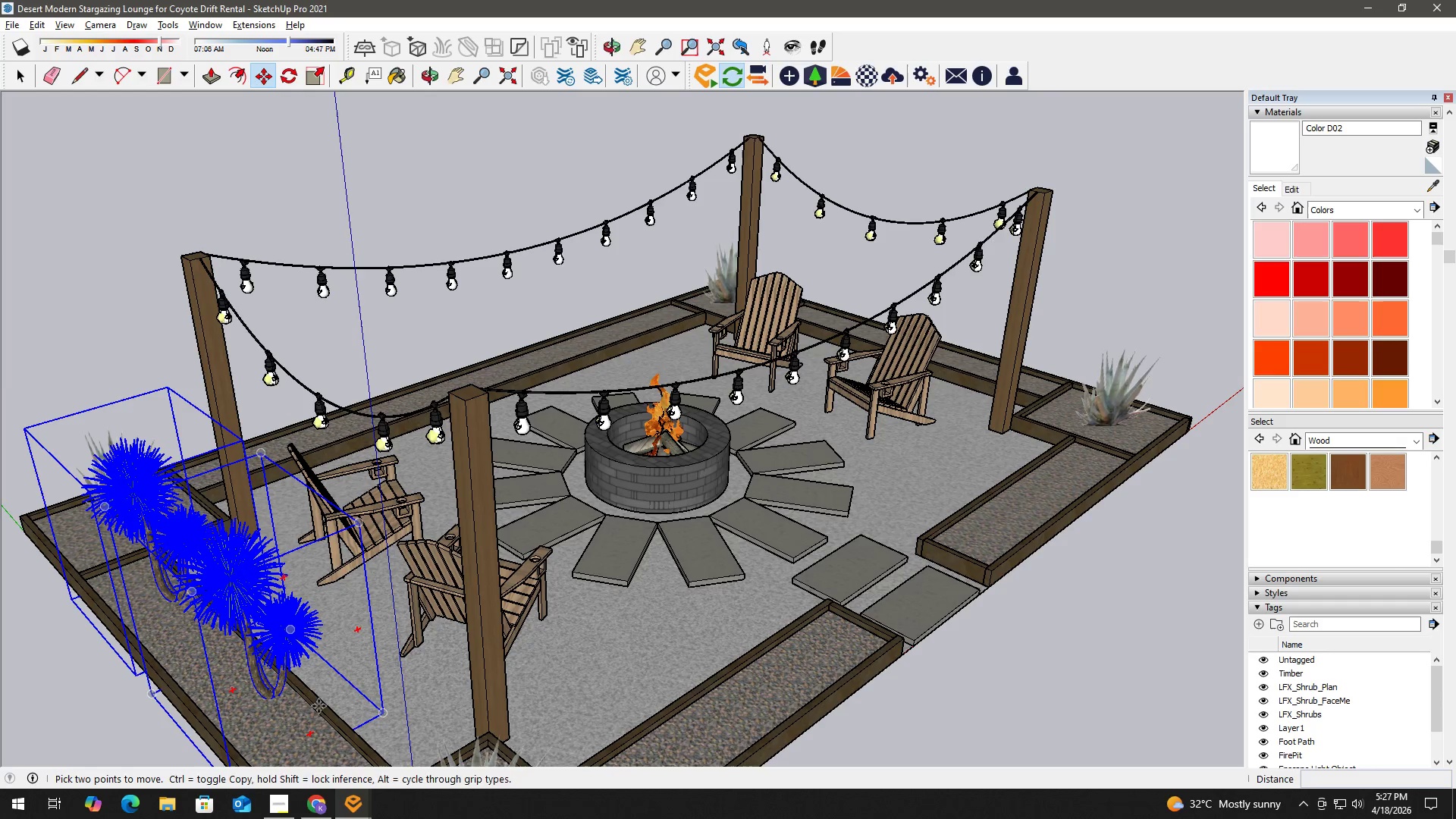 
key(Control+ControlLeft)
 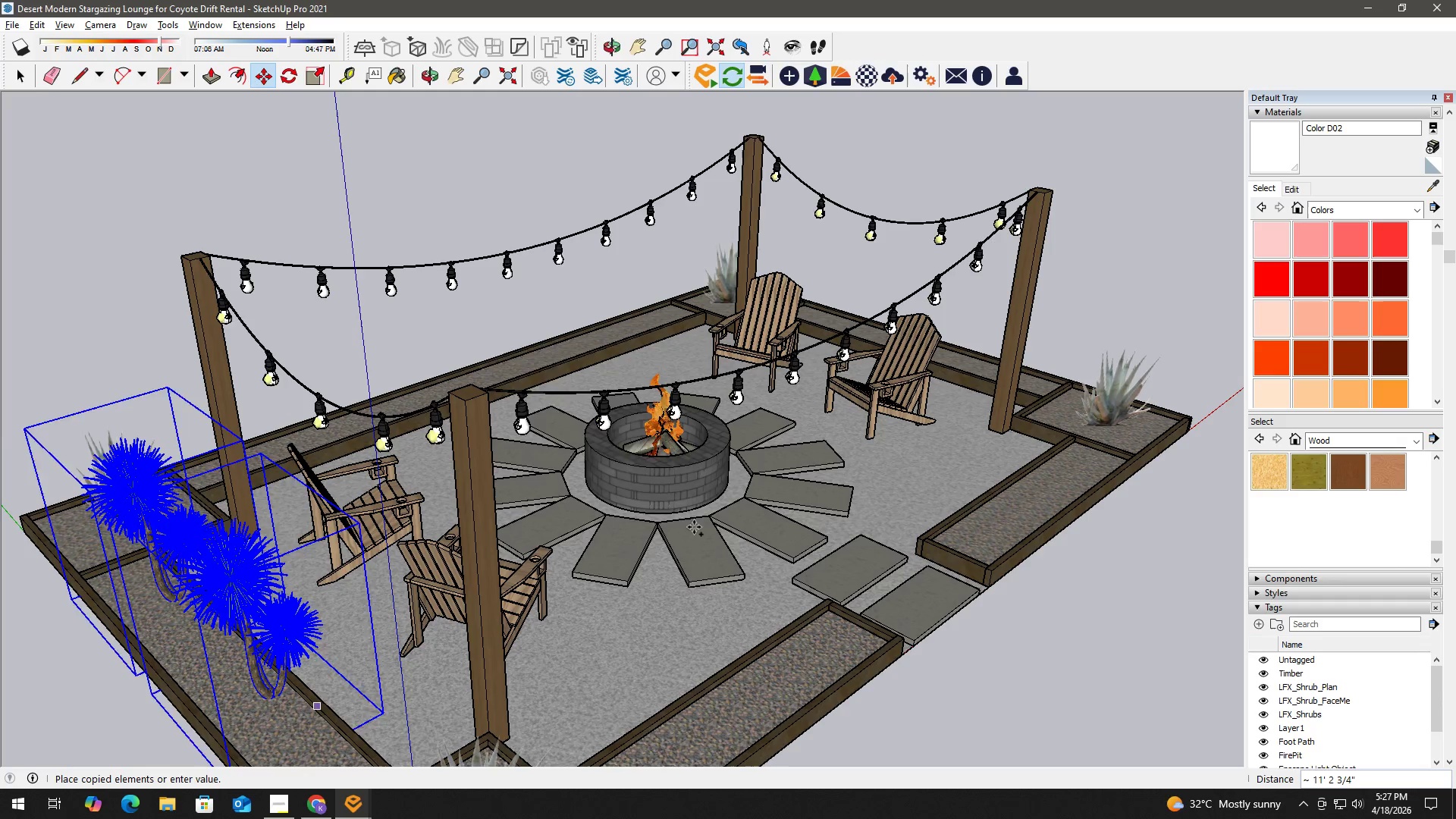 
hold_key(key=ShiftLeft, duration=0.73)
 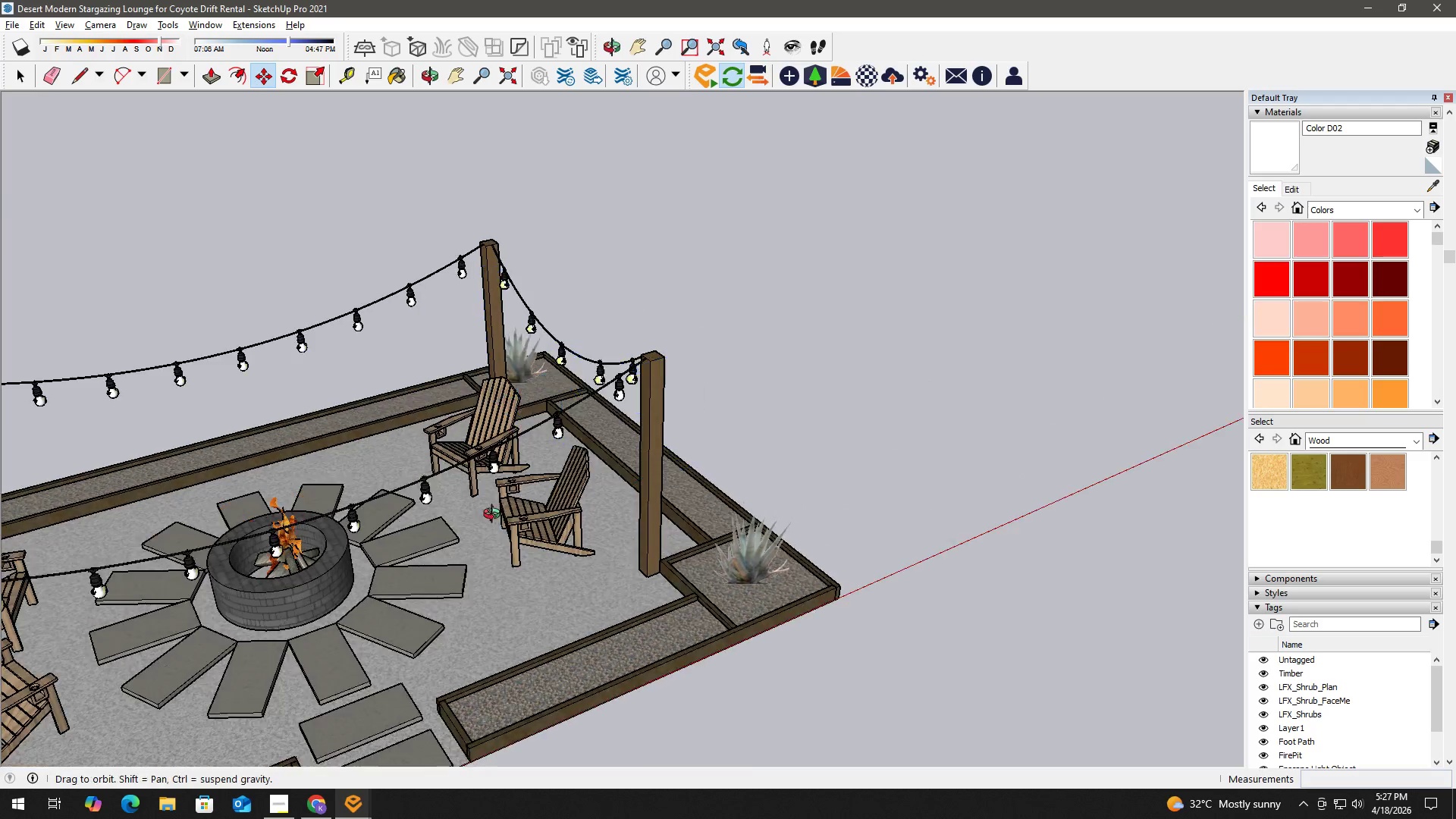 
left_click([739, 495])
 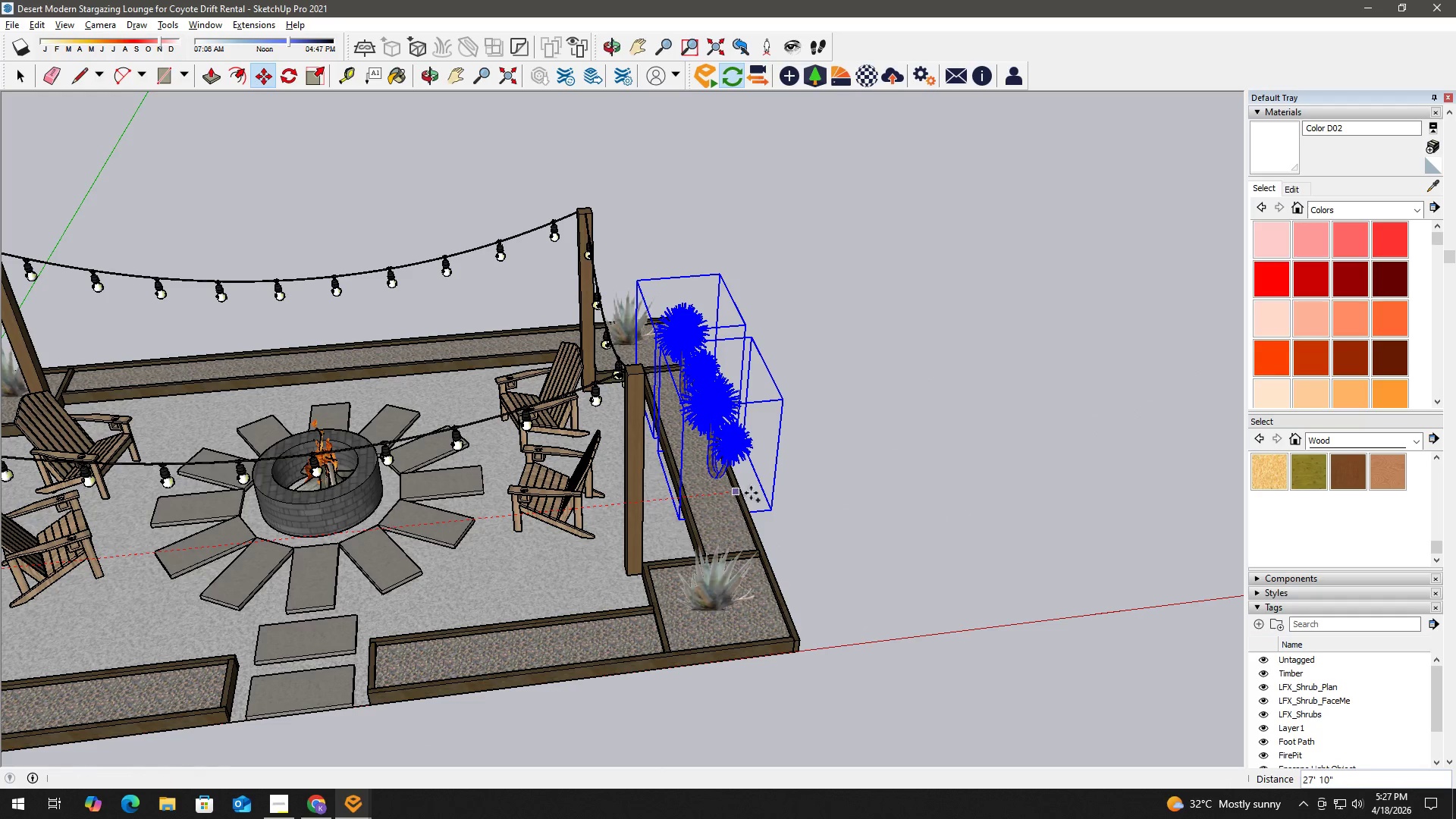 
key(Space)
 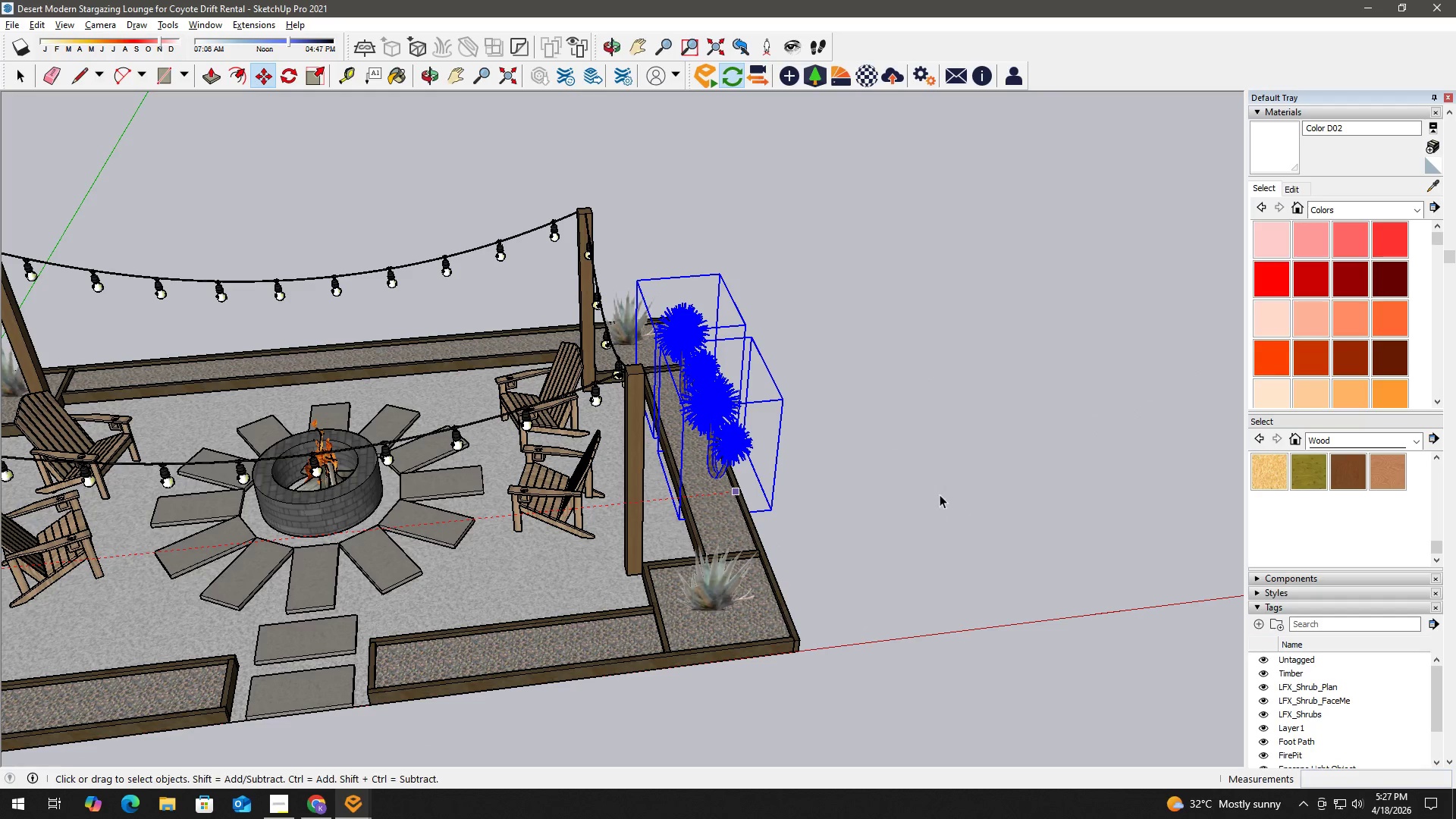 
double_click([940, 494])
 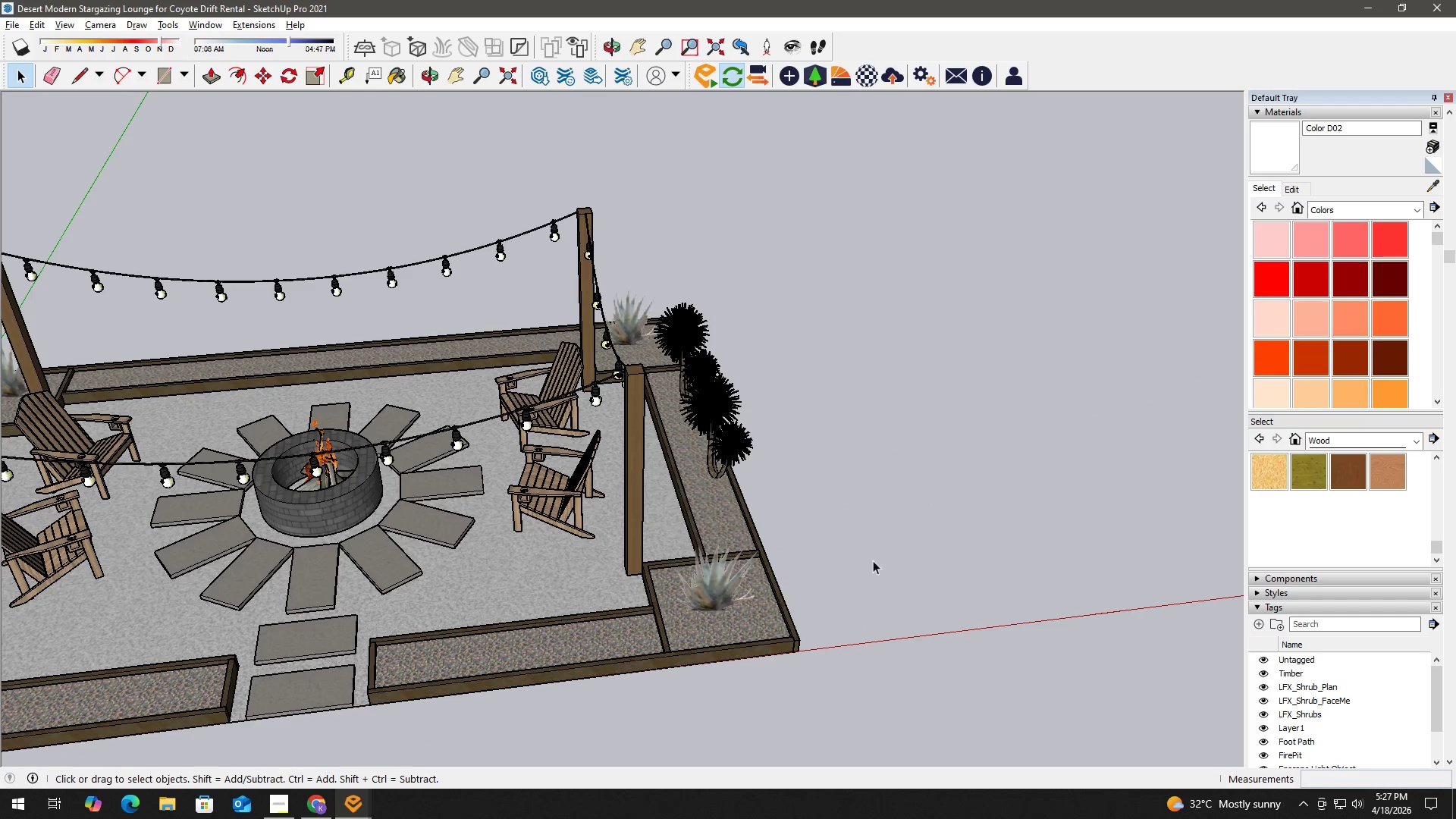 
scroll: coordinate [877, 569], scroll_direction: down, amount: 1.0
 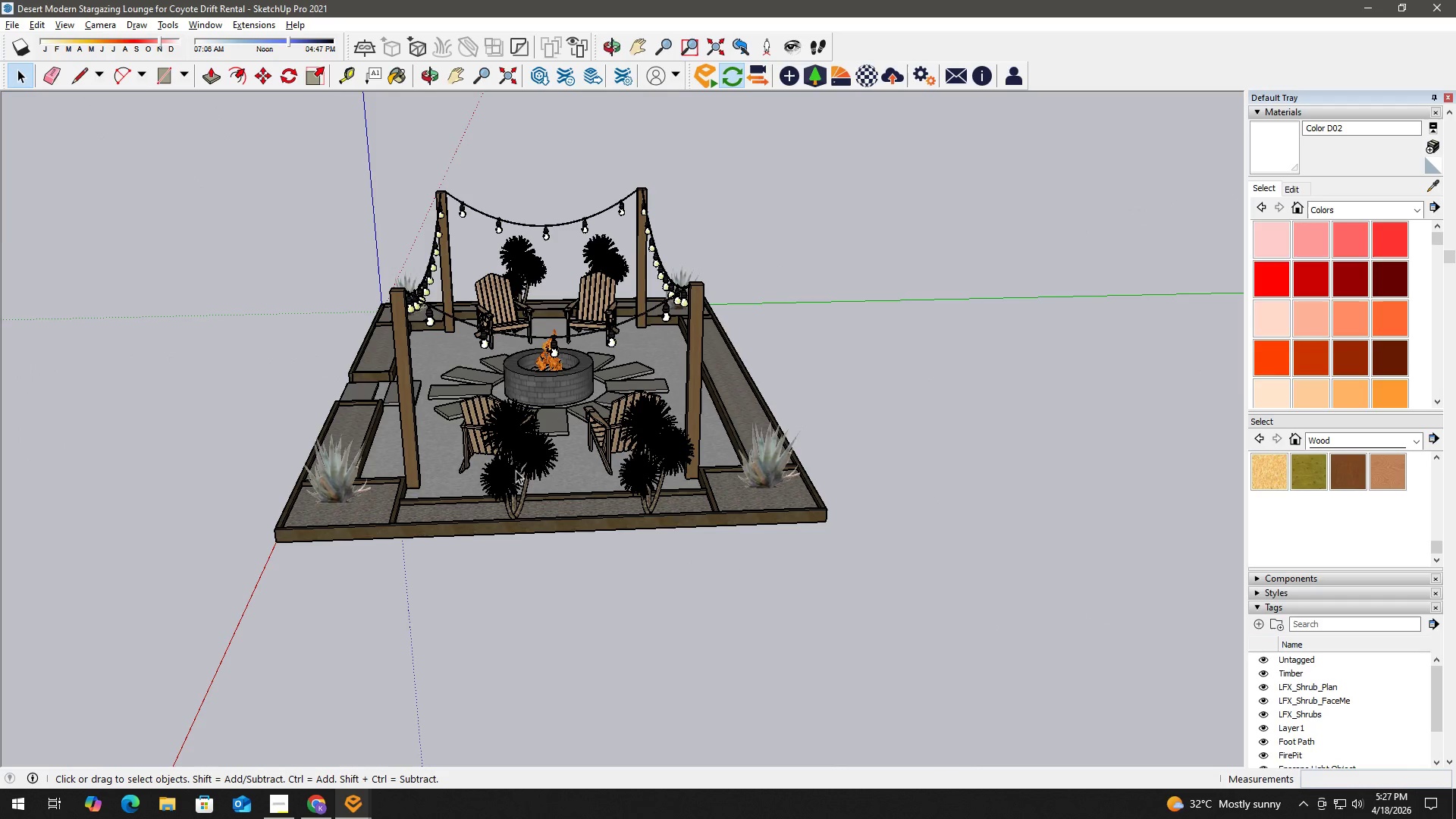 
left_click([508, 469])
 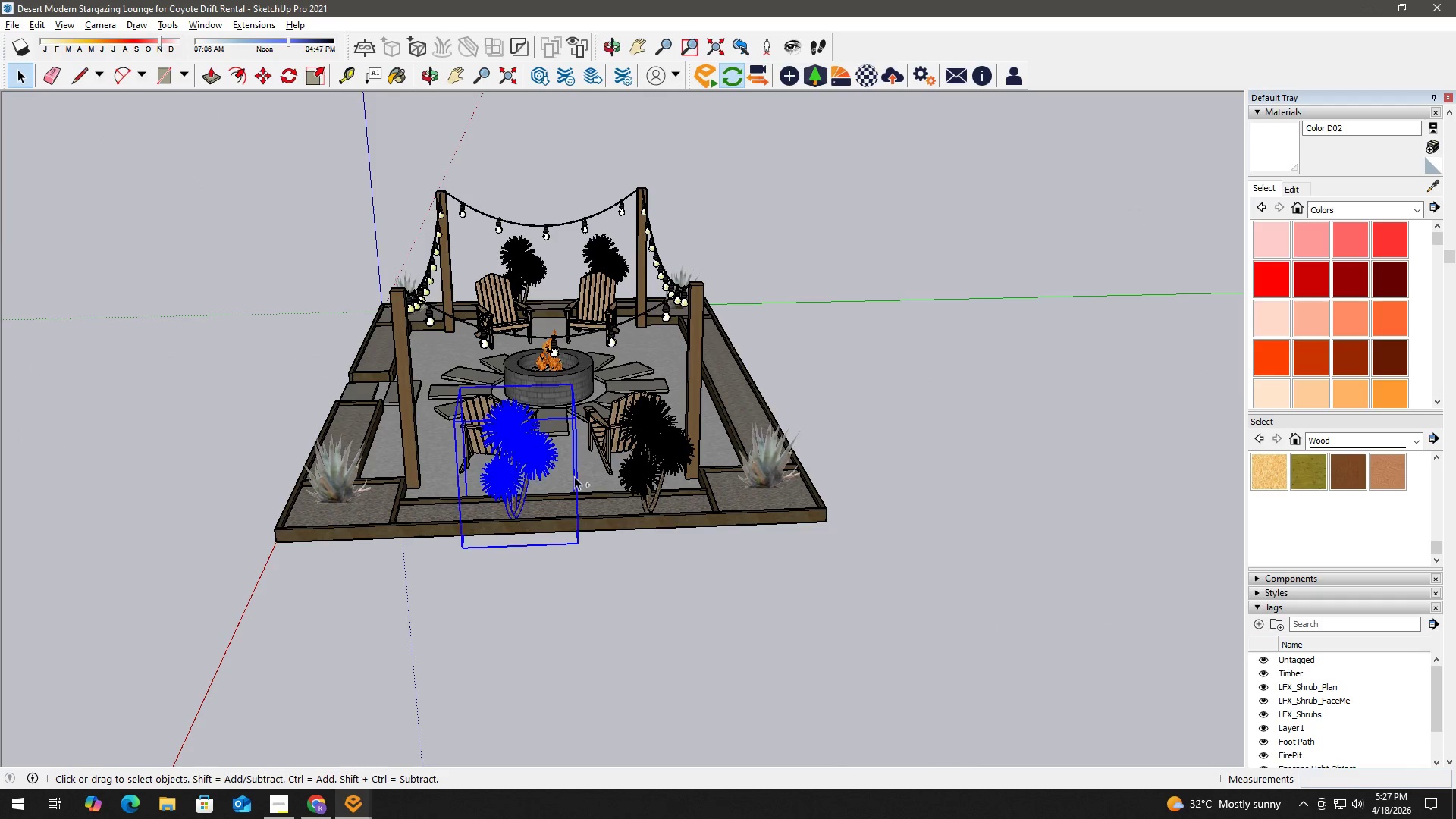 
hold_key(key=ControlLeft, duration=1.5)
double_click([674, 478])
 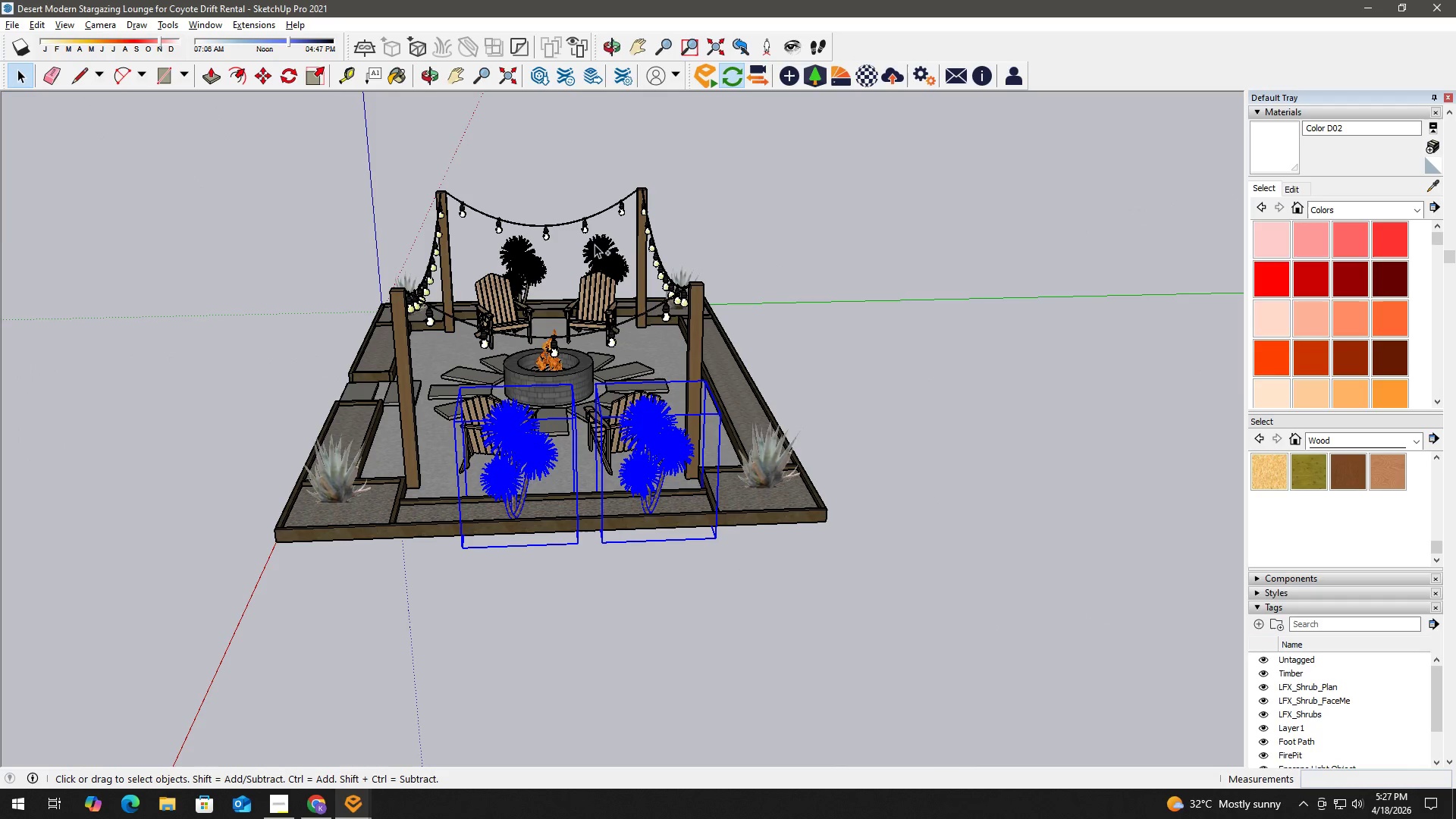 
hold_key(key=ControlLeft, duration=0.48)
double_click([530, 262])
 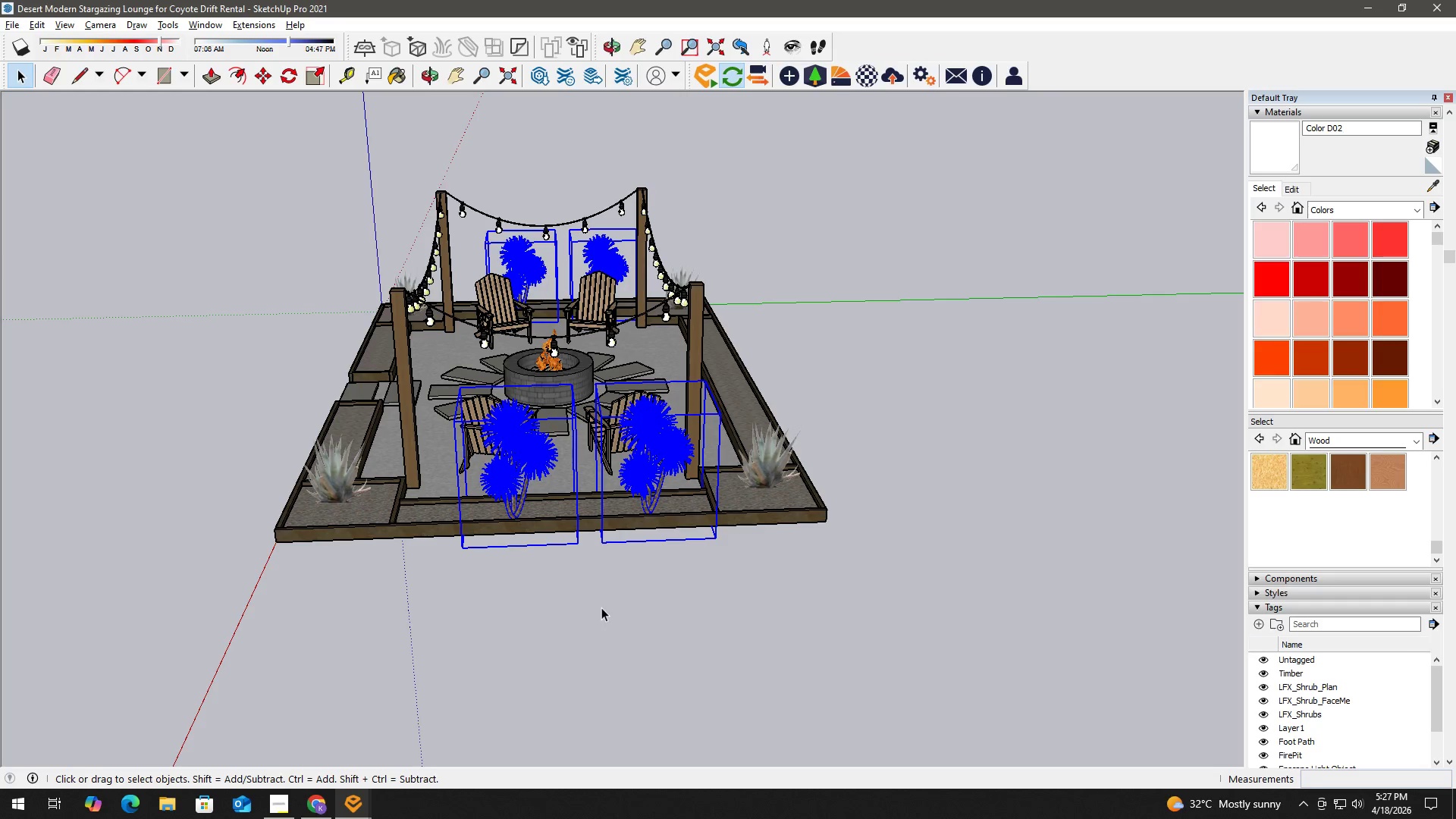 
key(M)
 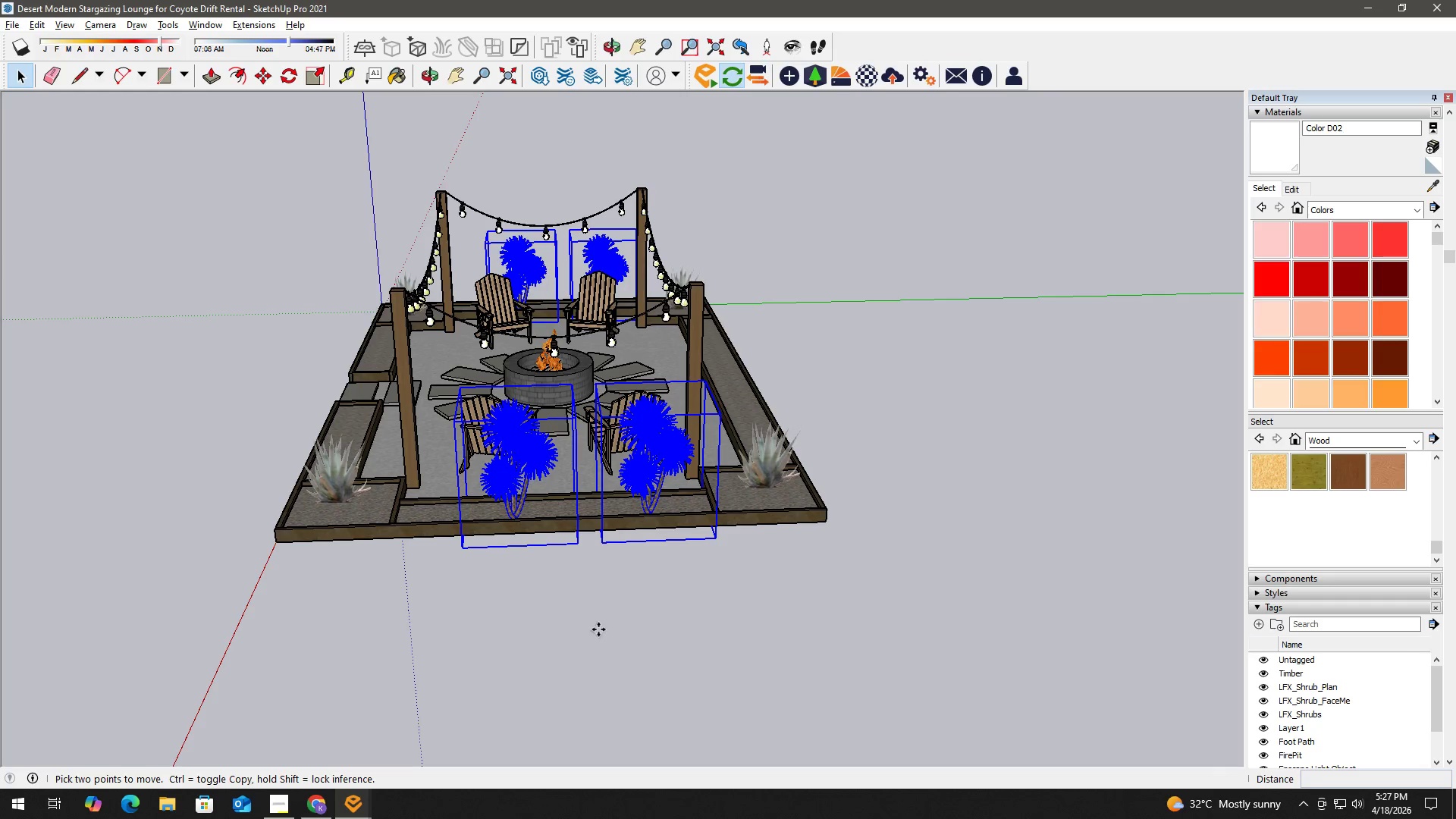 
left_click([600, 628])
 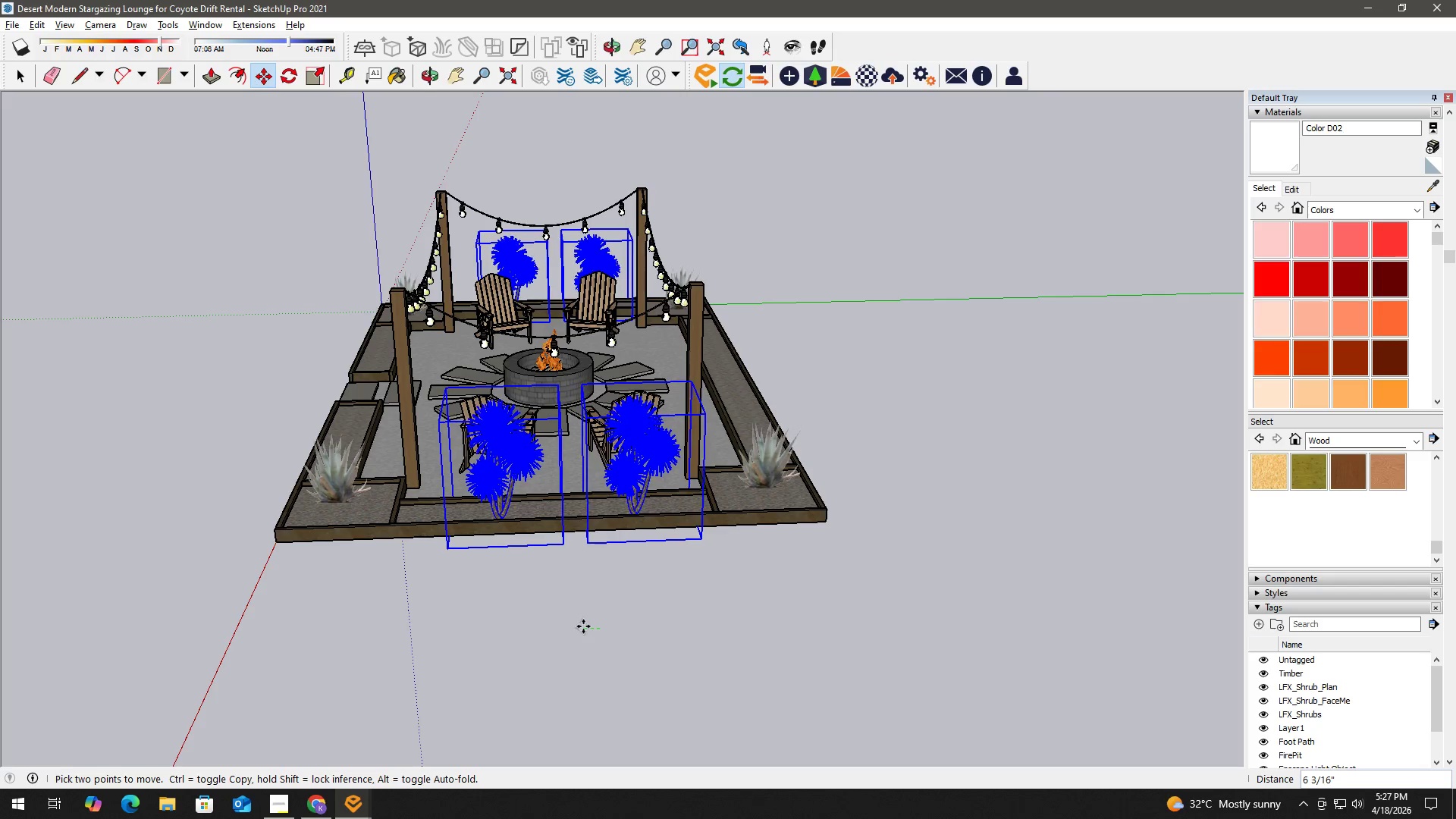 
left_click([583, 626])
 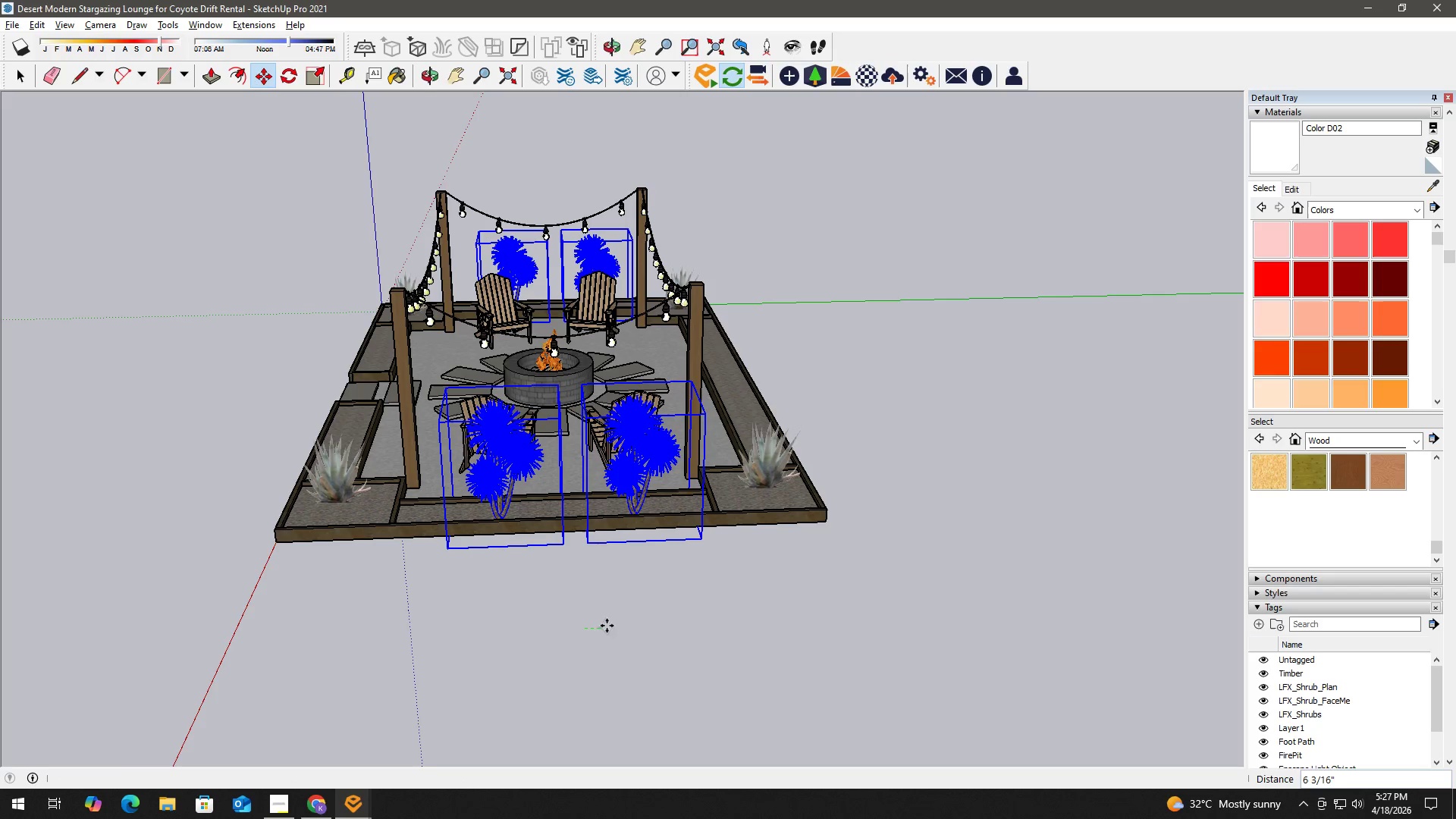 
key(Space)
 